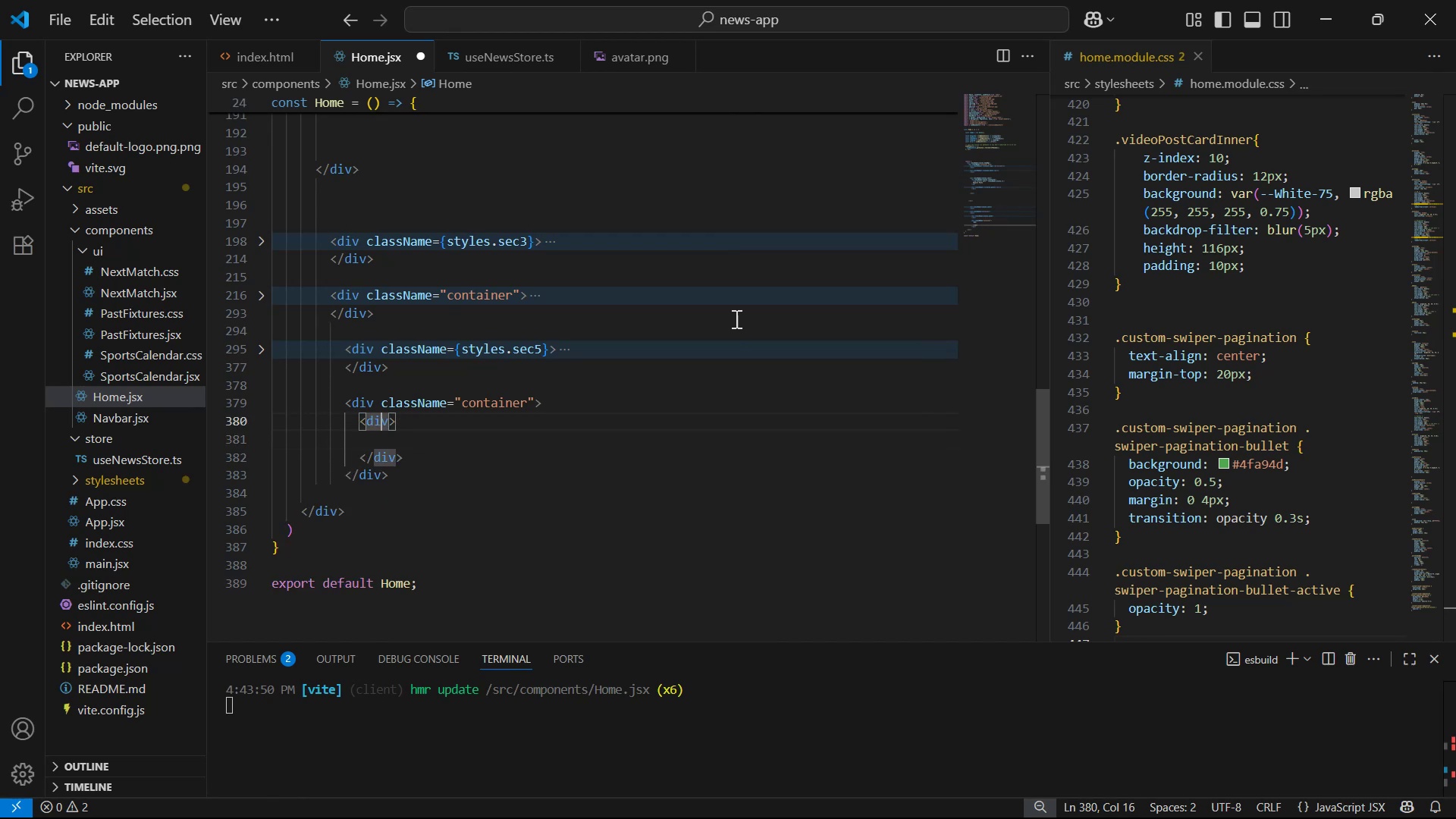 
hold_key(key=ArrowRight, duration=0.31)
 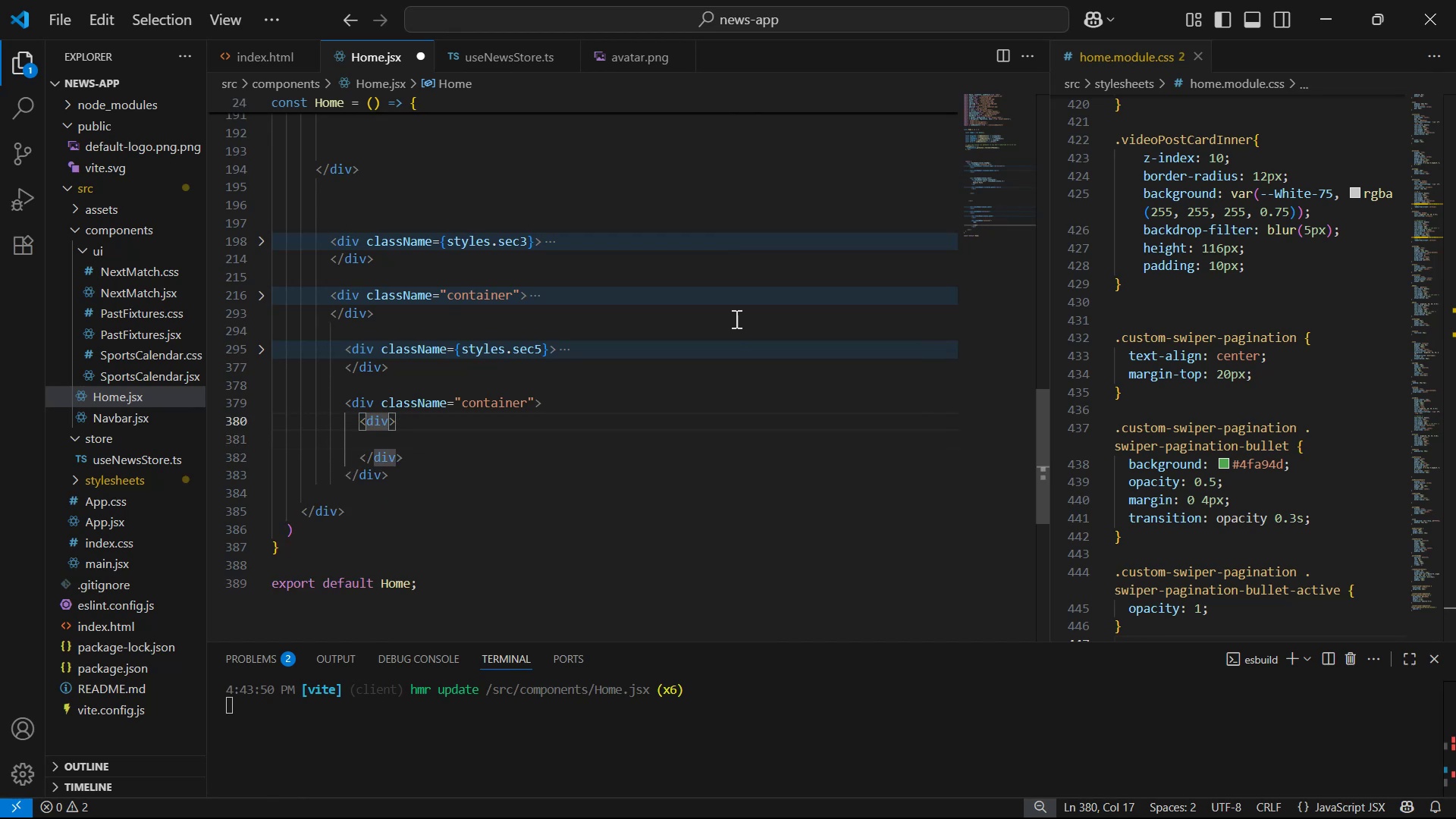 
type( CLA)
 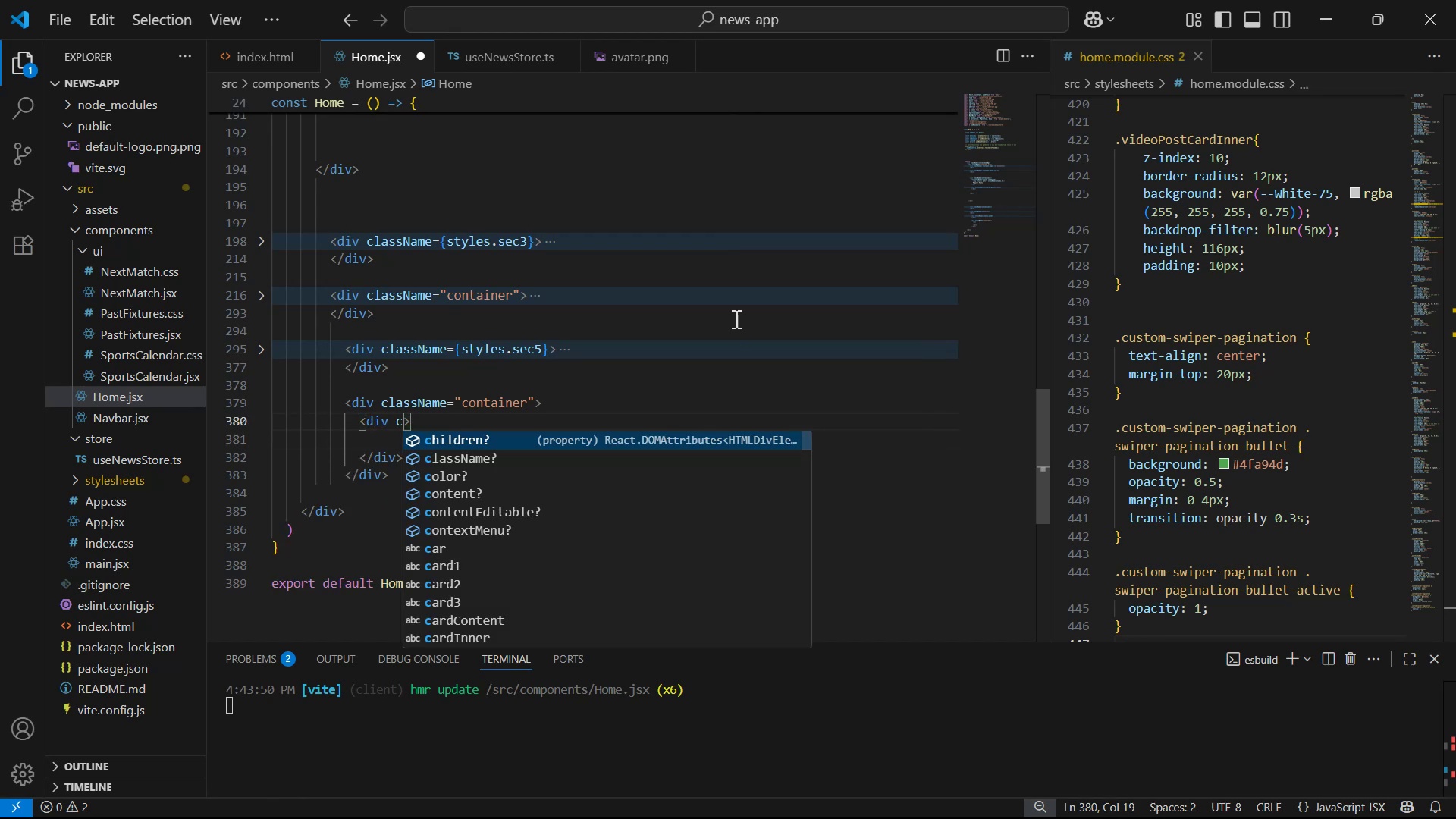 
key(Enter)
 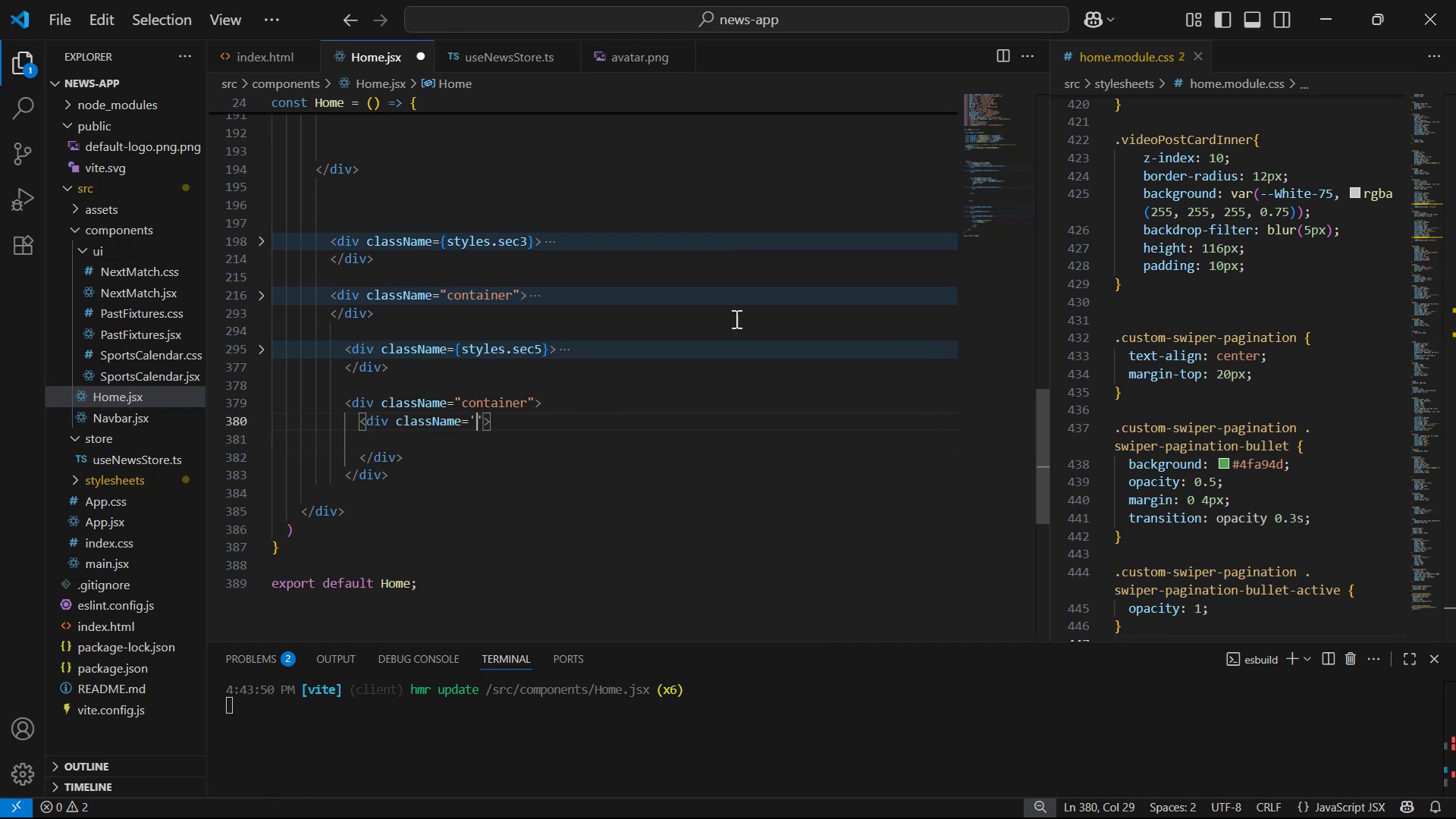 
key(ArrowRight)
 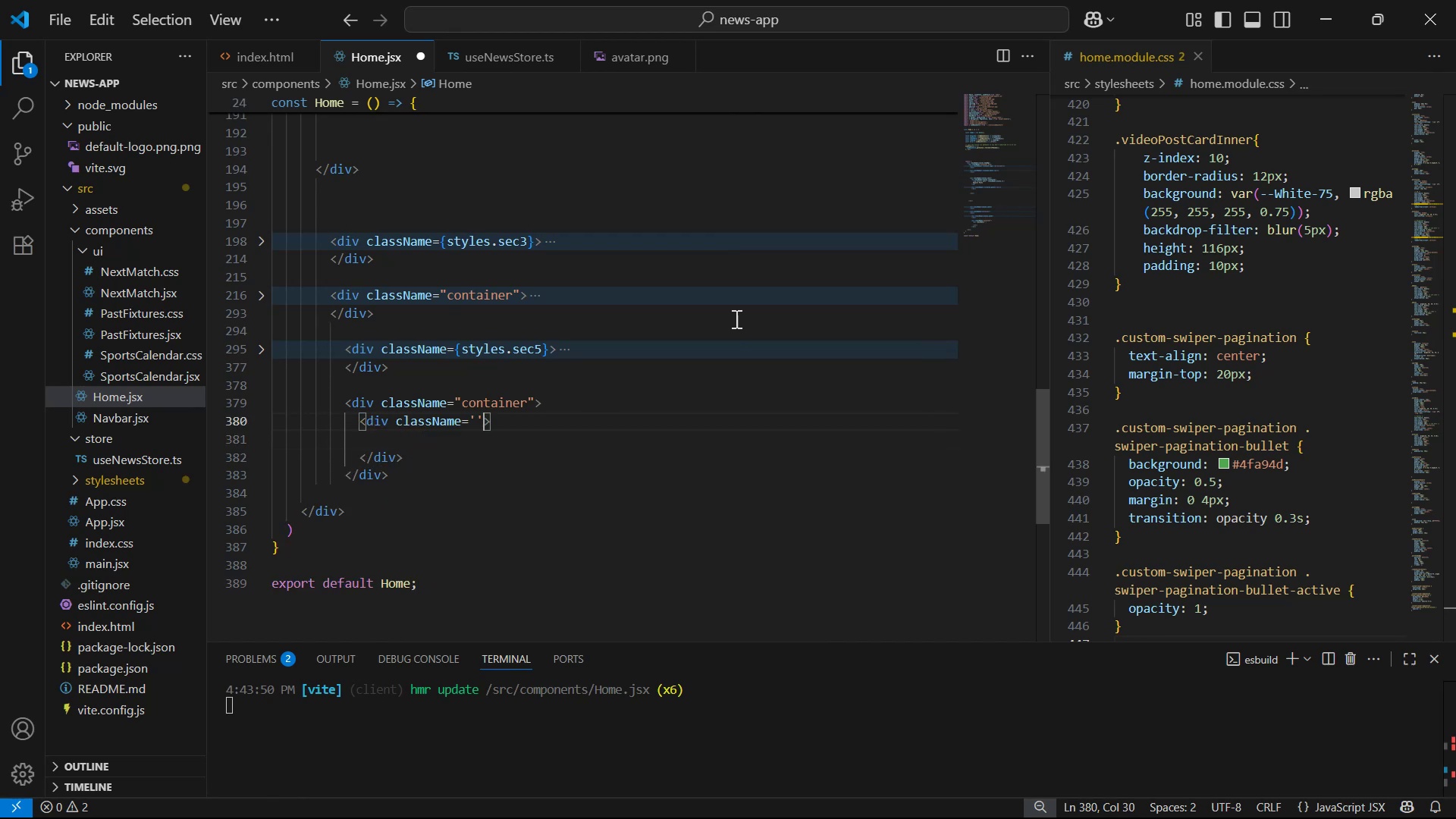 
key(Backspace)
key(Backspace)
type({STY)
 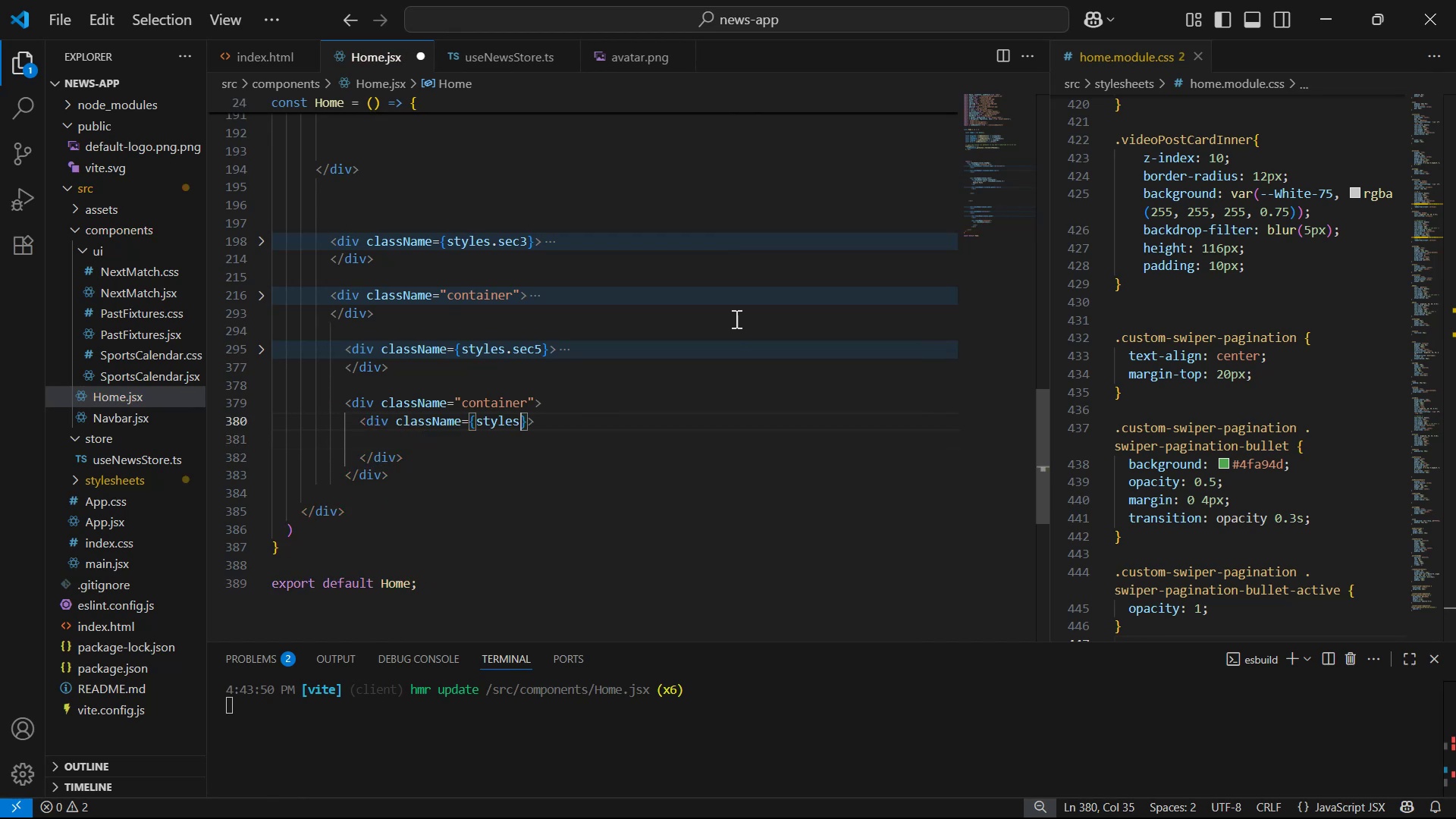 
 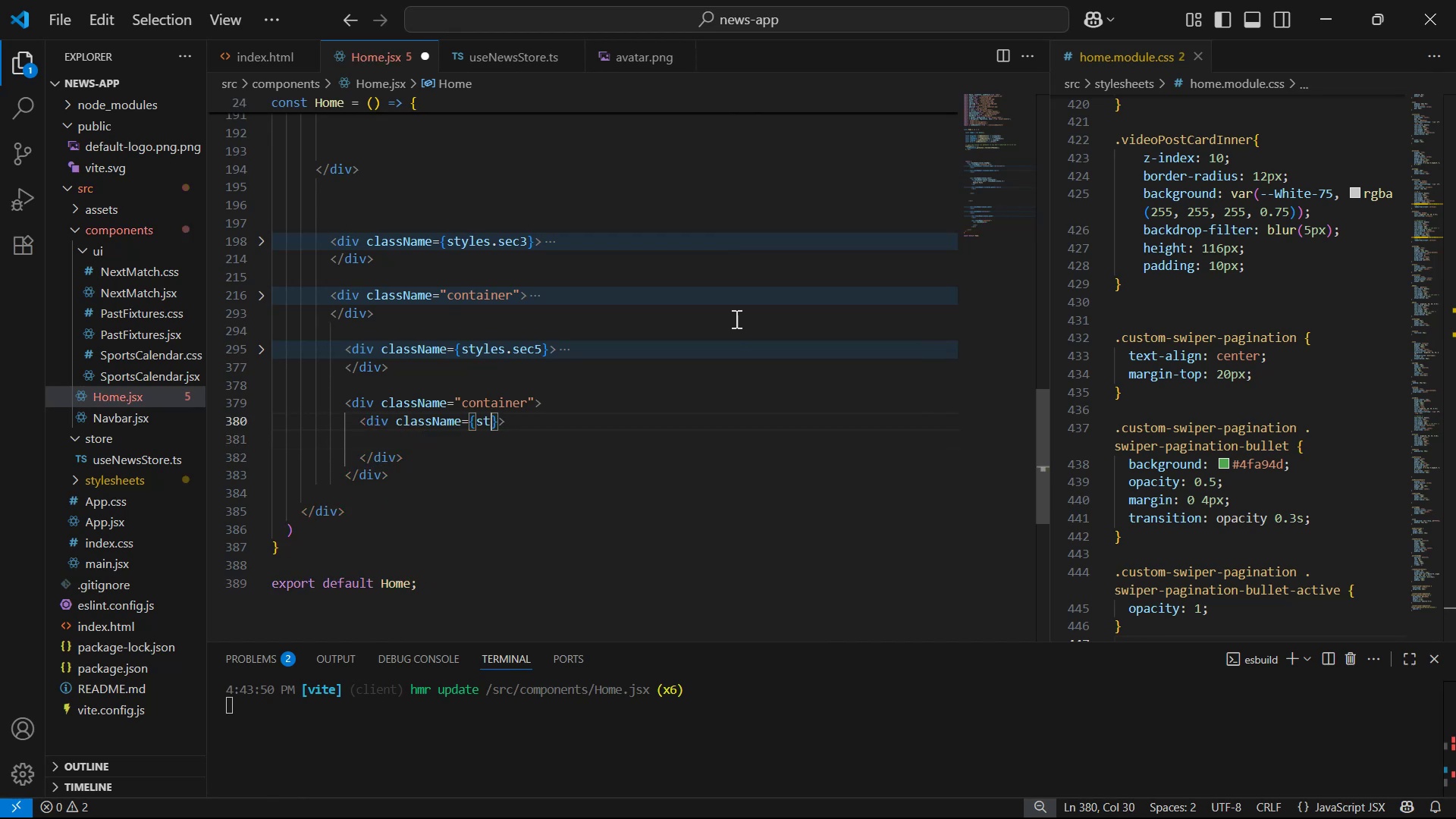 
key(Enter)
 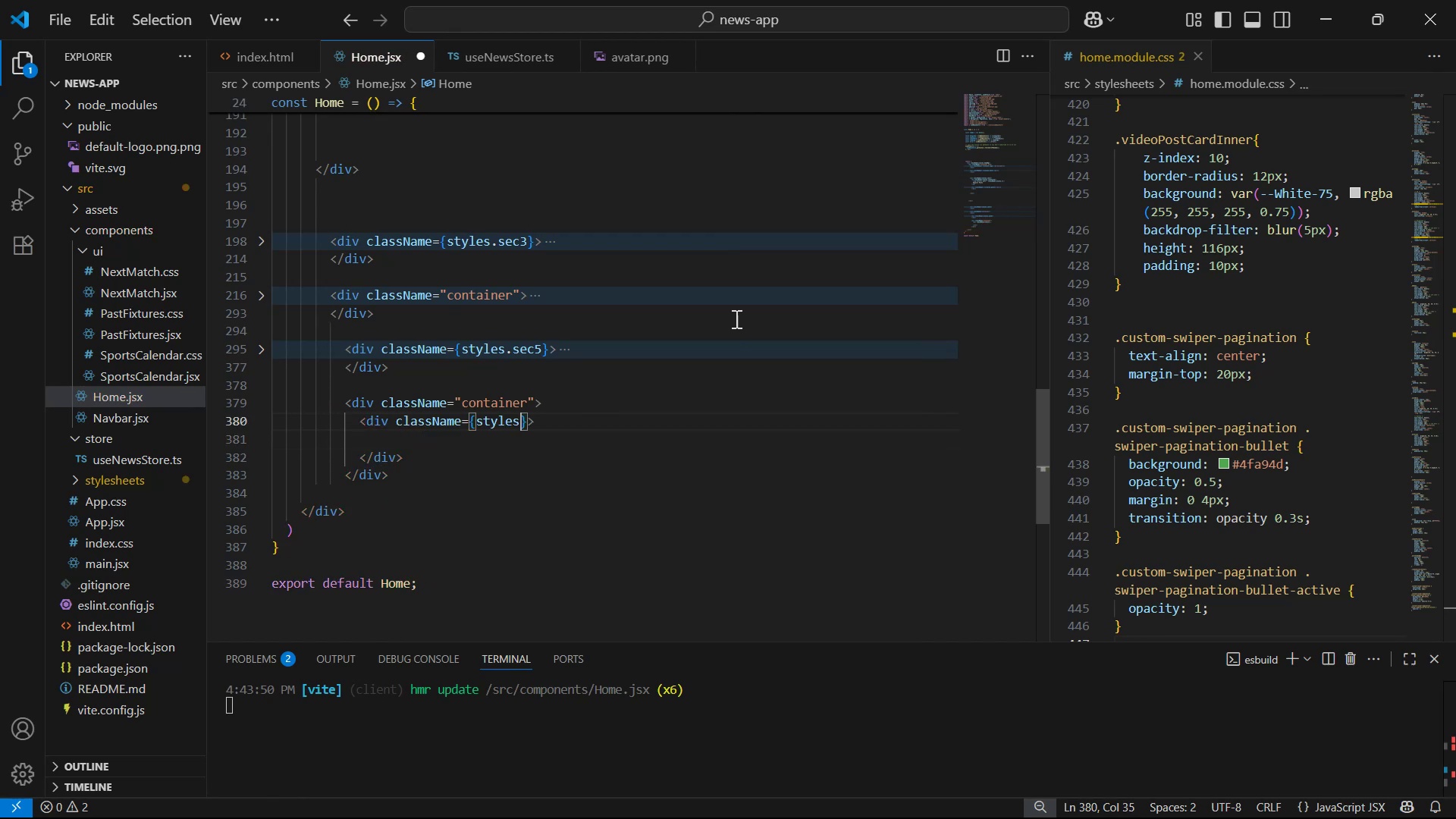 
type(.SEC6)
 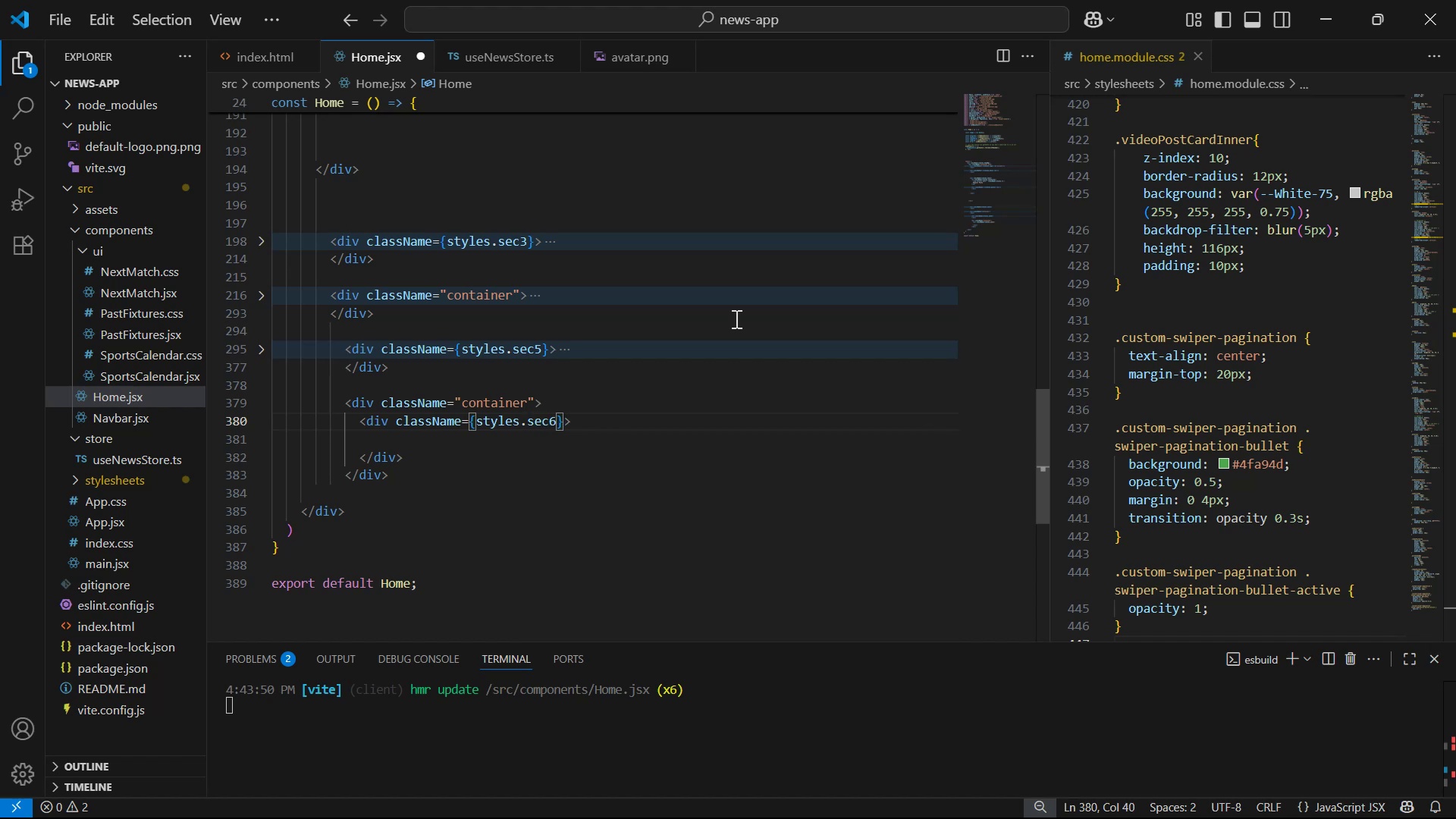 
hold_key(key=ArrowRight, duration=0.39)
 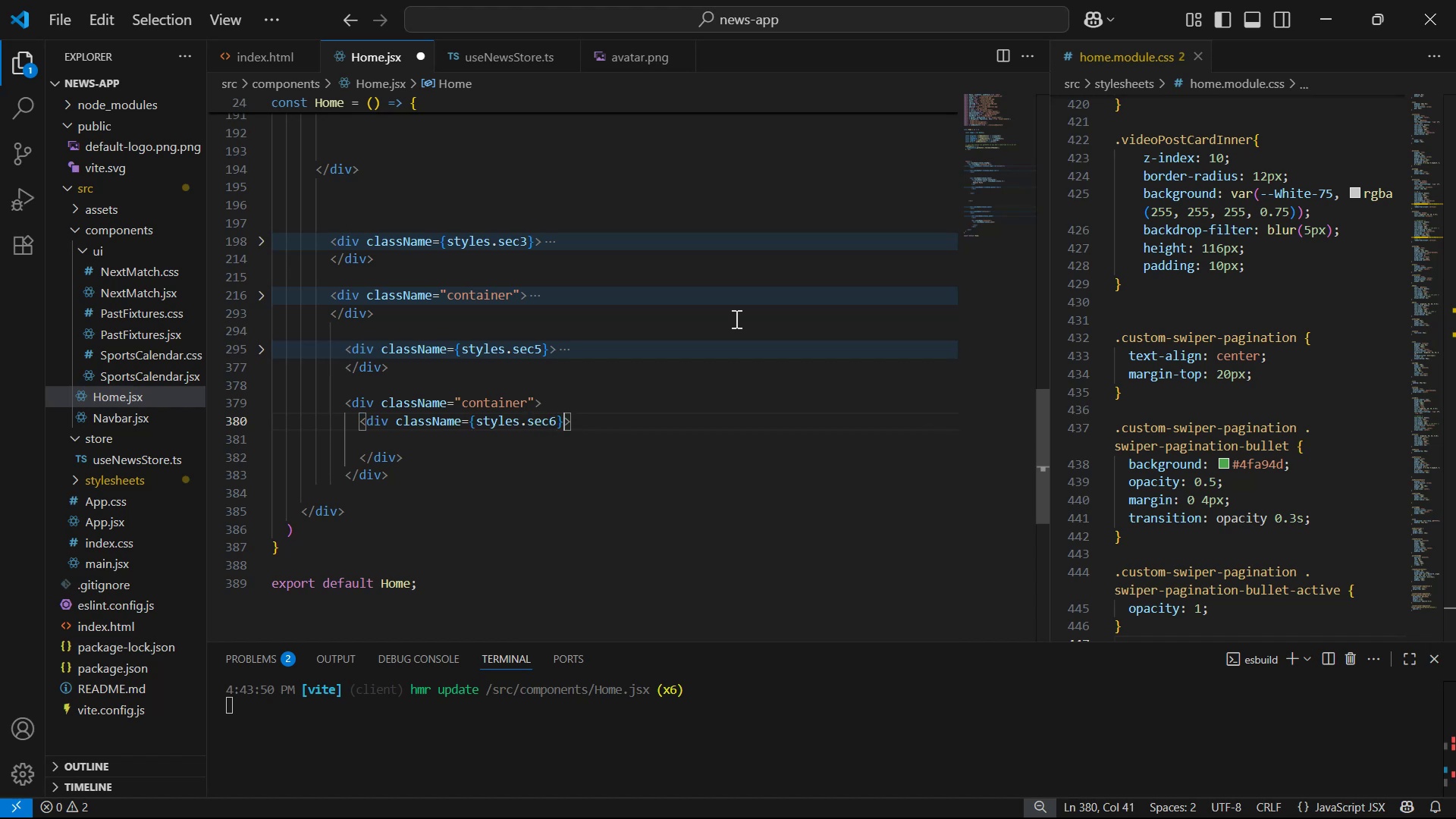 
key(ArrowRight)
 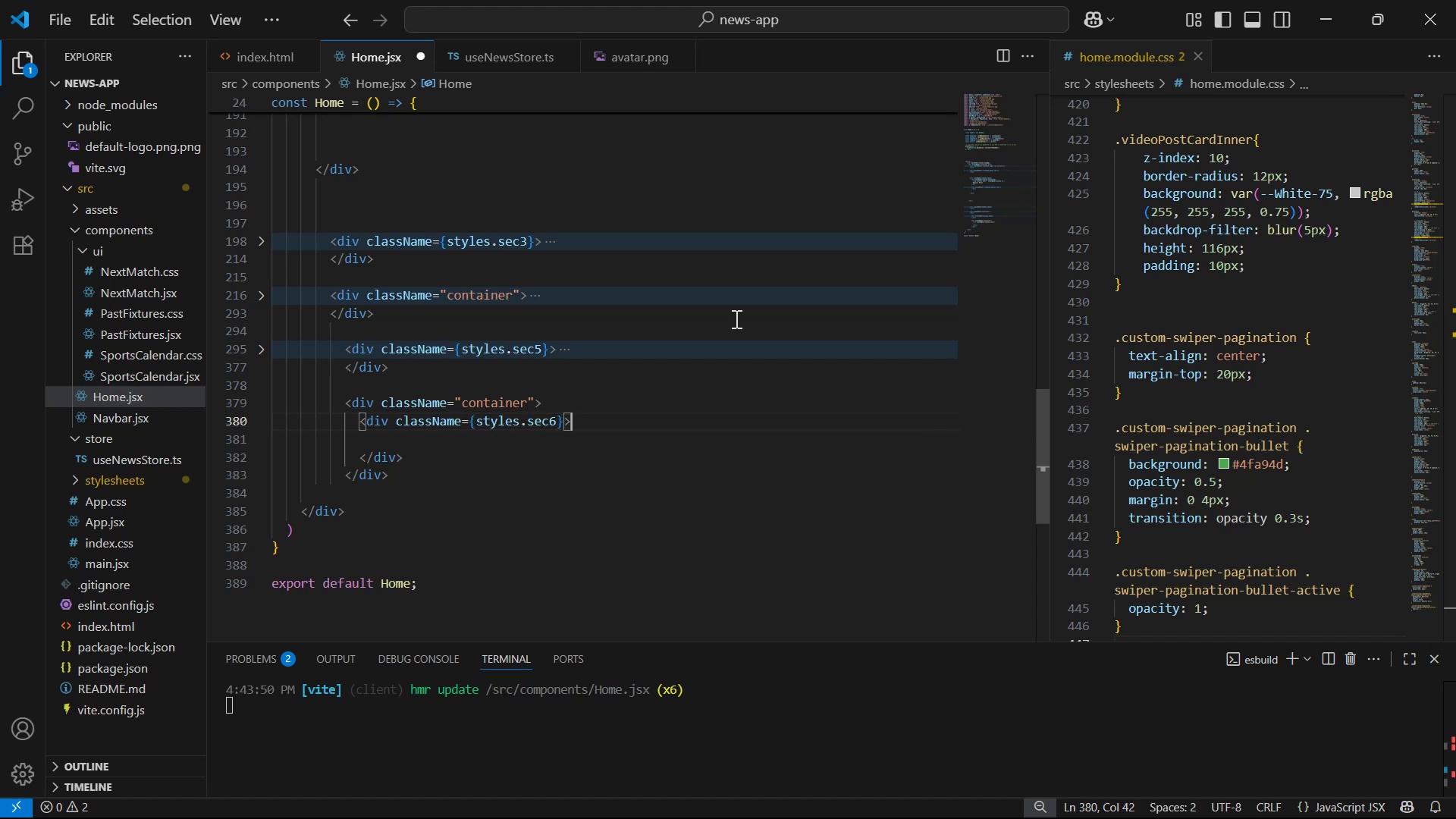 
key(Enter)
 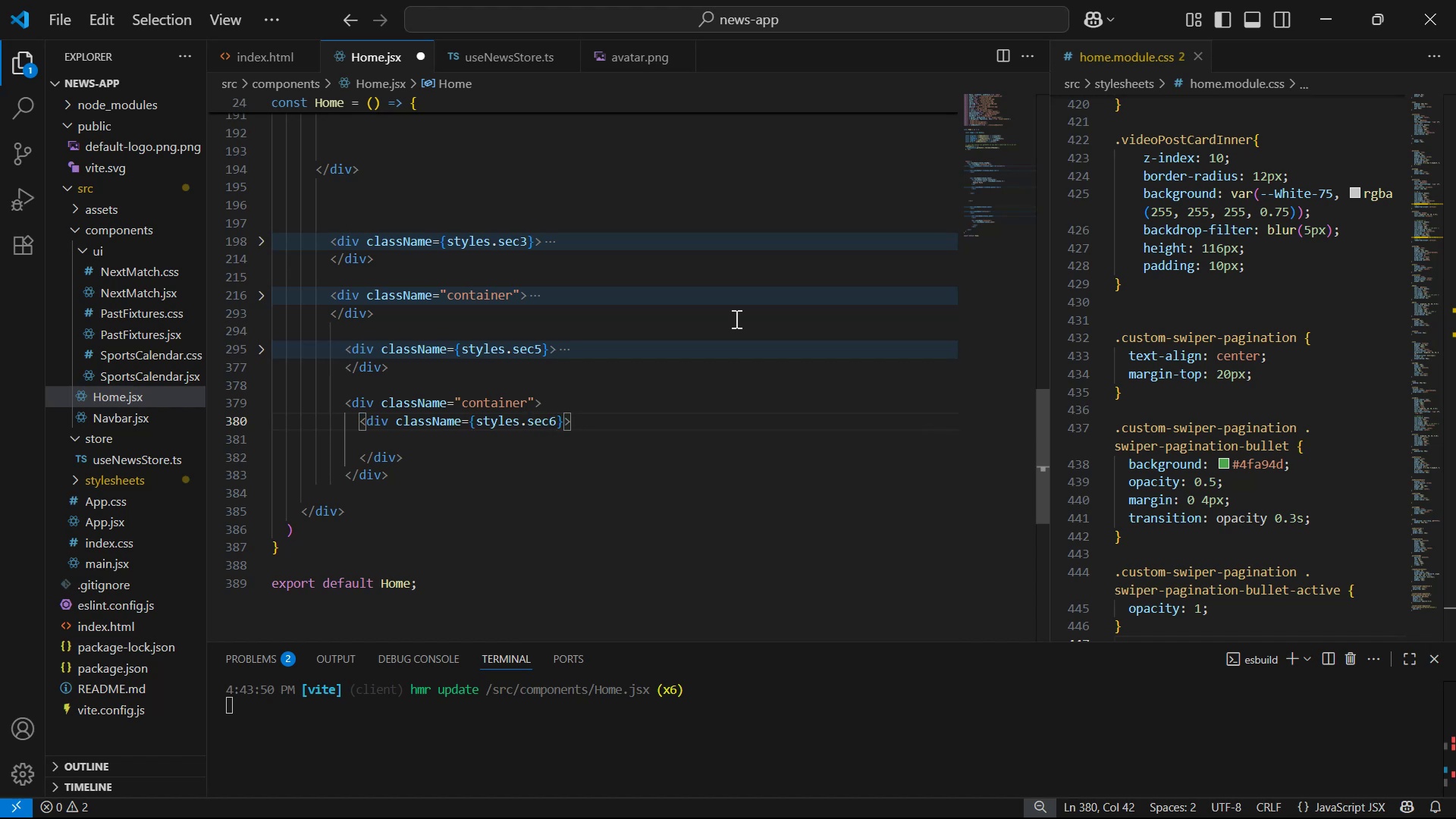 
key(Alt+AltLeft)
 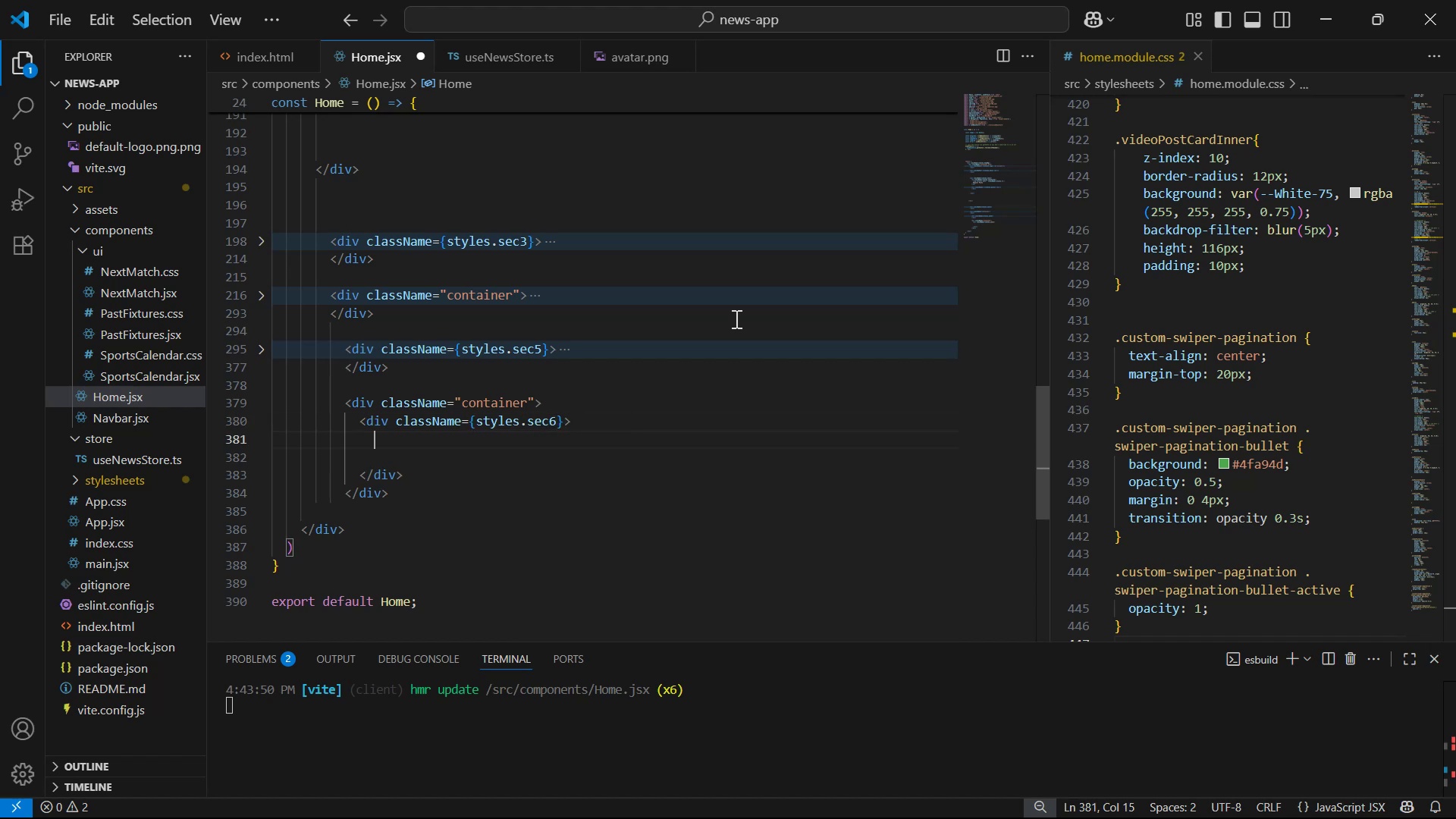 
key(Alt+Tab)
 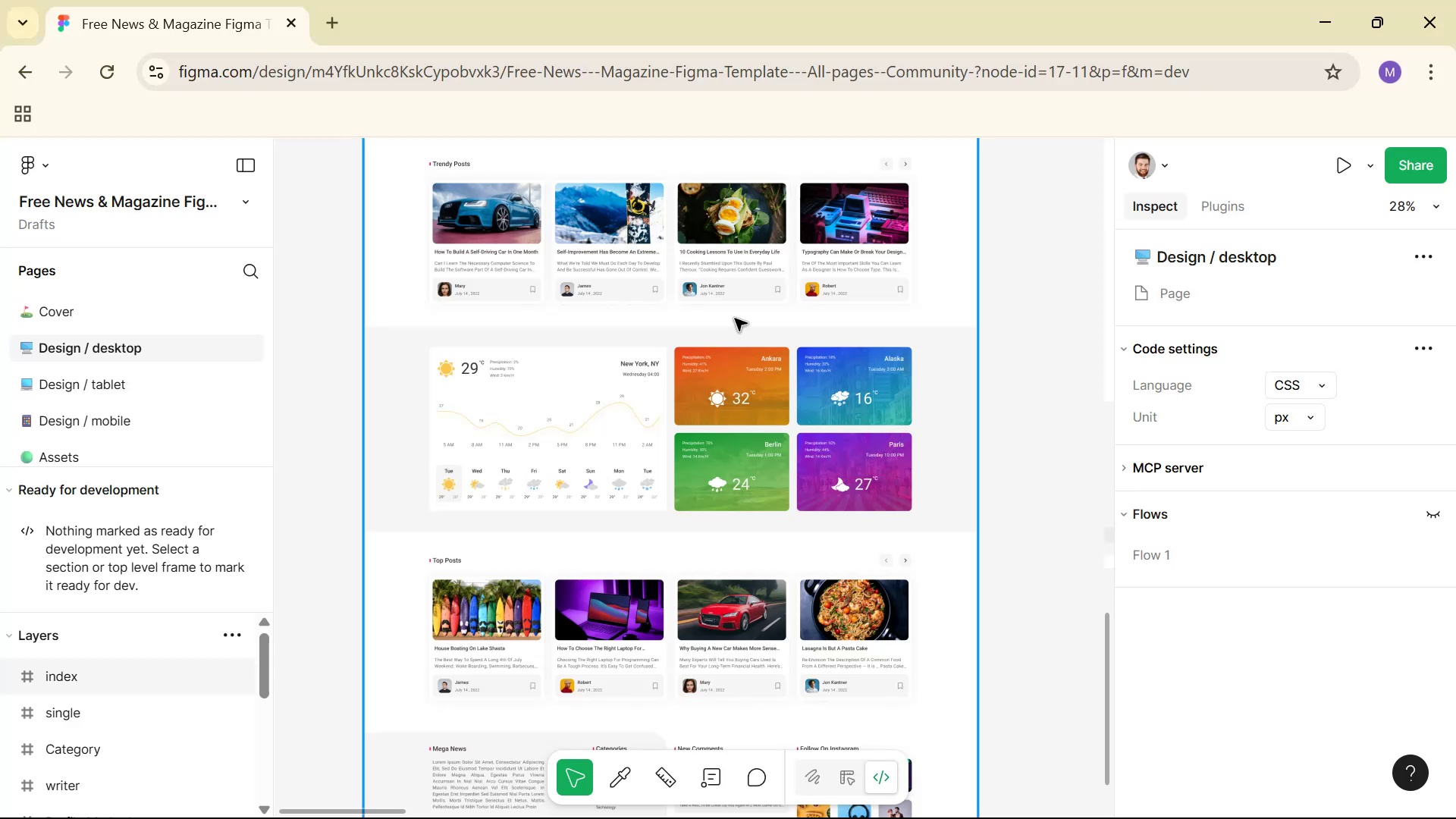 
hold_key(key=ControlLeft, duration=1.54)
scroll: coordinate [604, 415], scroll_direction: up, amount: 3.0
 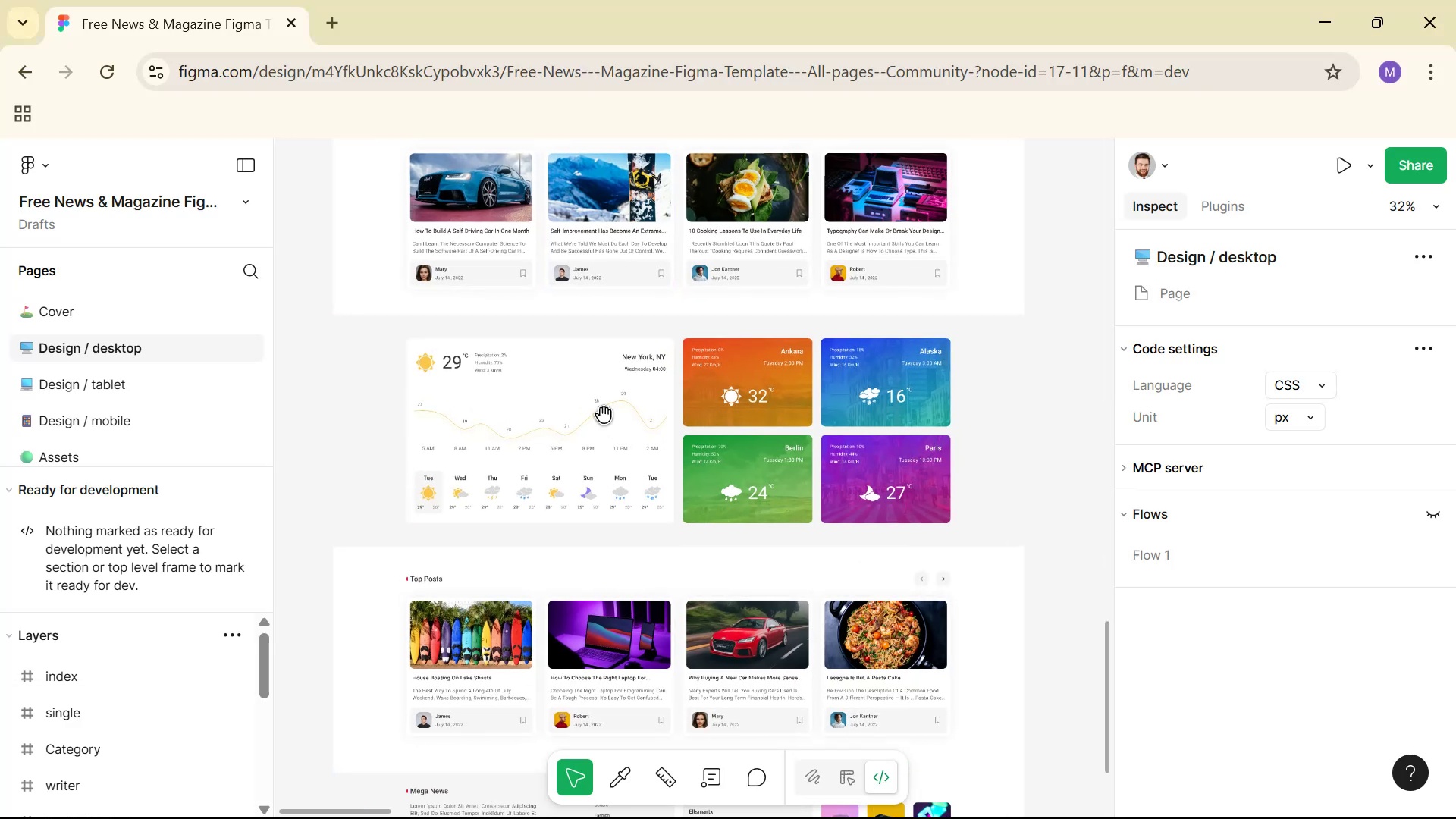 
hold_key(key=ControlLeft, duration=1.19)
scroll: coordinate [606, 394], scroll_direction: up, amount: 2.0
 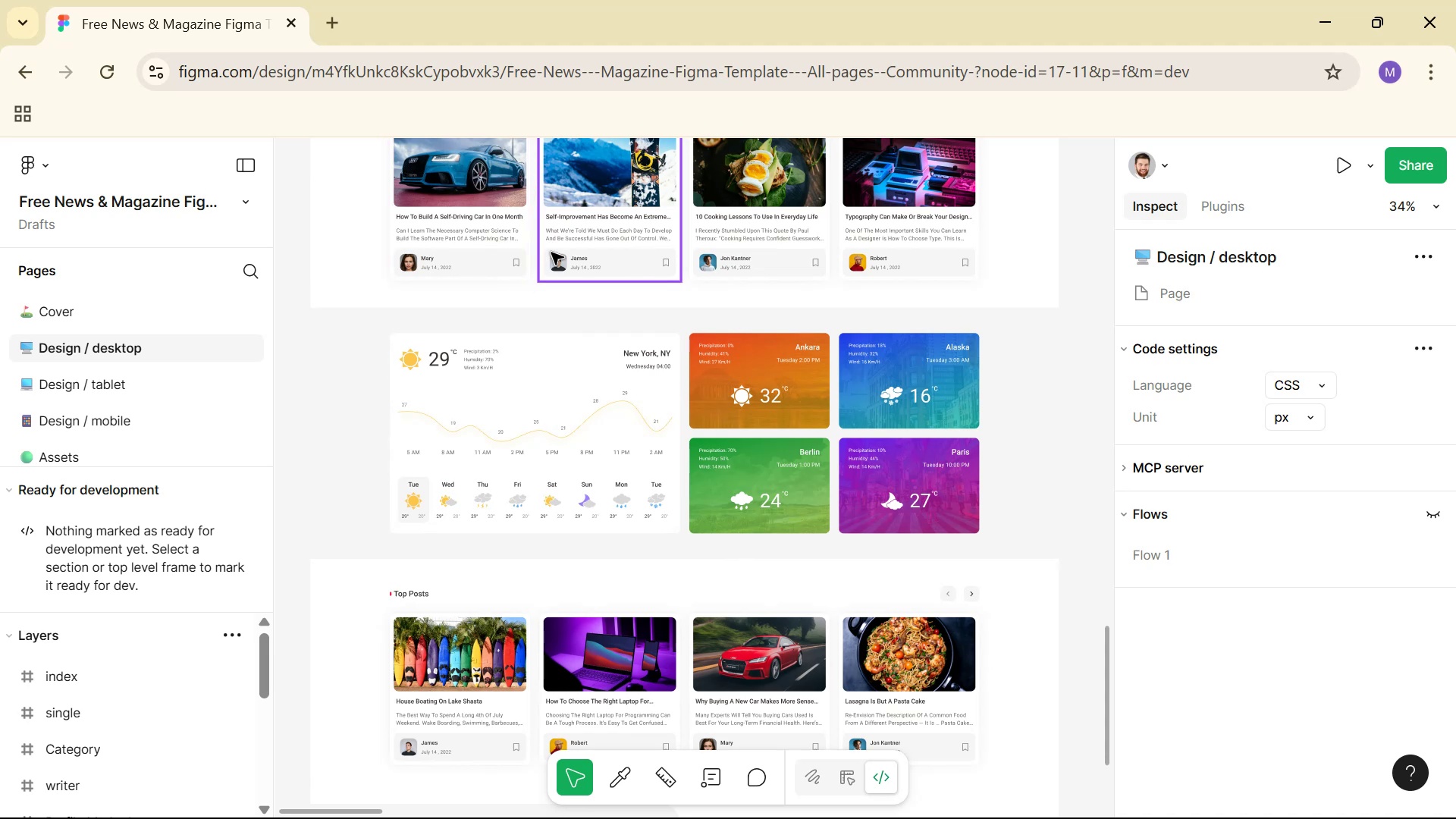 
wait(5.09)
 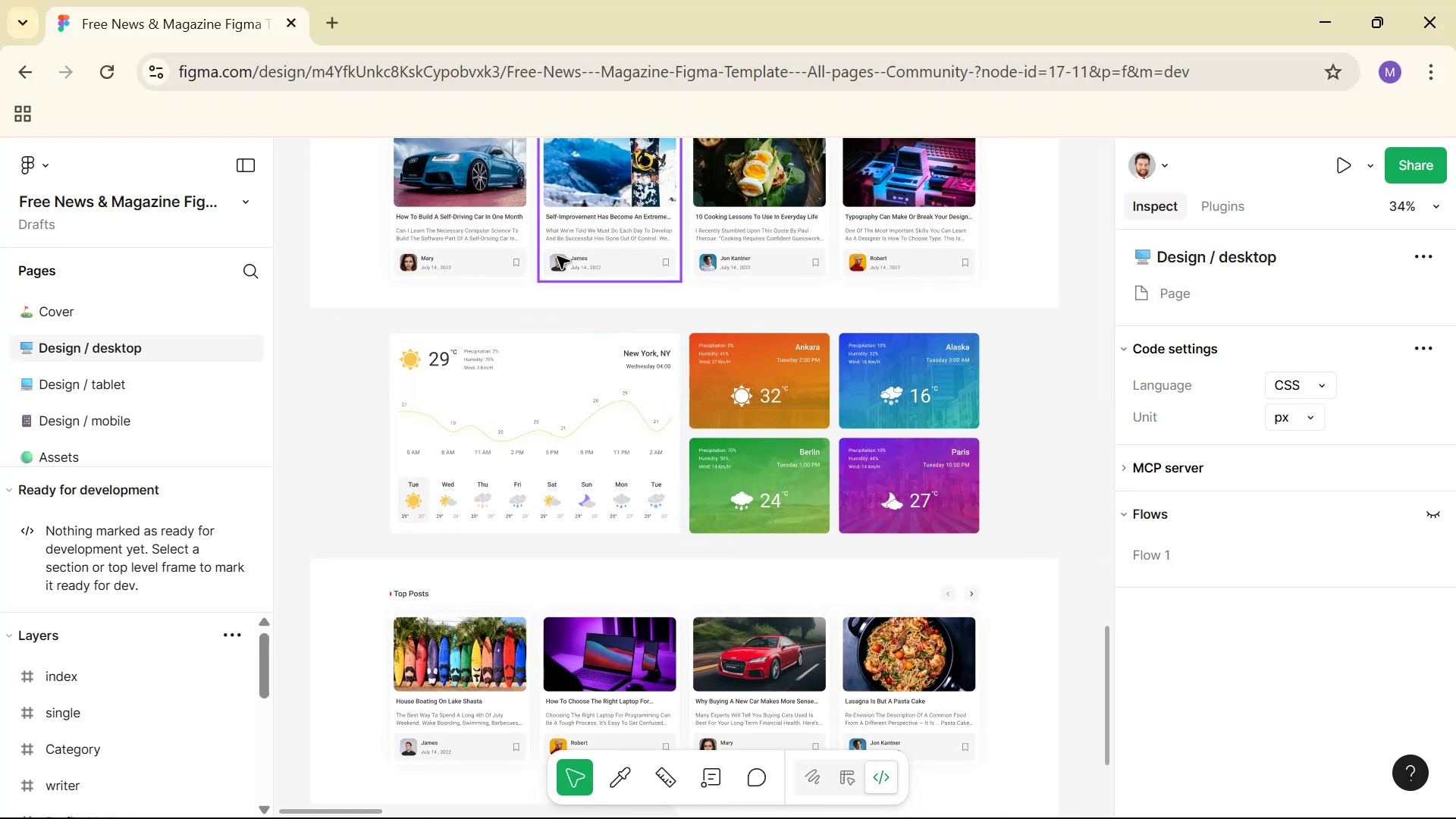 
hold_key(key=ControlLeft, duration=1.52)
scroll: coordinate [724, 331], scroll_direction: up, amount: 3.0
 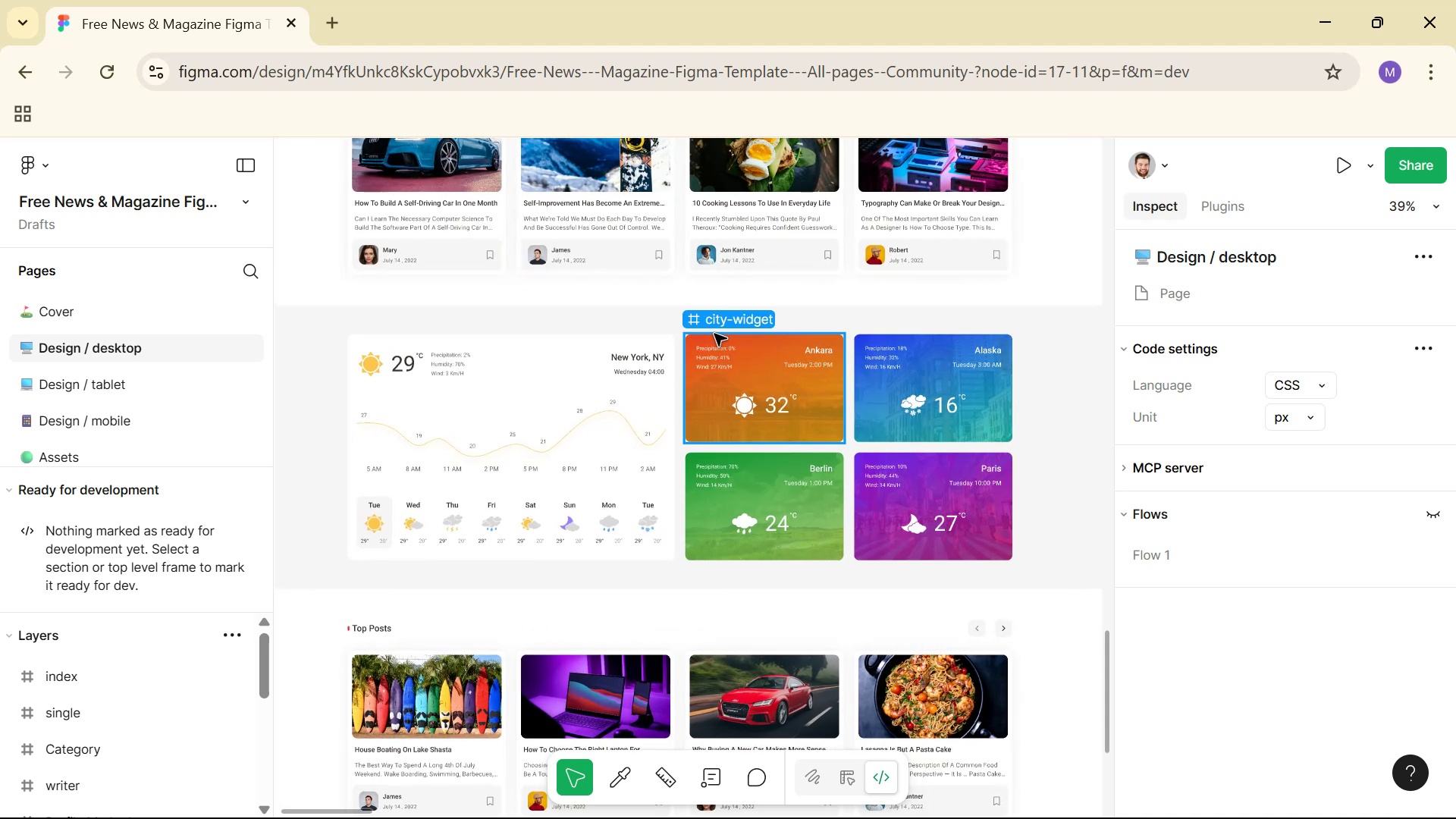 
hold_key(key=ControlLeft, duration=1.5)
scroll: coordinate [706, 291], scroll_direction: up, amount: 2.0
 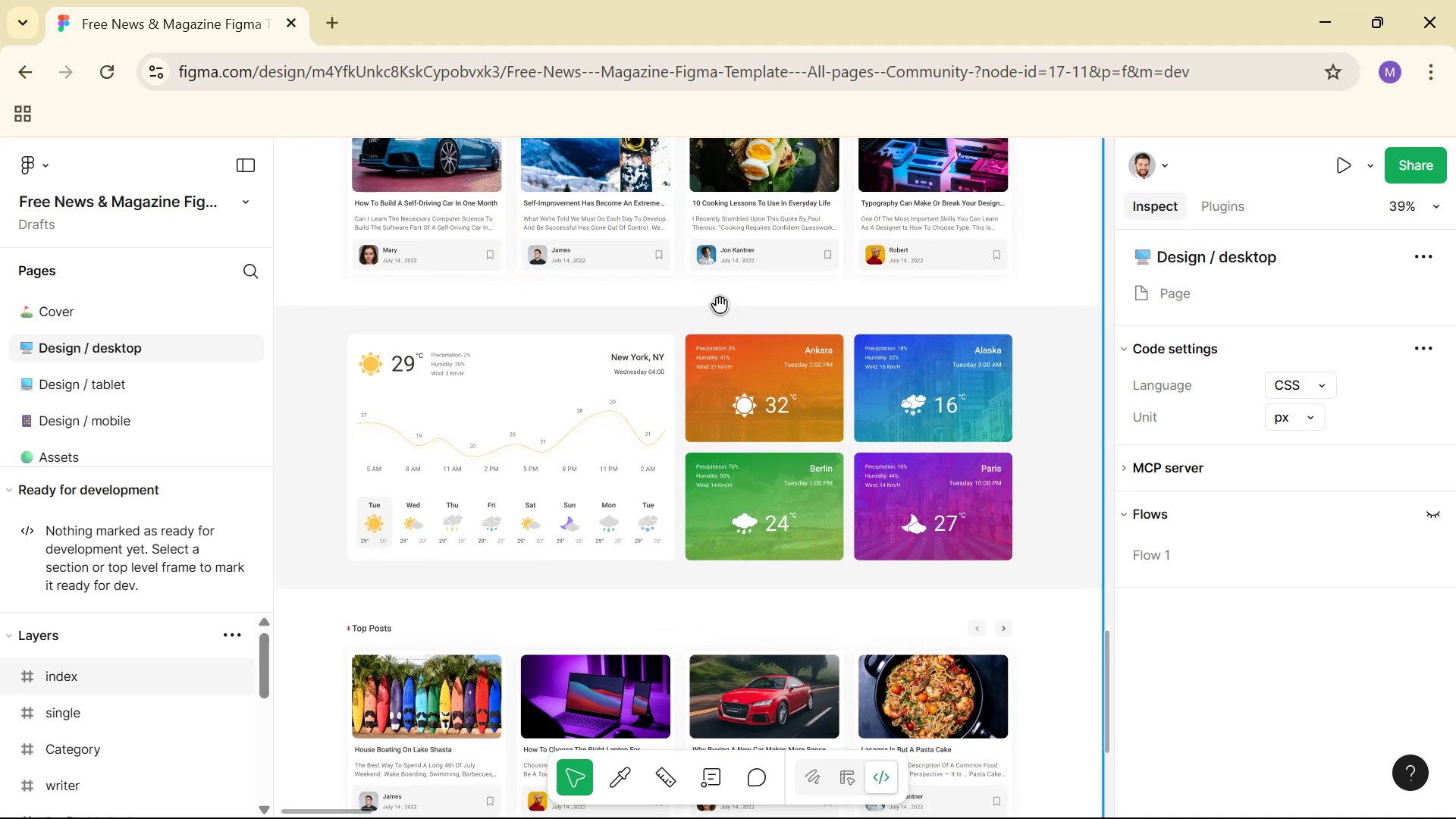 
hold_key(key=ControlLeft, duration=1.52)
 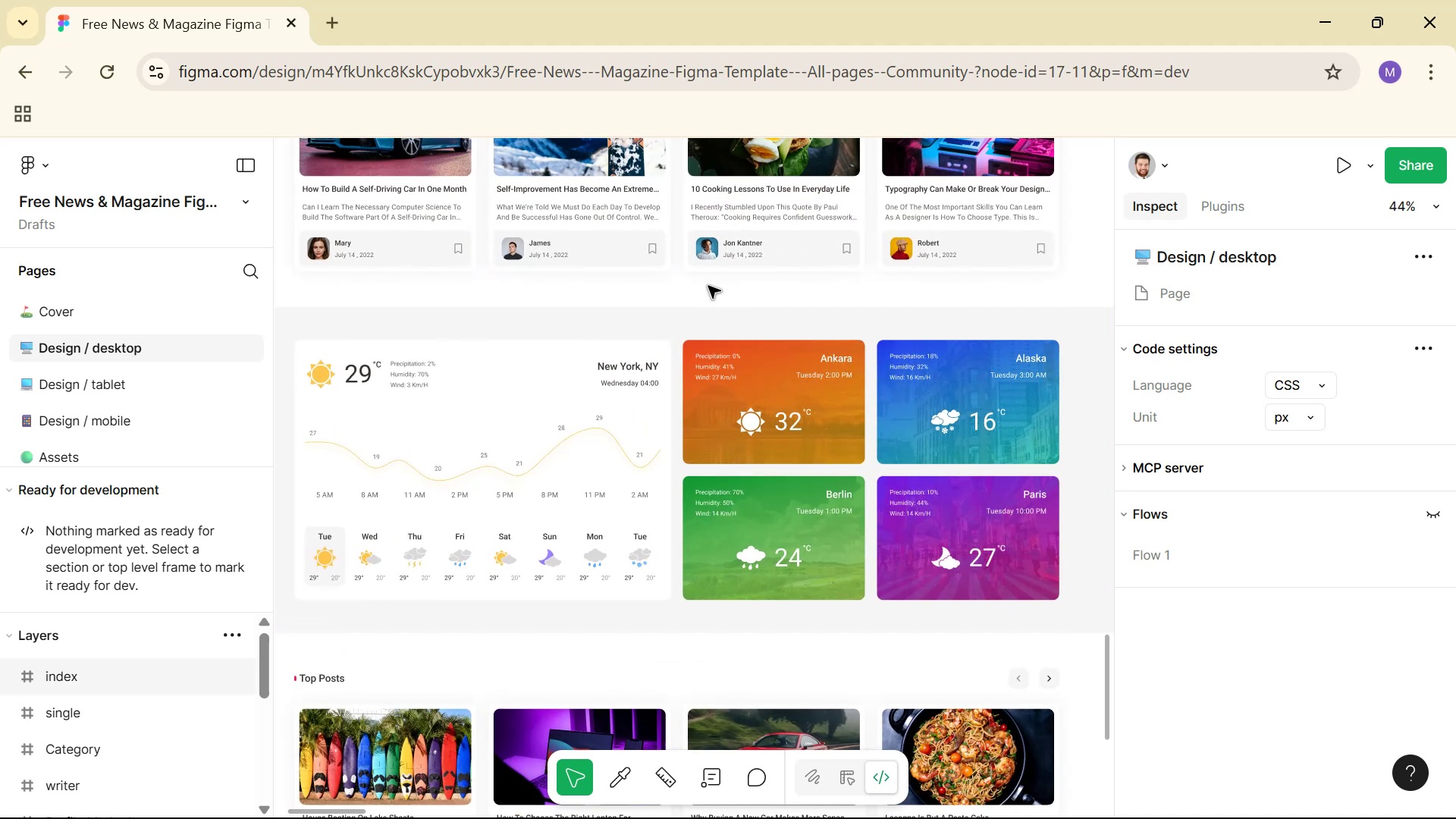 
hold_key(key=ControlLeft, duration=1.52)
 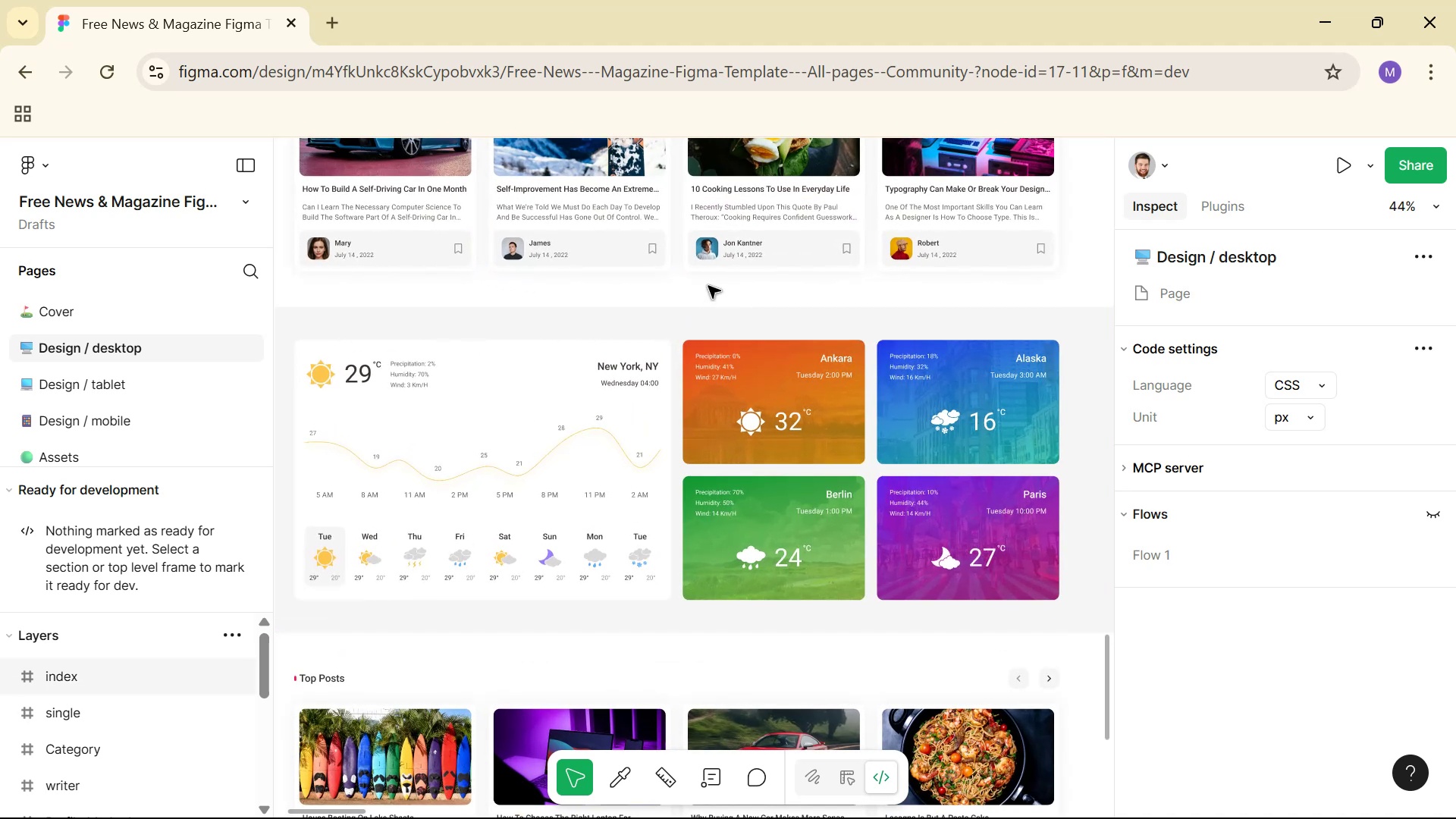 
hold_key(key=ControlLeft, duration=0.56)
 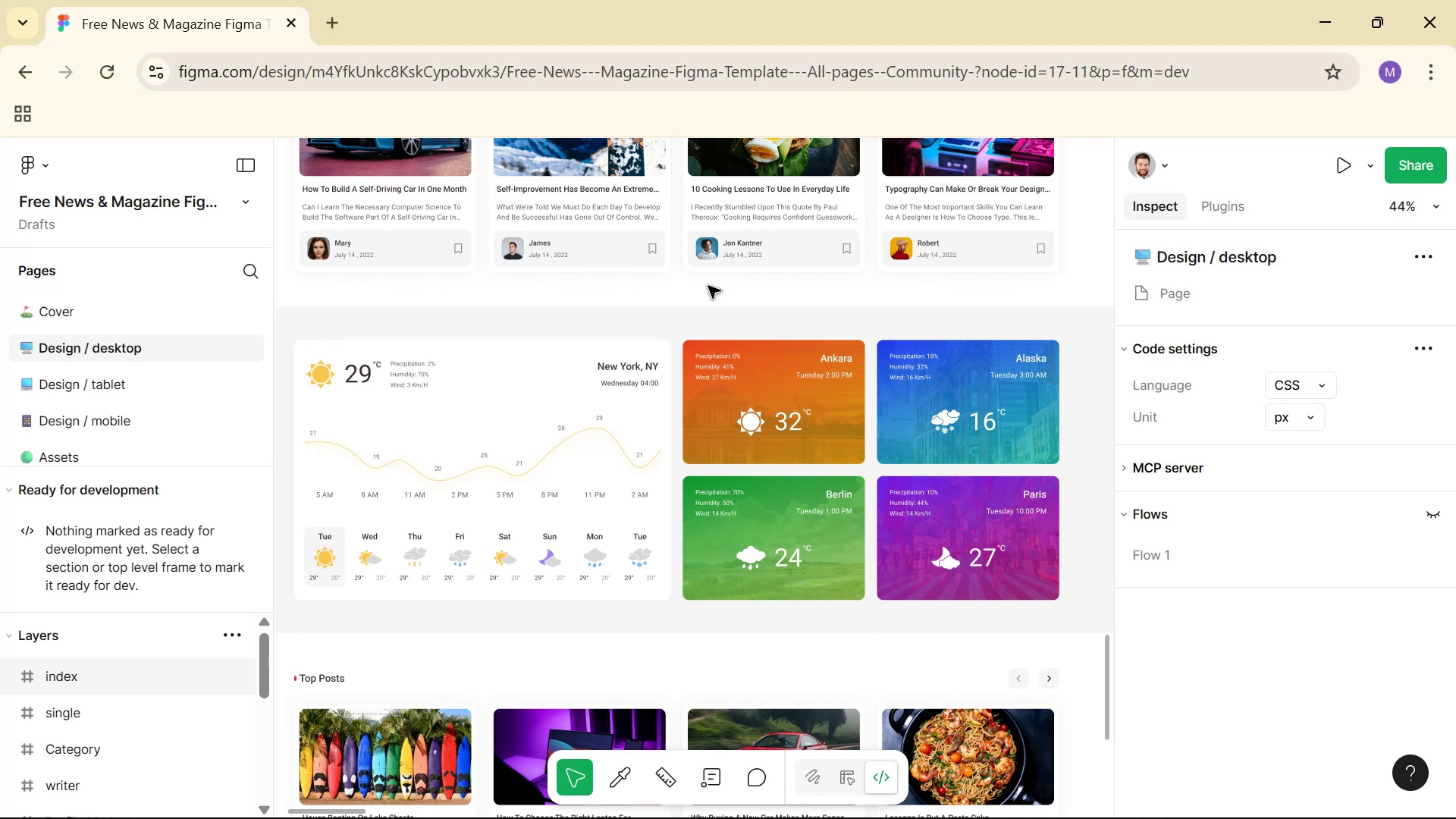 
key(Alt+AltLeft)
 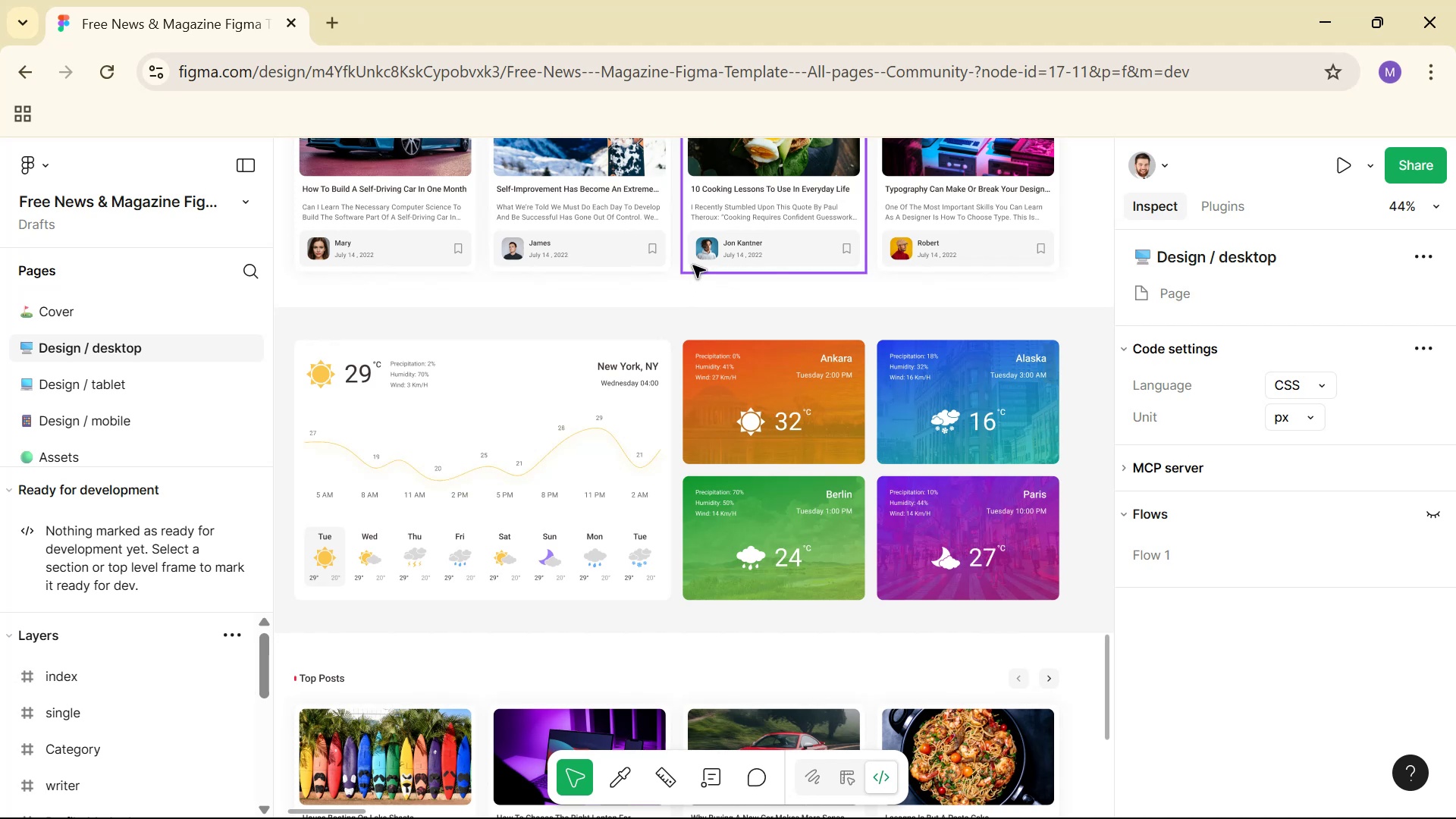 
key(Alt+Tab)
 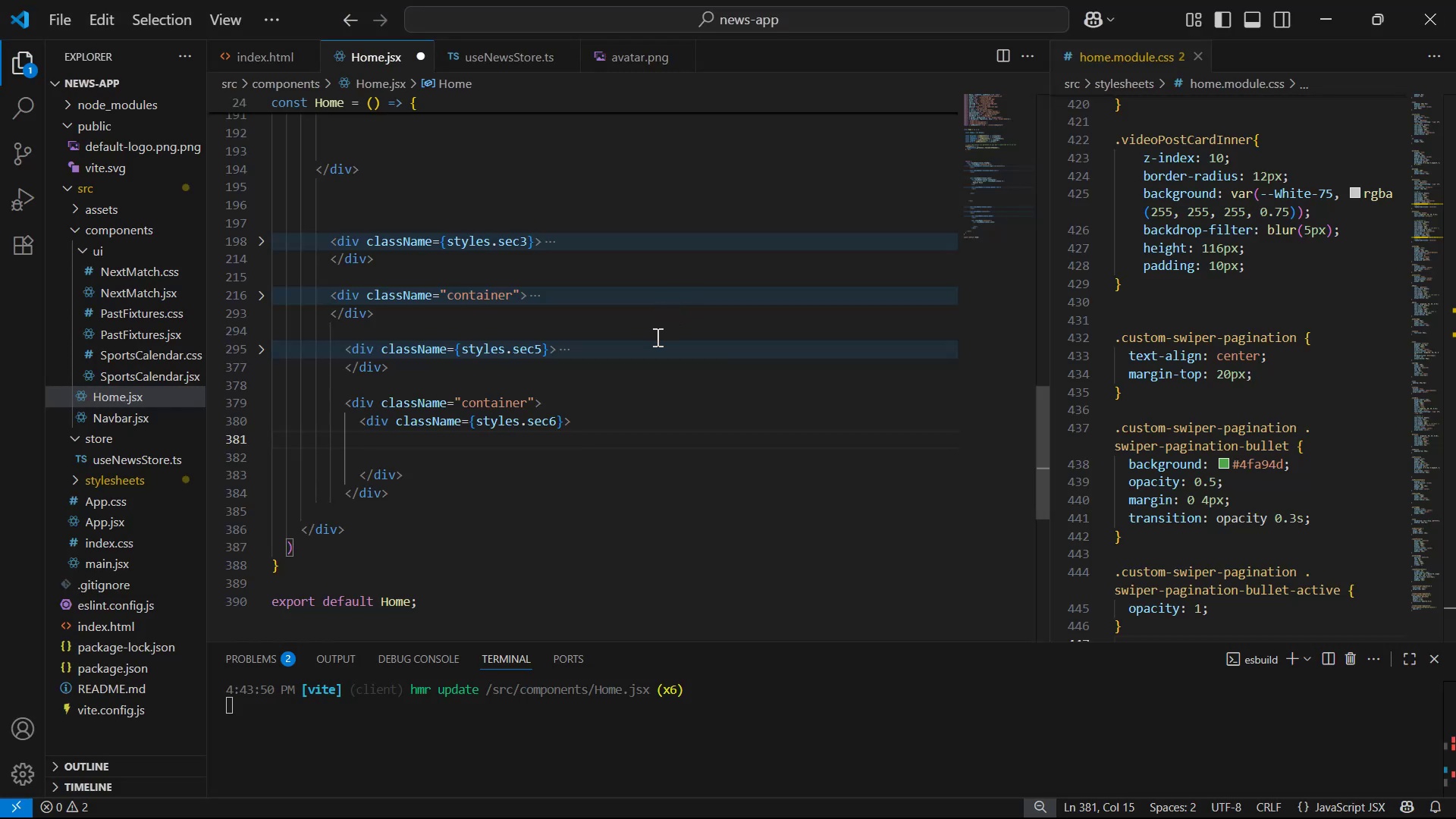 
key(Alt+AltLeft)
 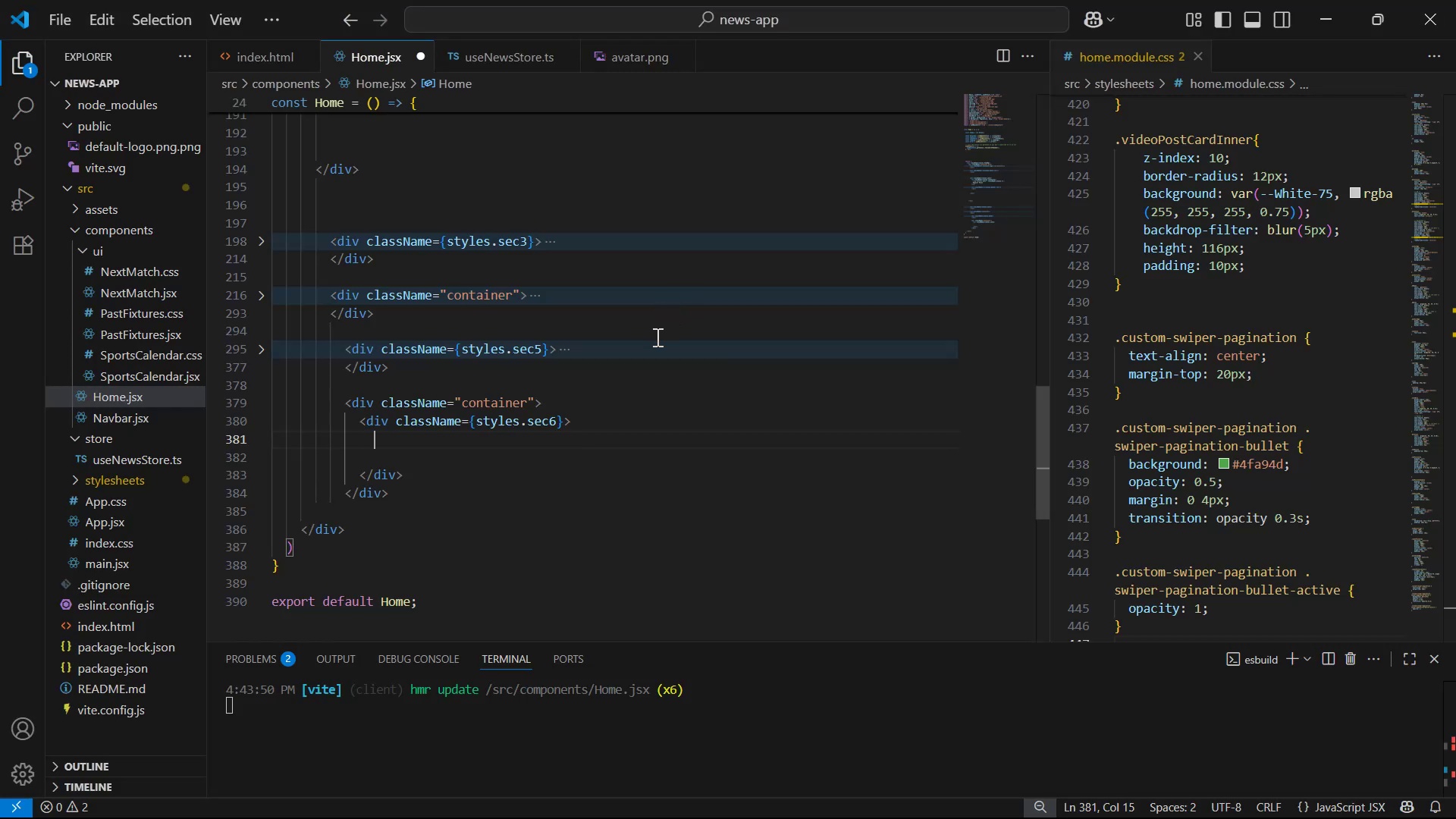 
key(Alt+Tab)
 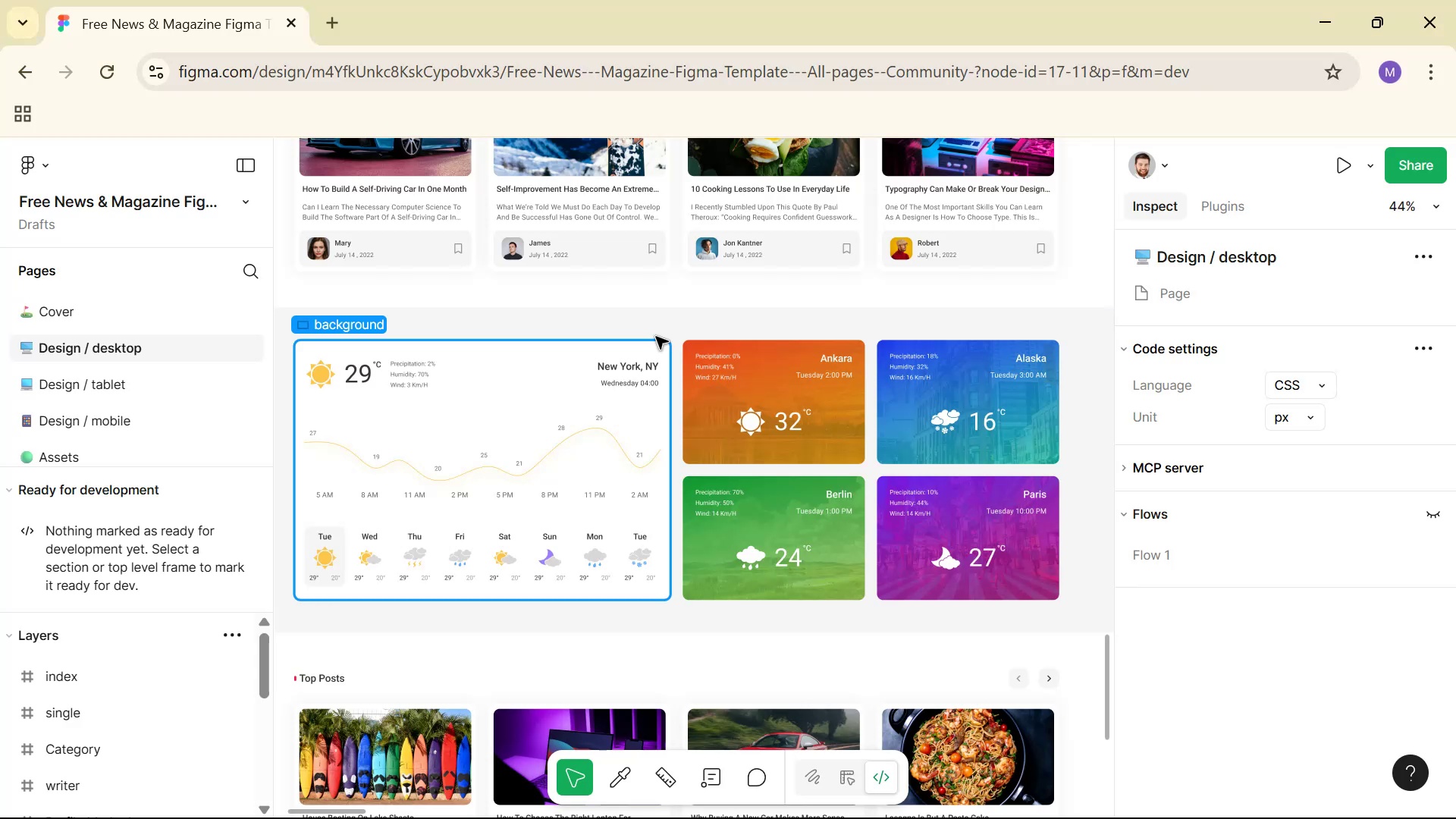 
key(Alt+Tab)
 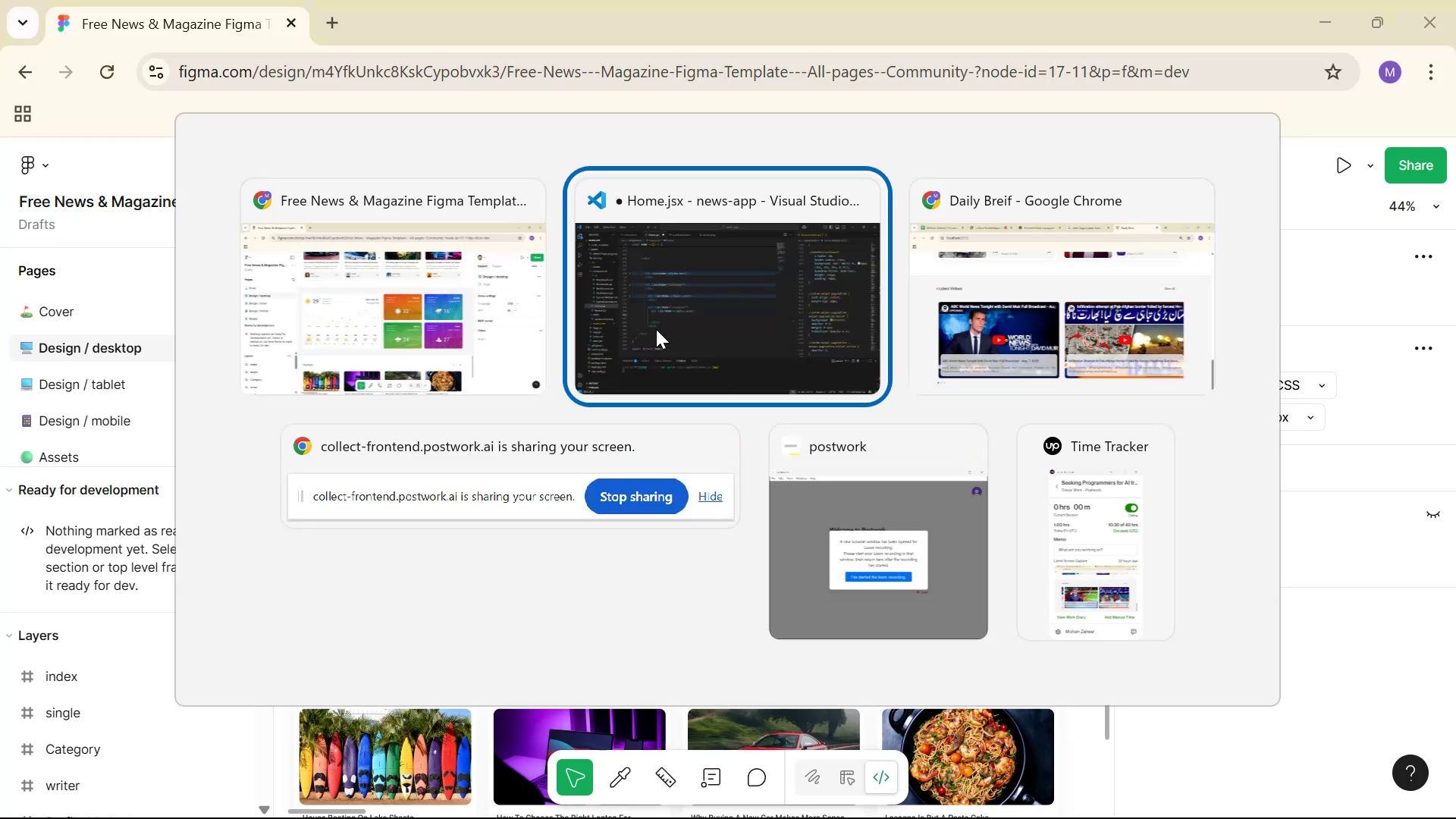 
key(Alt+Tab)
 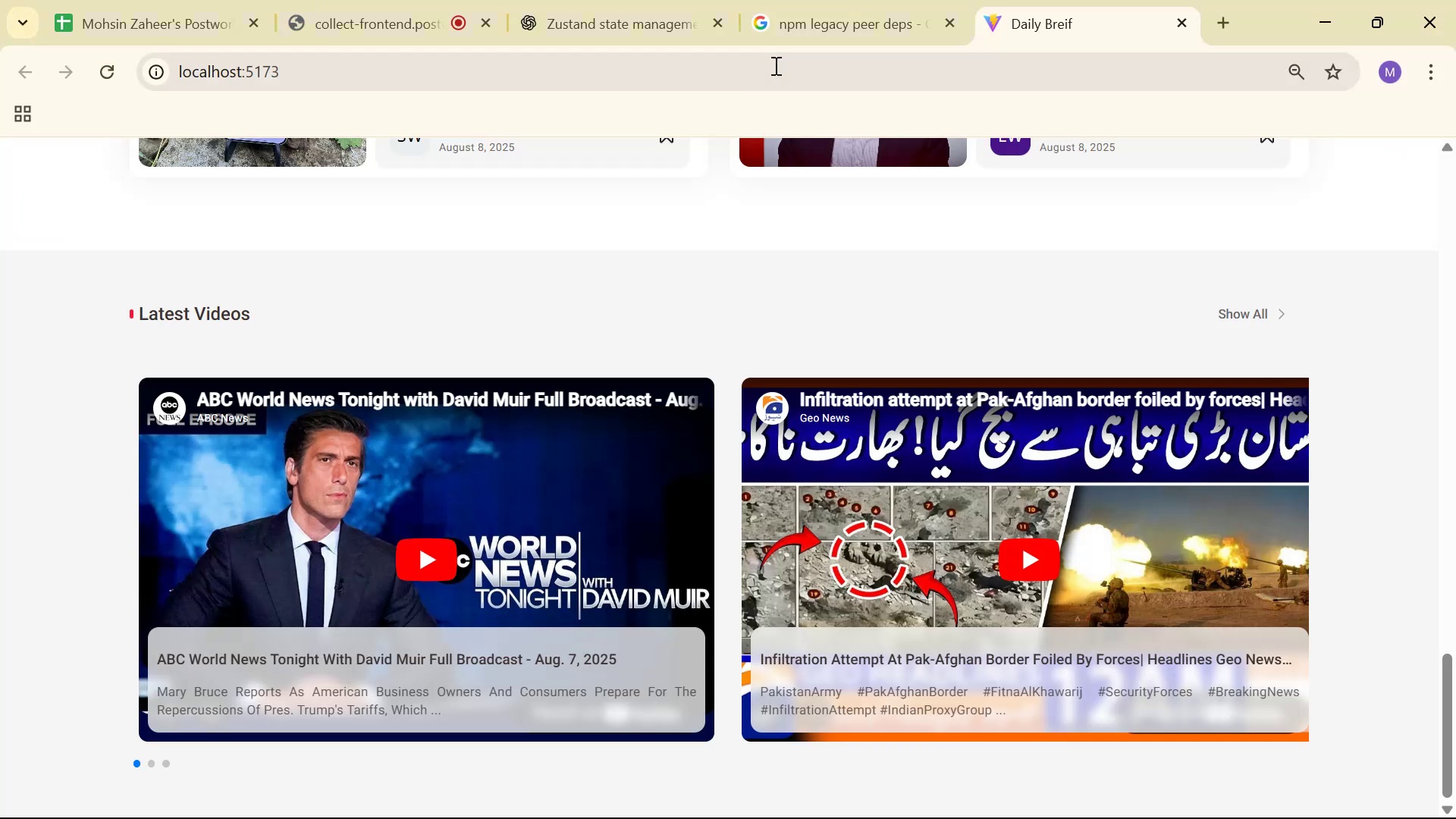 
left_click([604, 2])
 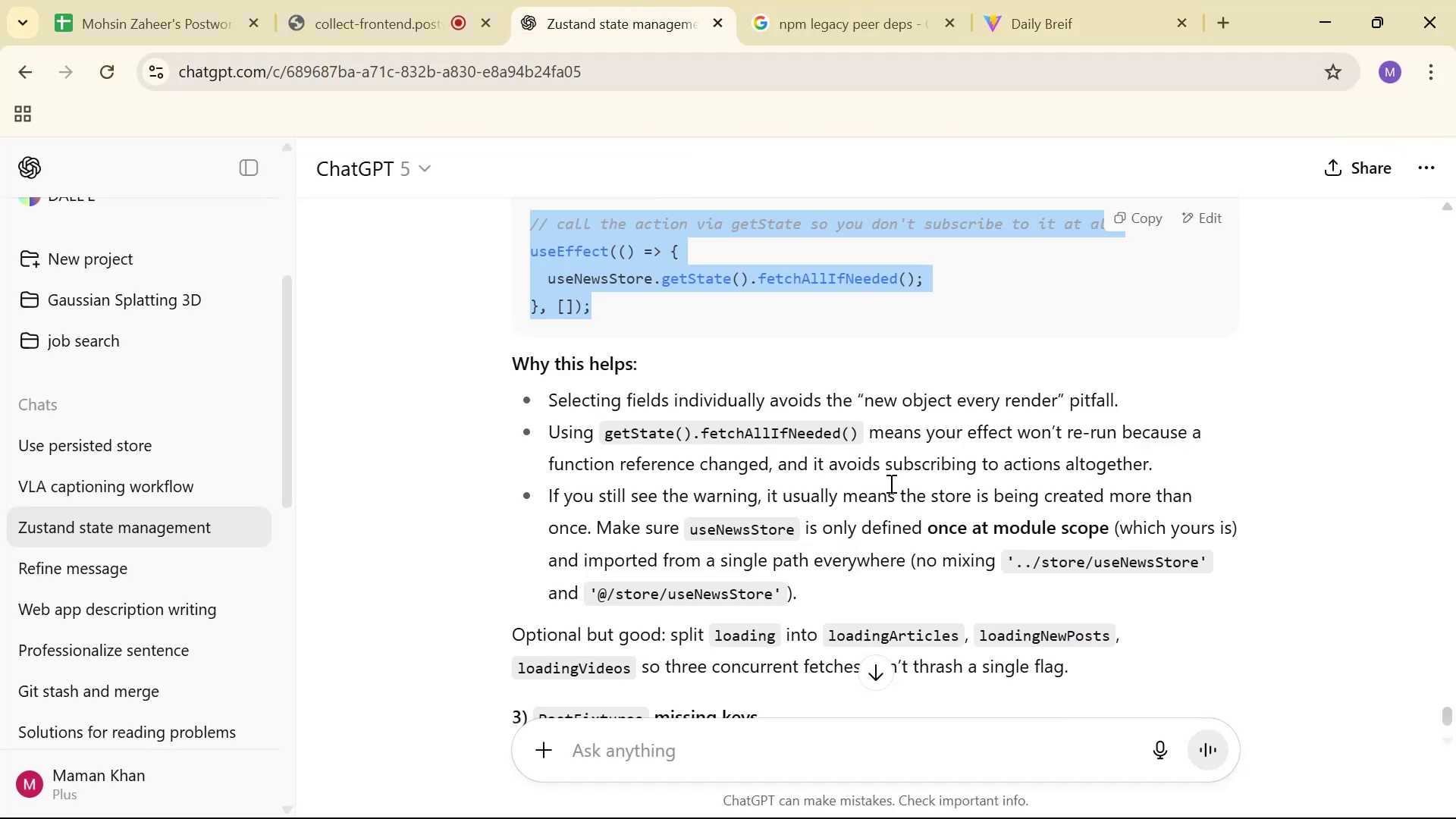 
scroll: coordinate [858, 458], scroll_direction: down, amount: 7.0
 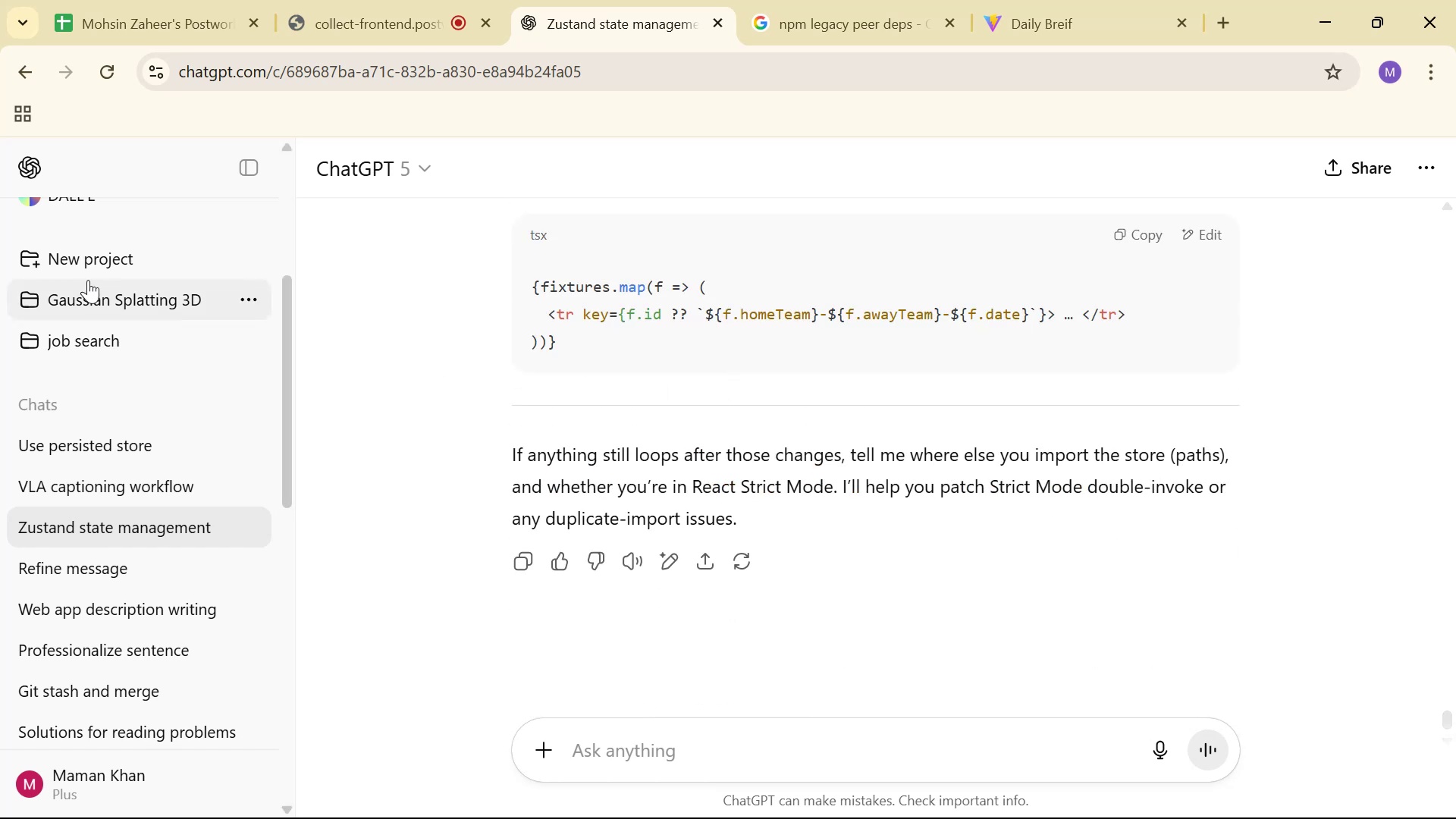 
left_click([66, 255])
 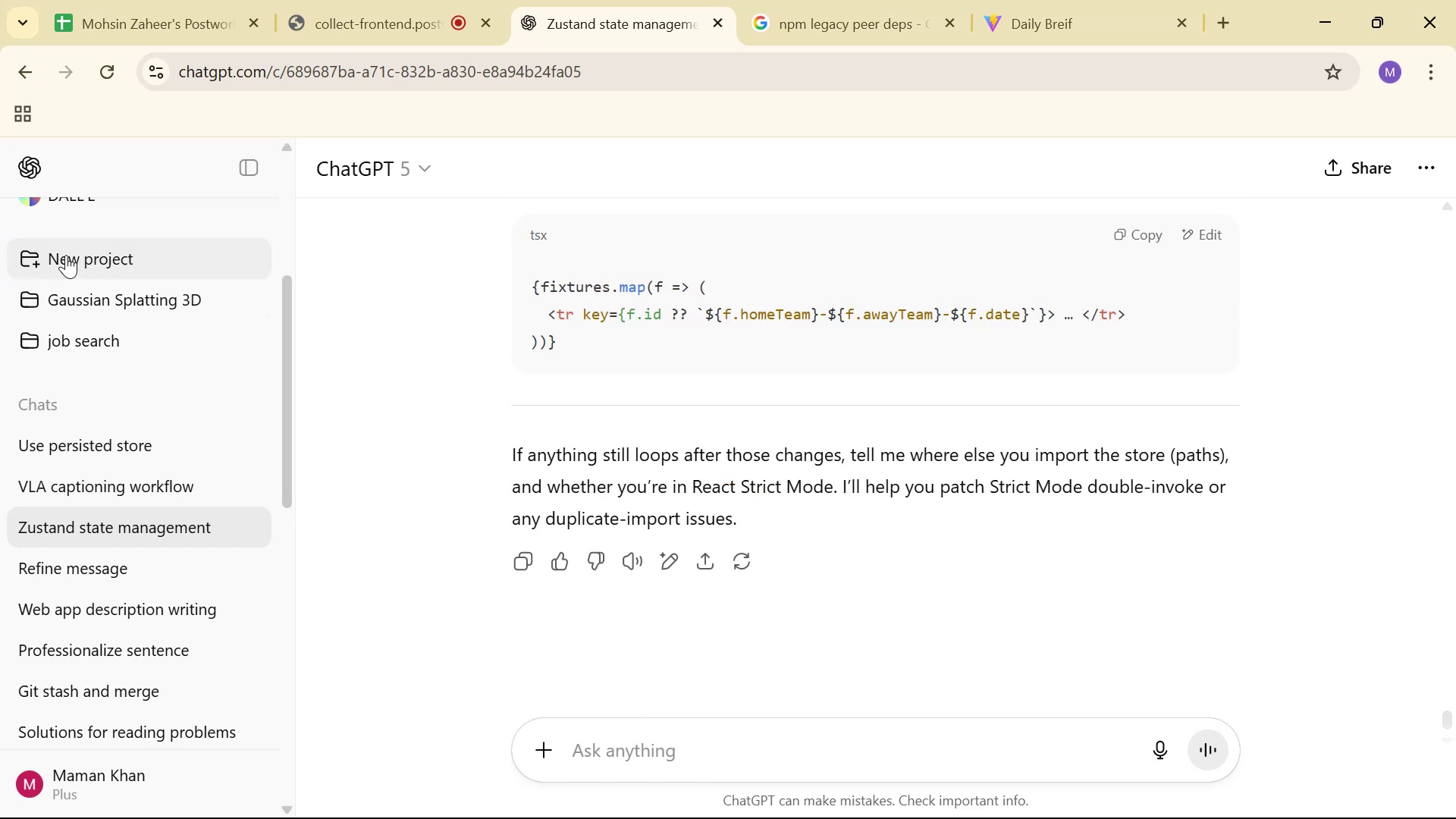 
scroll: coordinate [73, 251], scroll_direction: up, amount: 3.0
 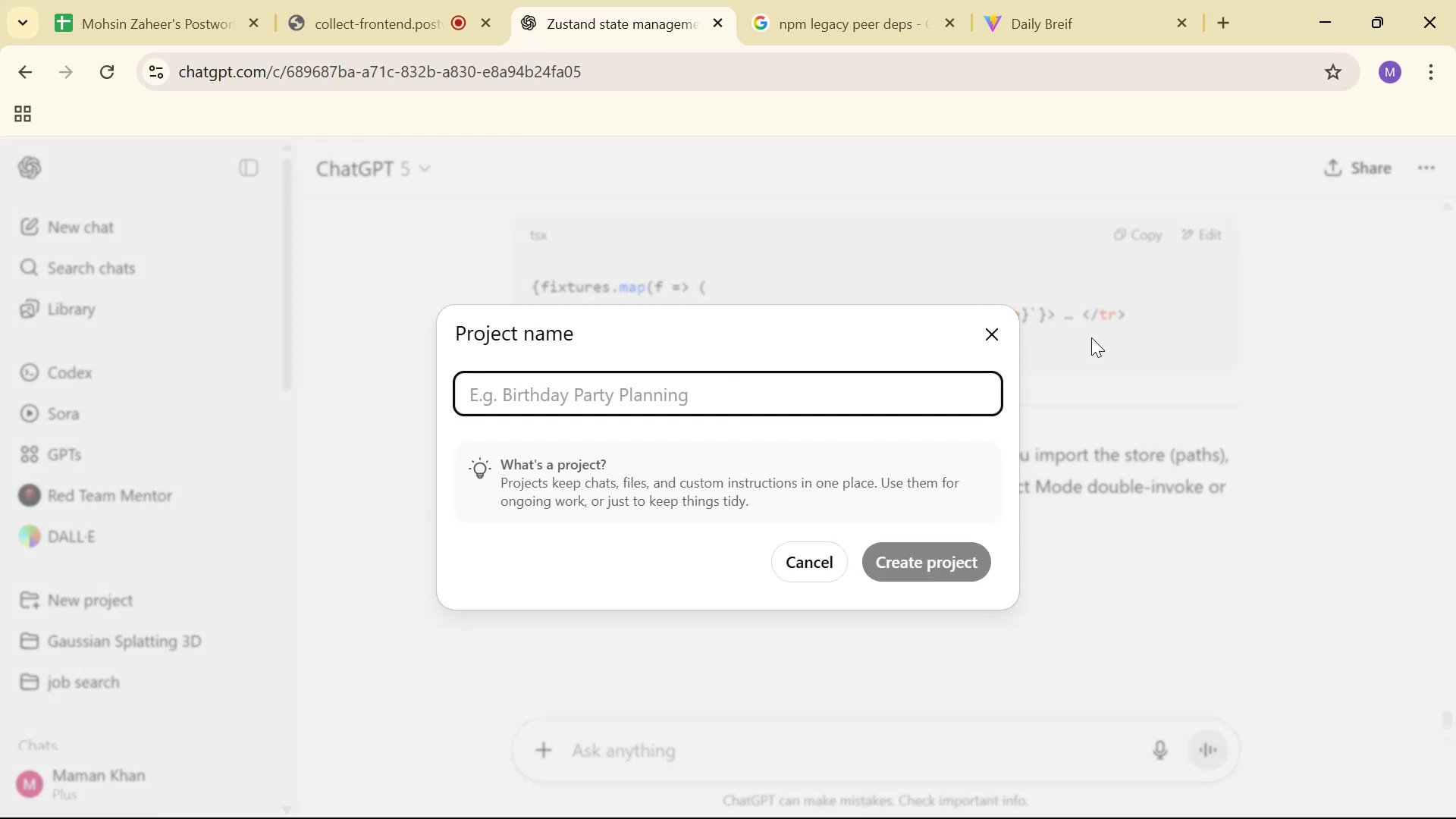 
left_click([990, 339])
 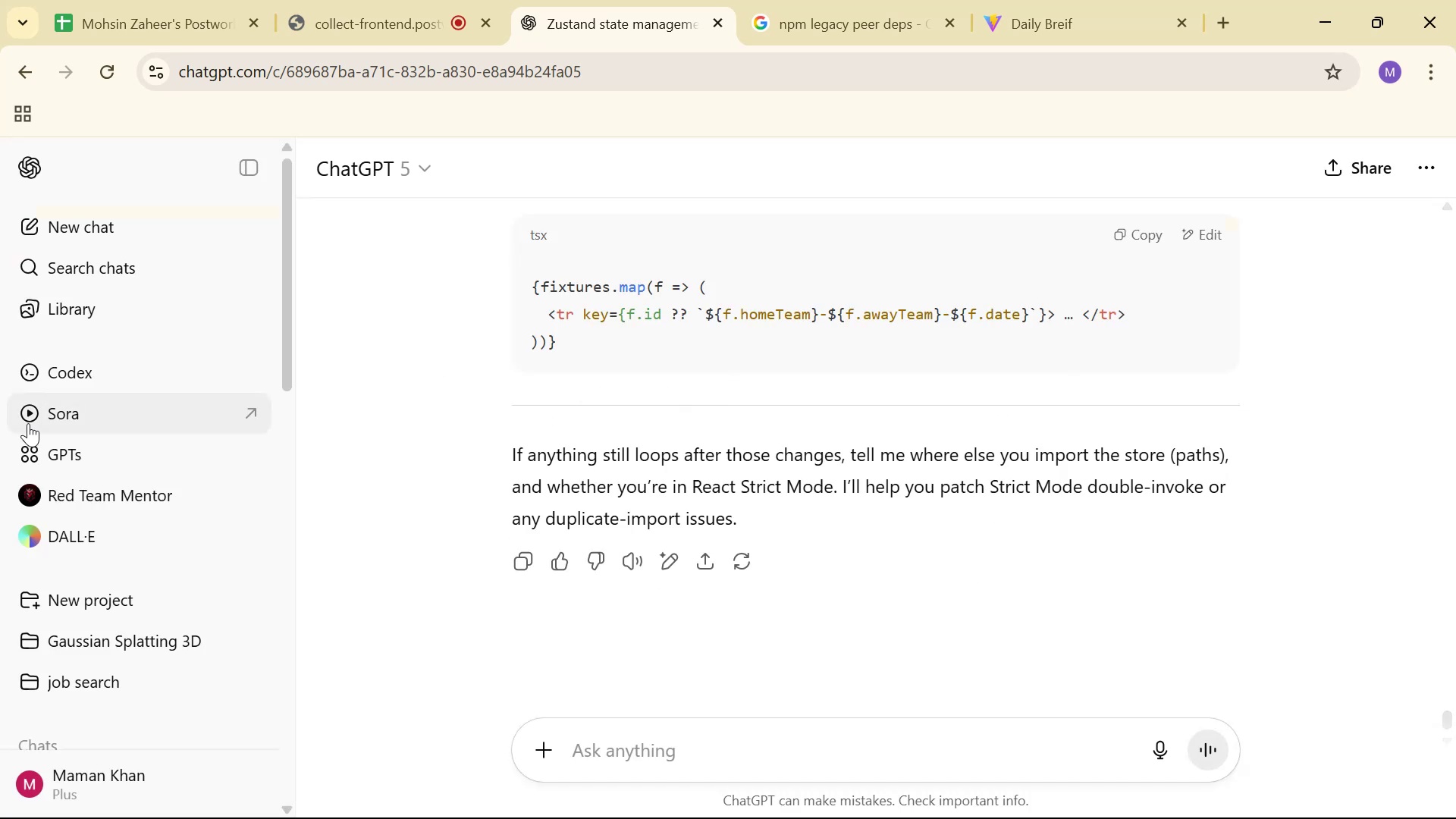 
scroll: coordinate [84, 382], scroll_direction: up, amount: 2.0
 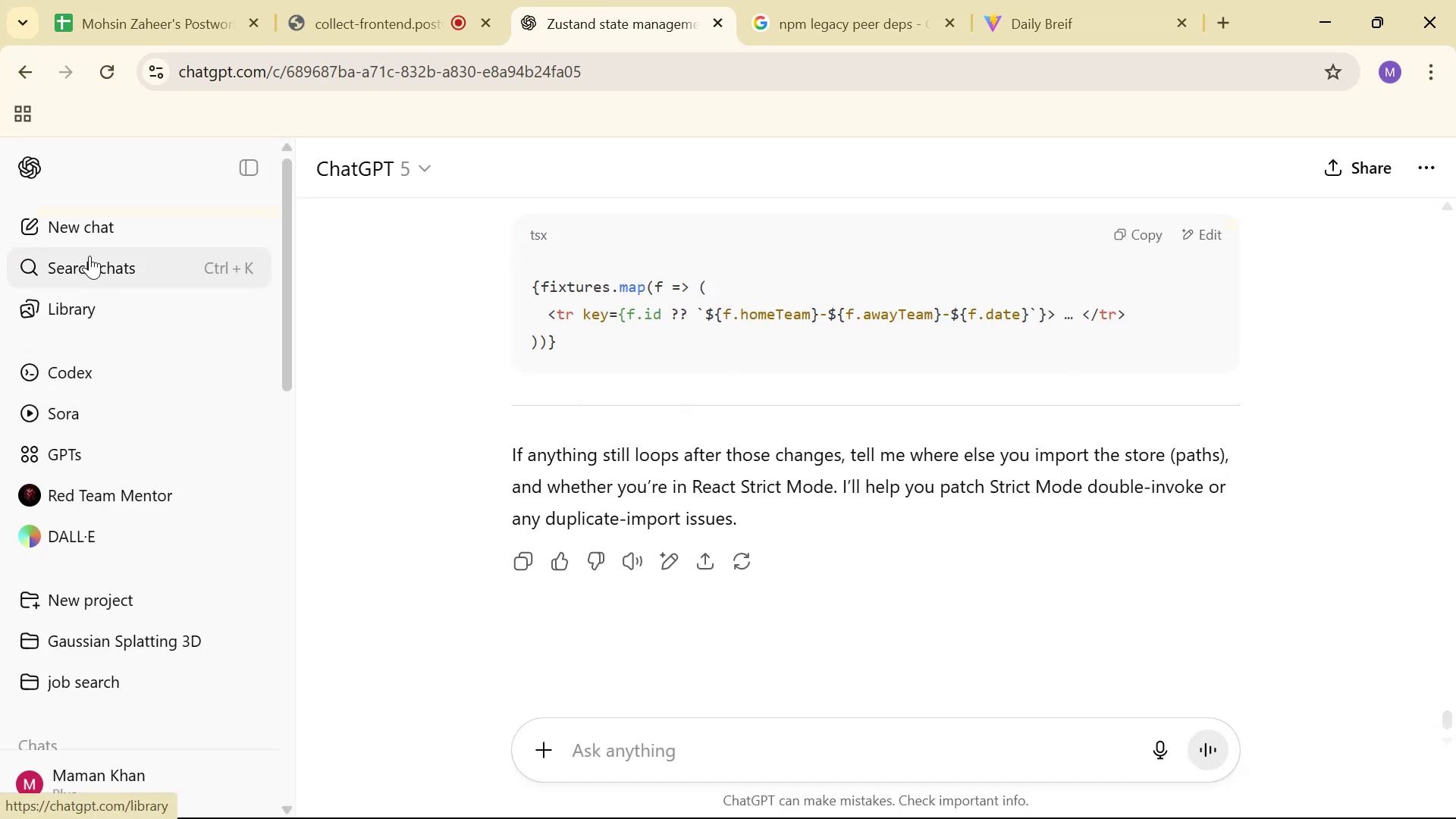 
left_click([101, 231])
 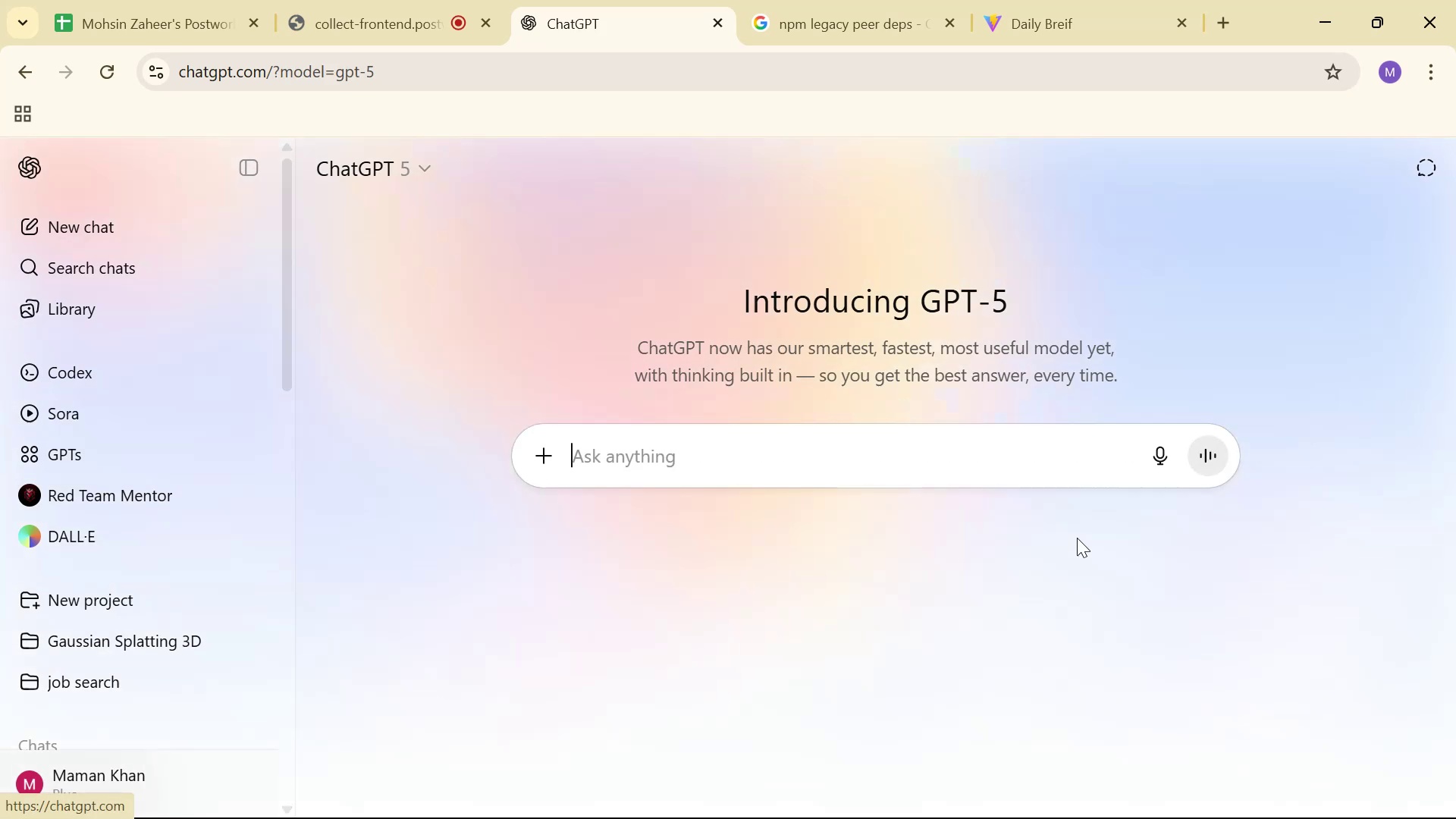 
type(I want tp )
key(Backspace)
key(Backspace)
type(o show the whole week graphy )
key(Backspace)
key(Backspace)
type( just like shown in the google )
 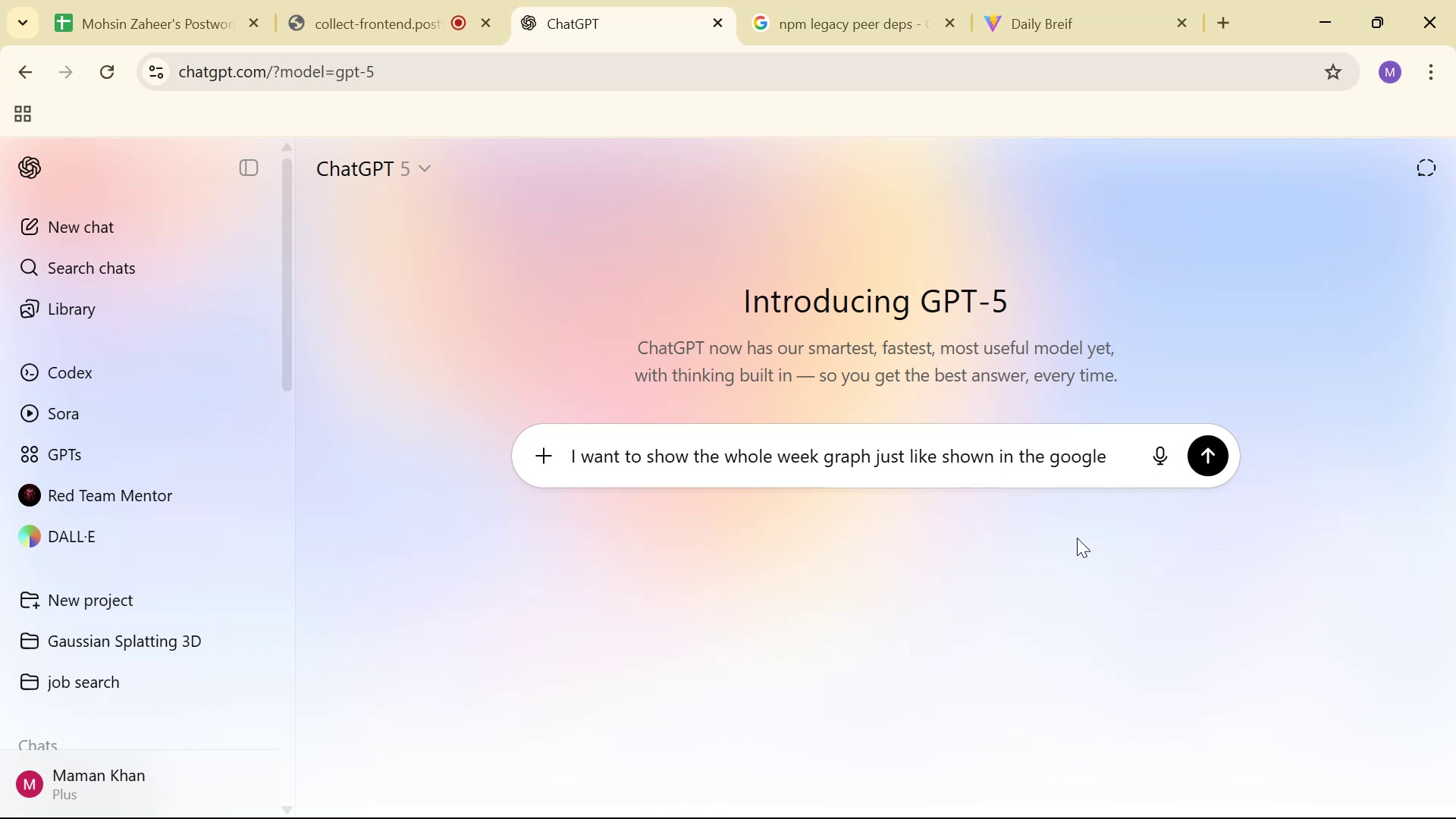 
type(for that please suggess)
key(Backspace)
type(t me a veru)
key(Backspace)
type(y good free open source api )
key(Backspace)
 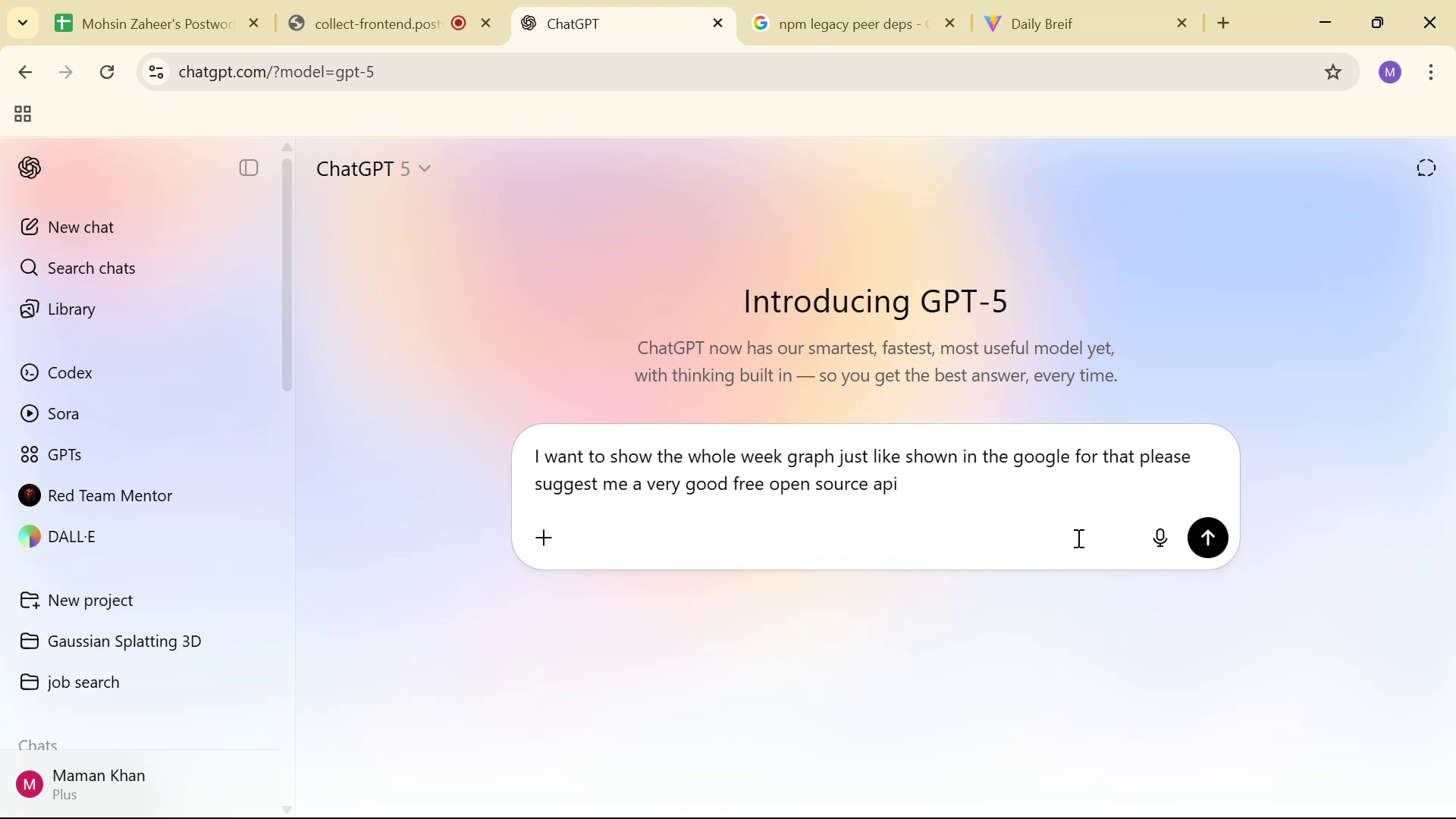 
key(Period)
 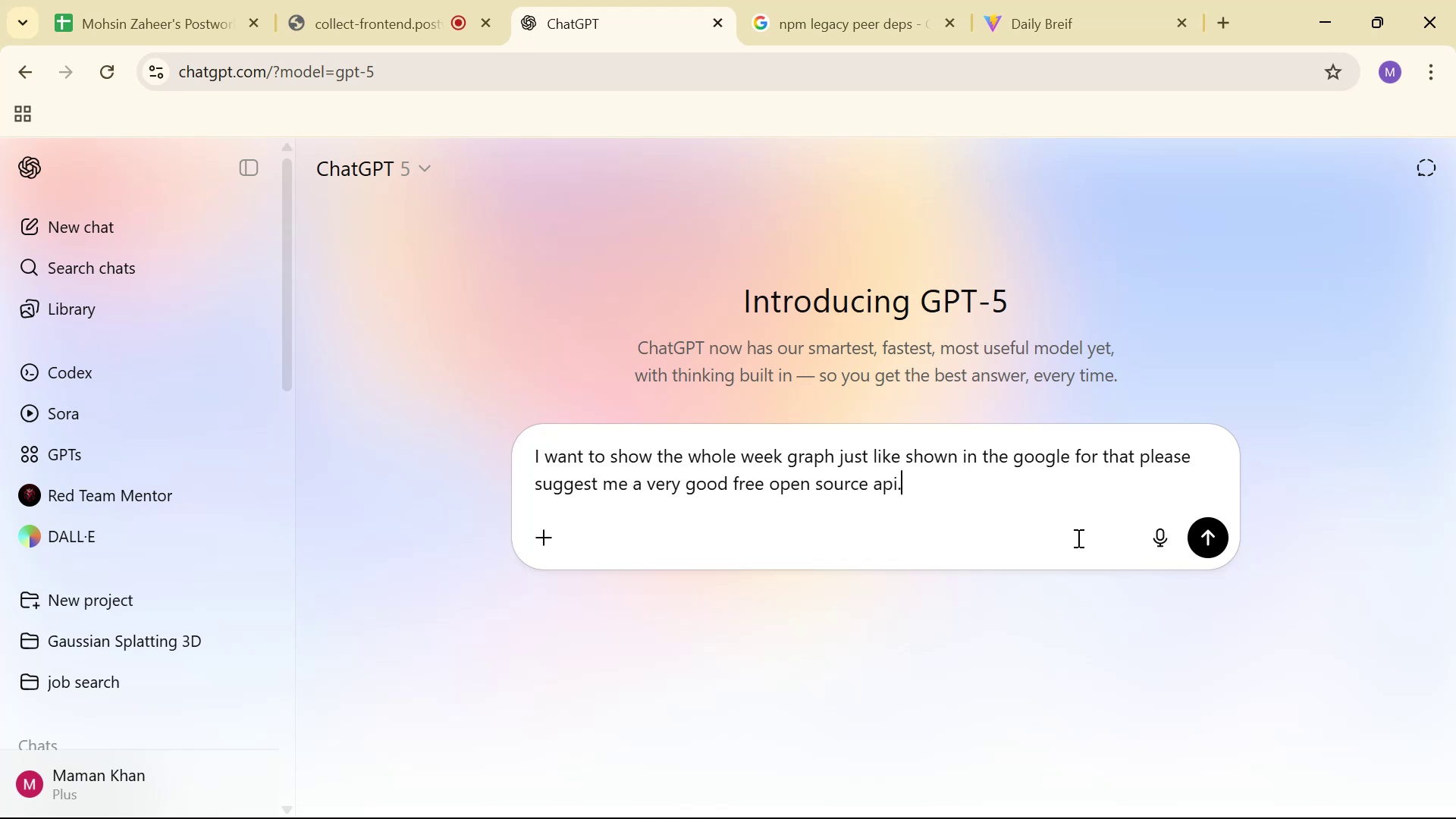 
key(Space)
 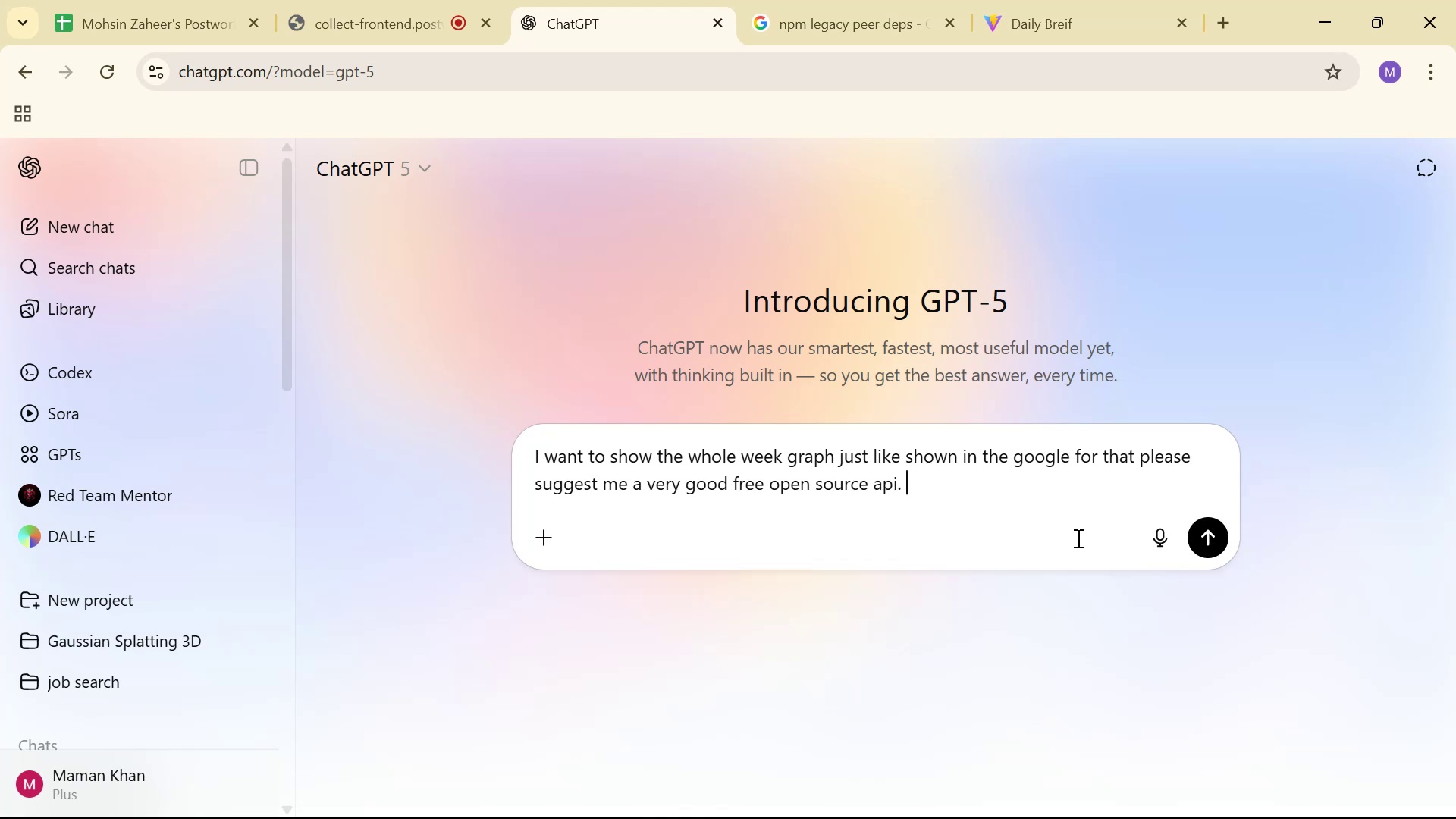 
key(Alt+AltLeft)
 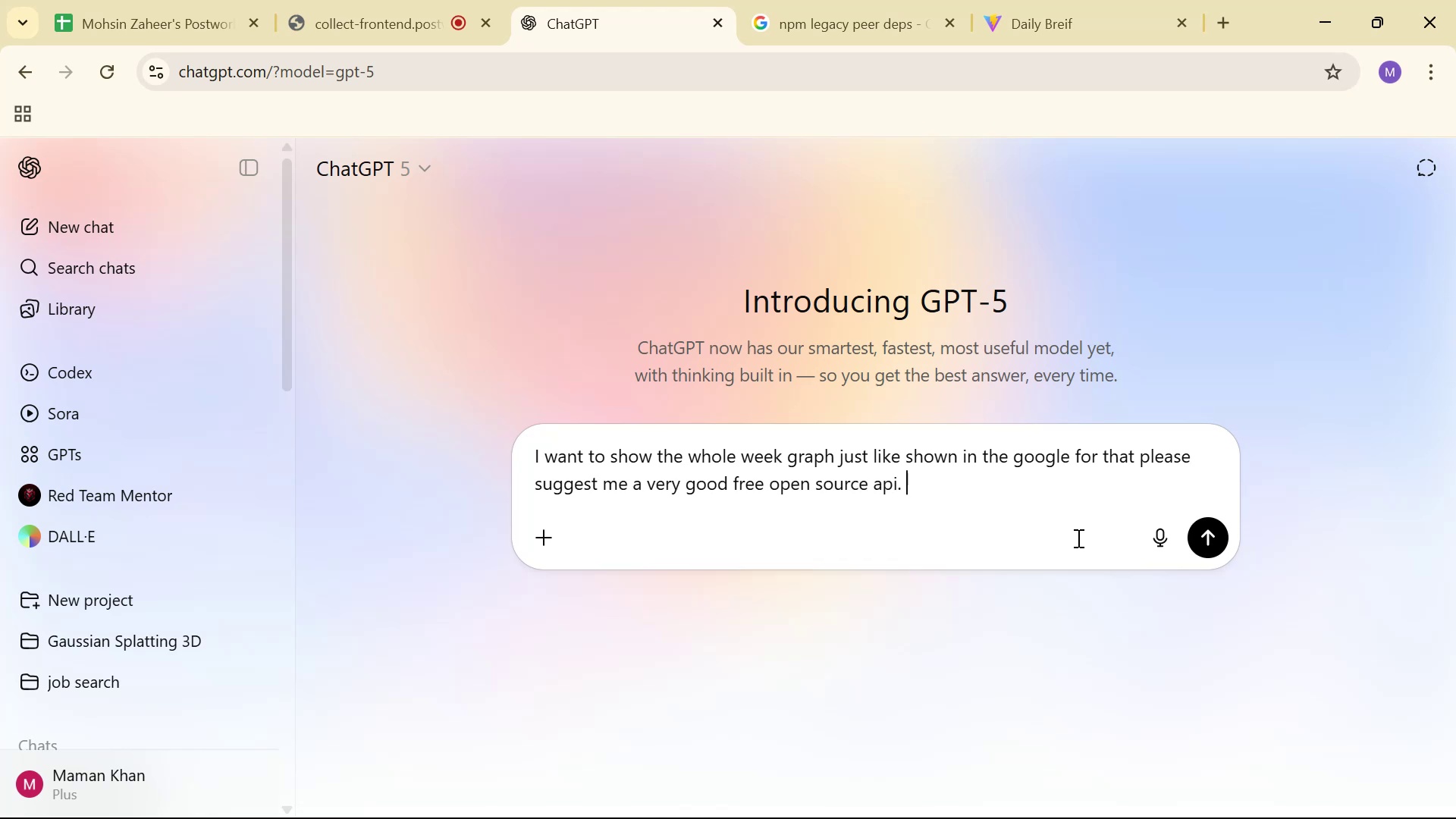 
key(Alt+Tab)
 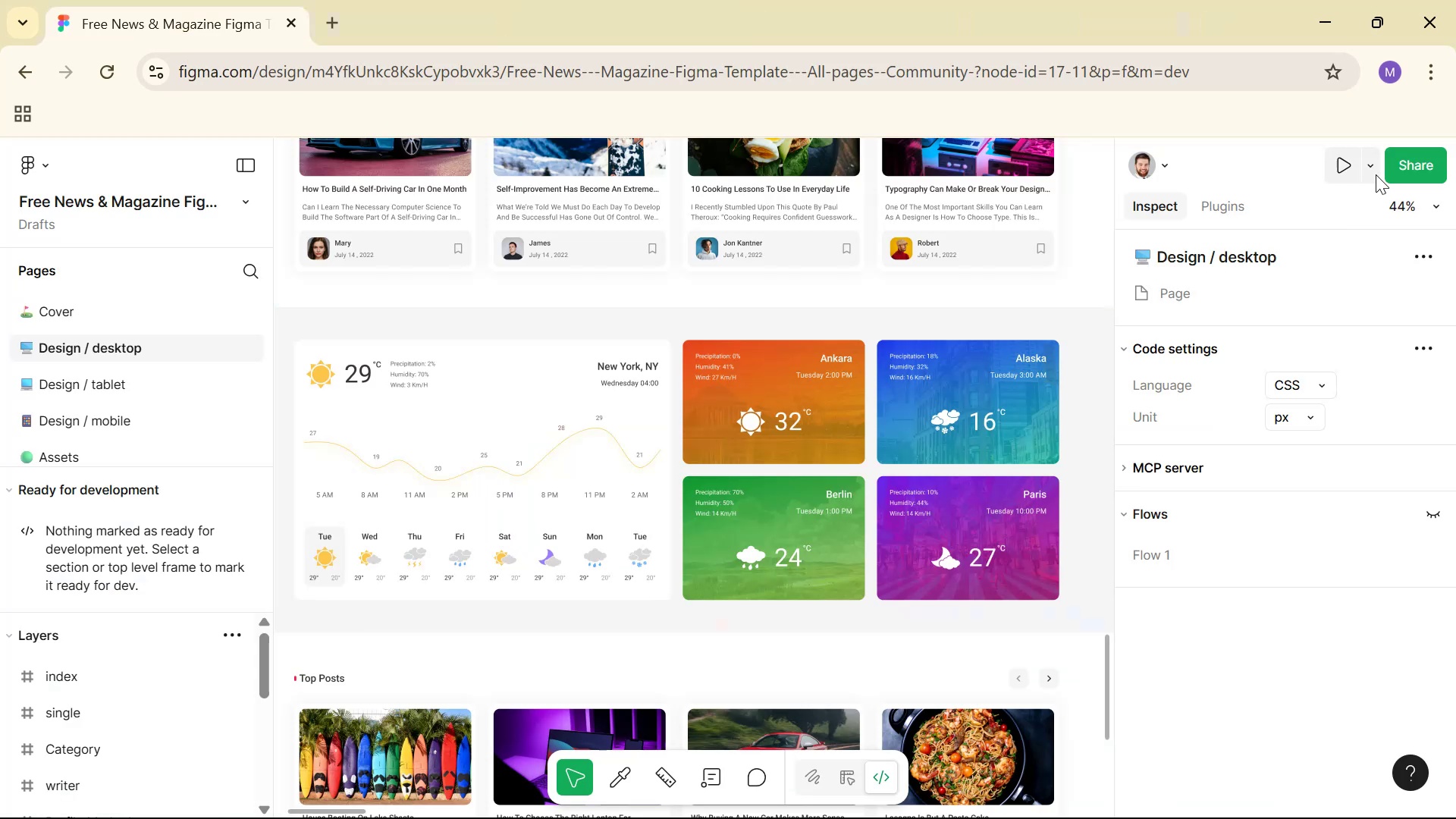 
key(Alt+Tab)
 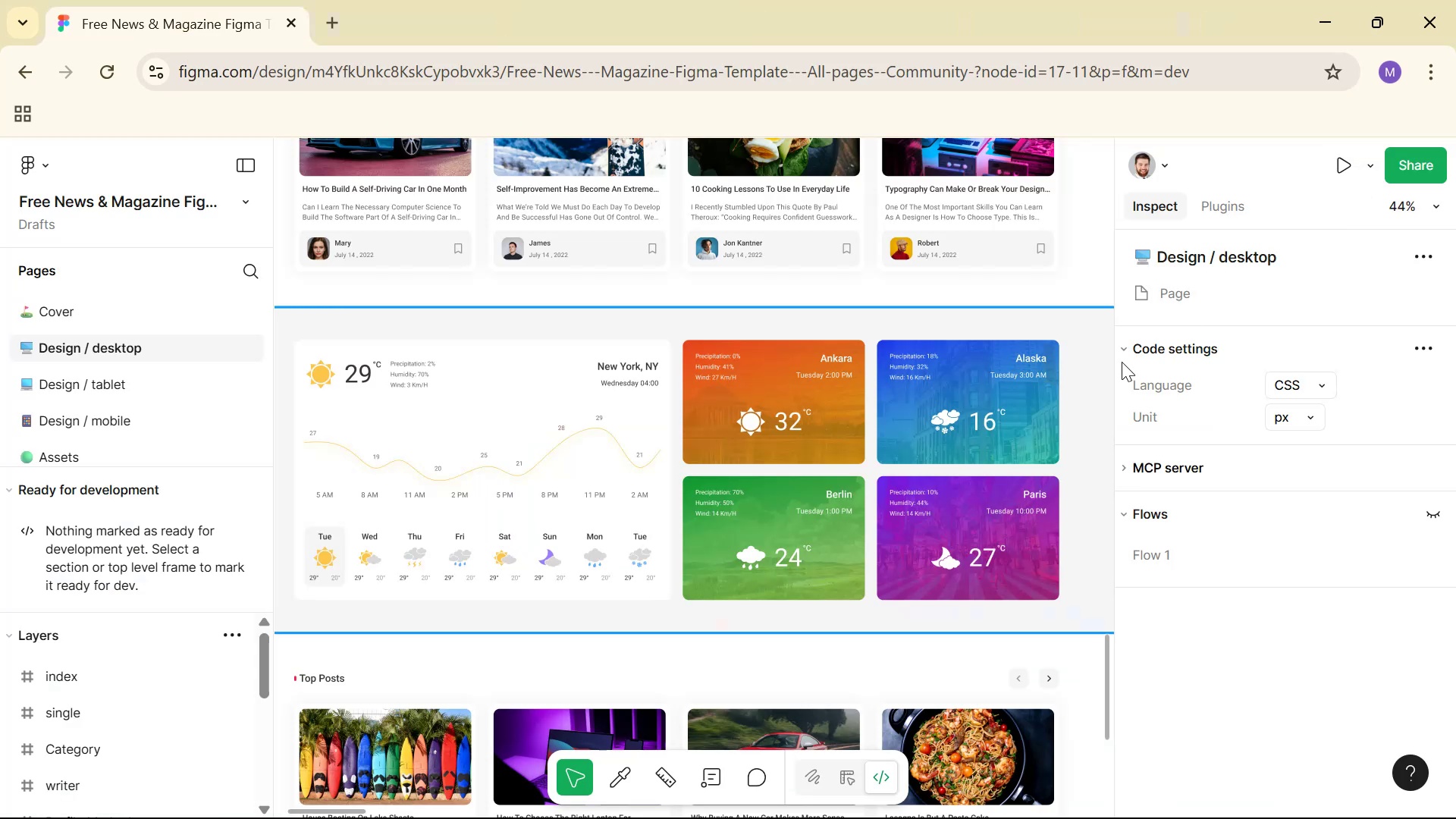 
key(Alt+Tab)
 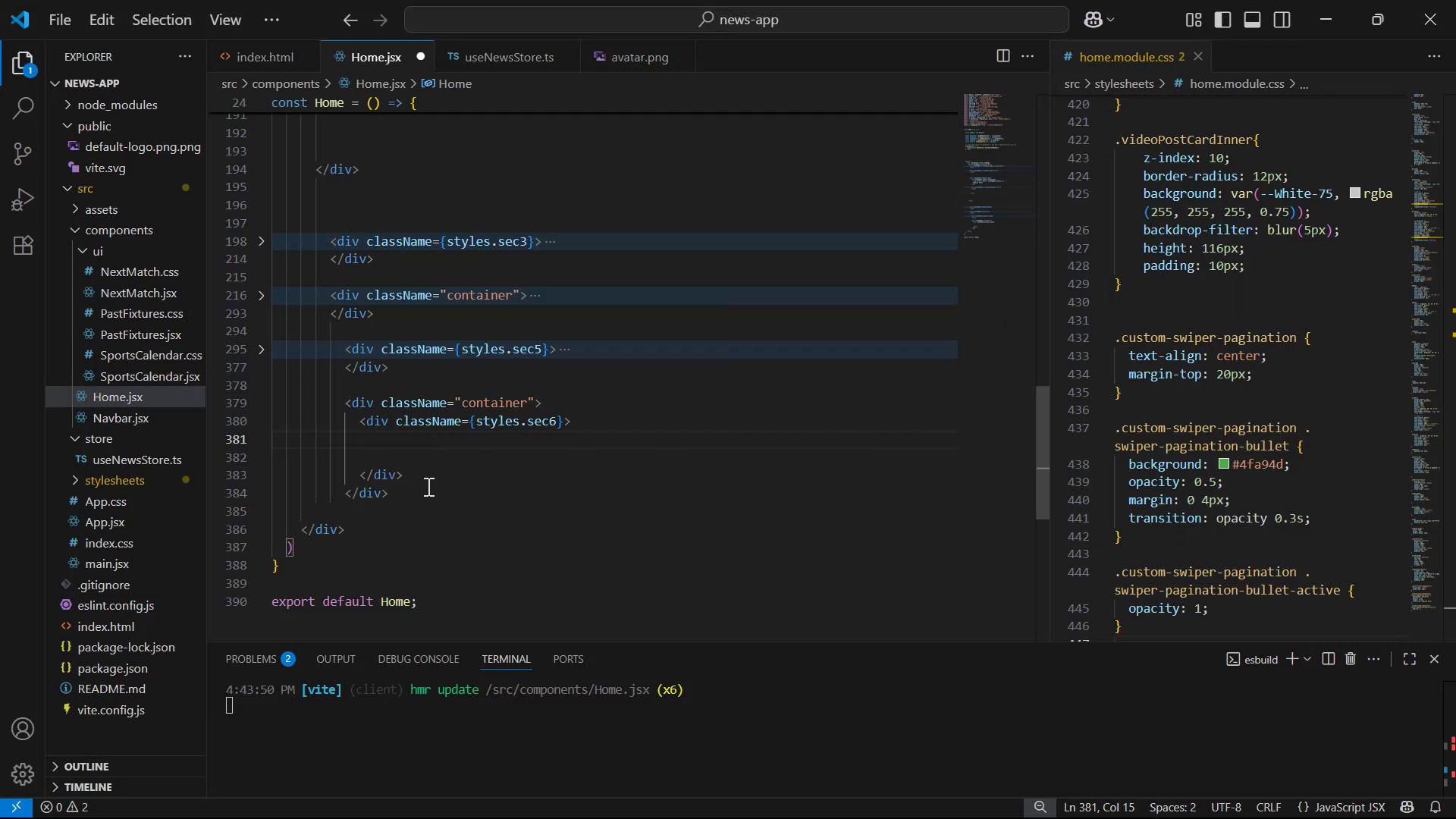 
key(Alt+AltLeft)
 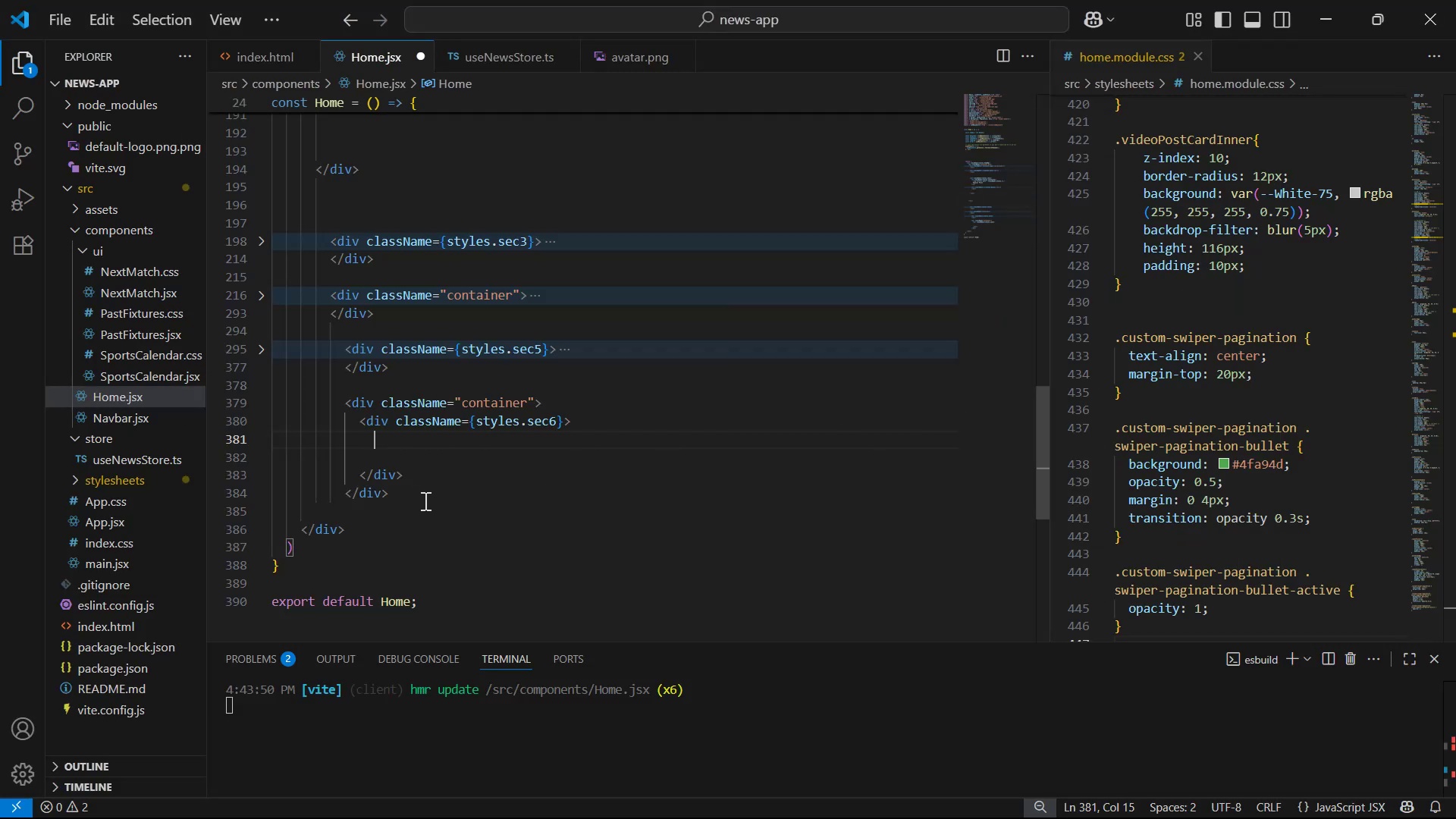 
key(Alt+Tab)
 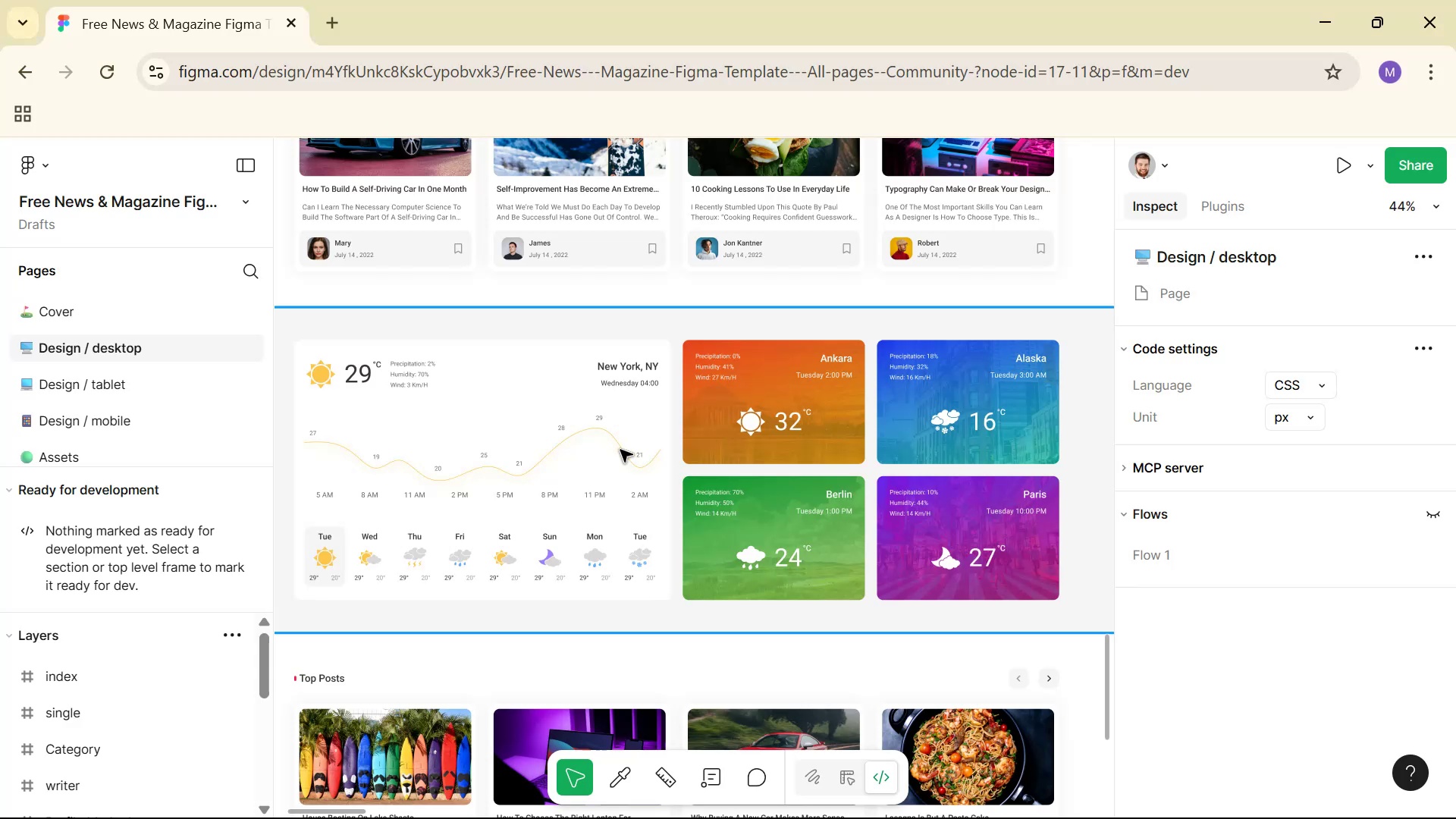 
key(Alt+Tab)
 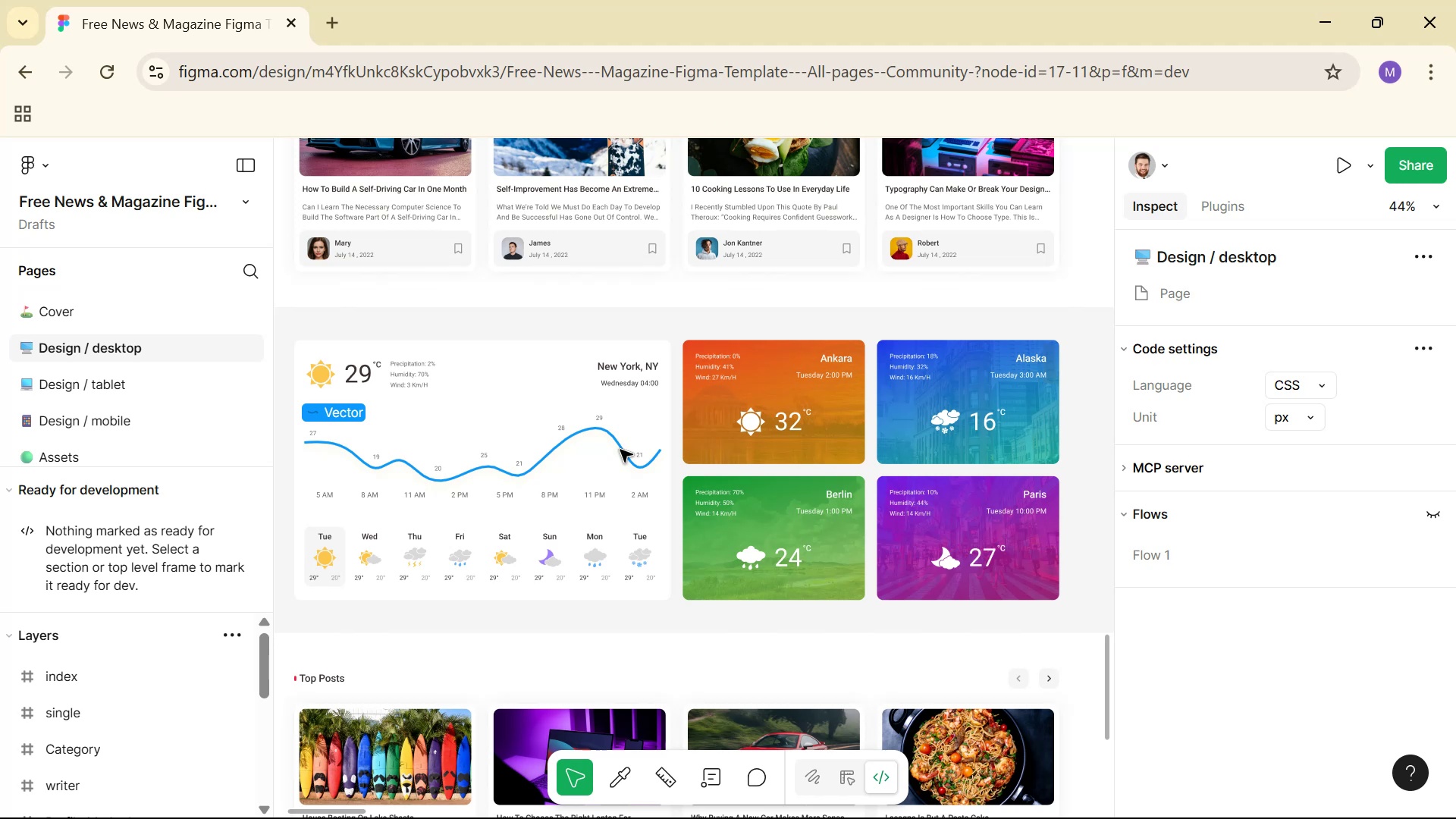 
key(Alt+Tab)
 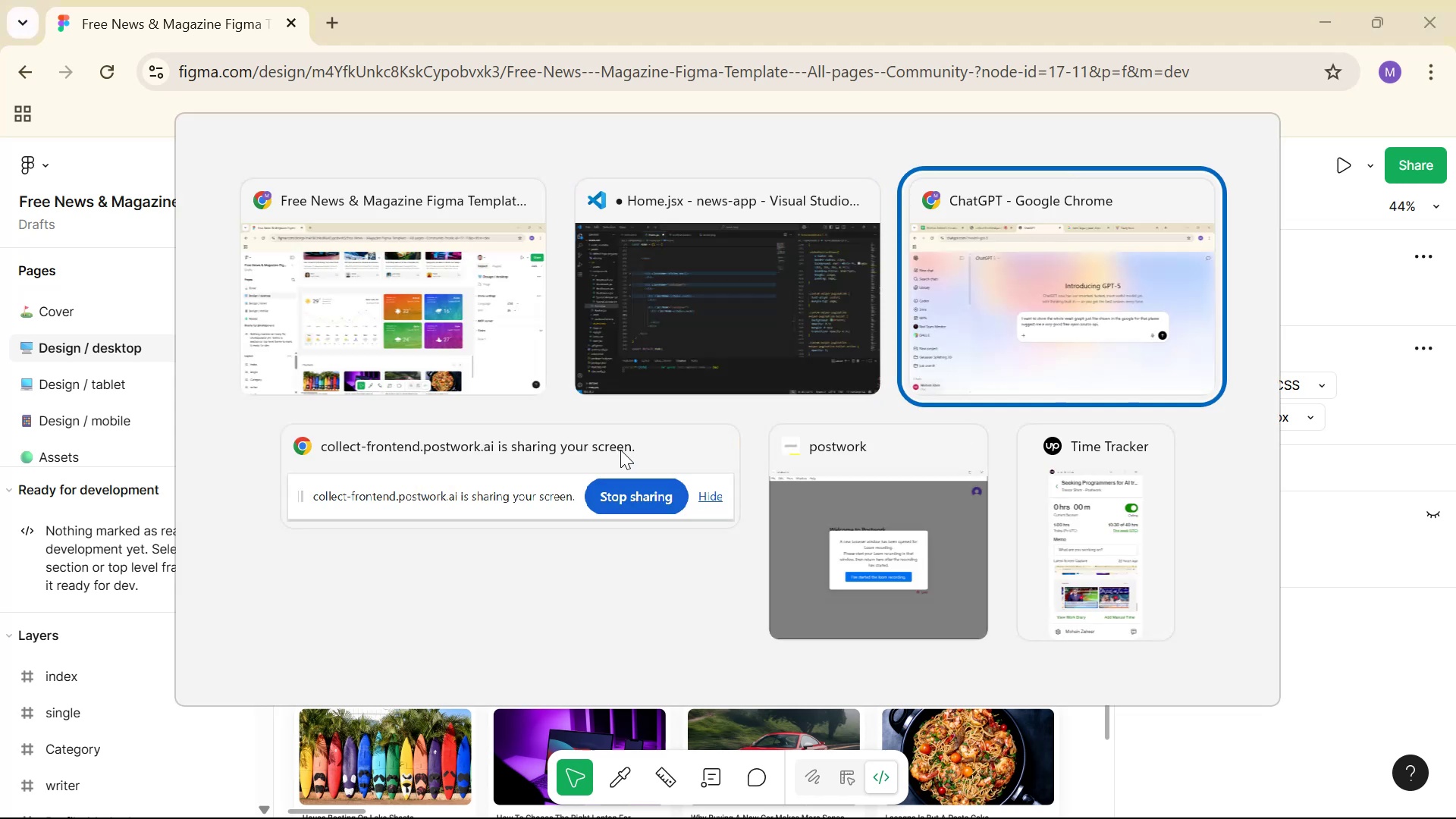 
key(Enter)
 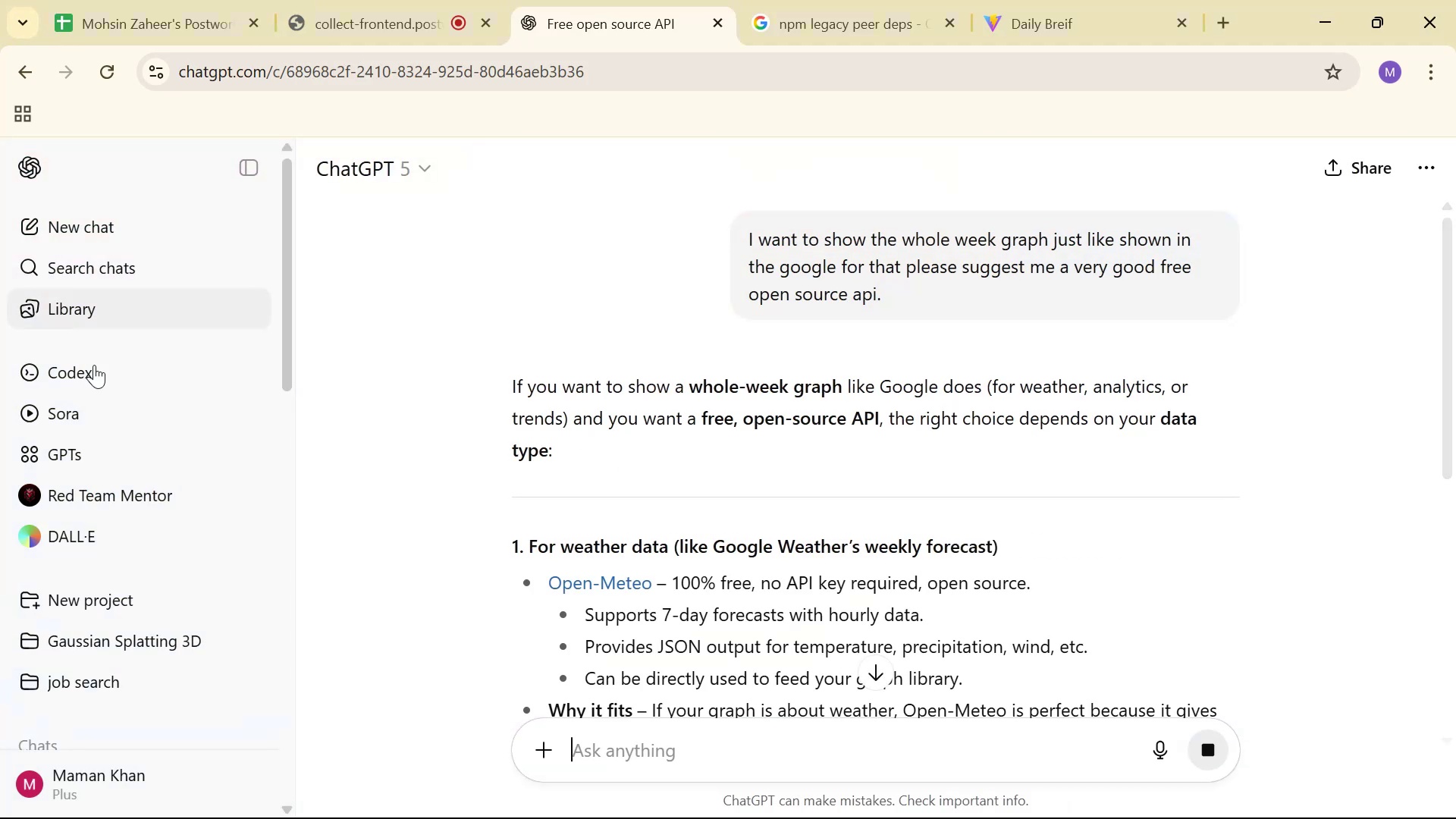 
wait(6.71)
 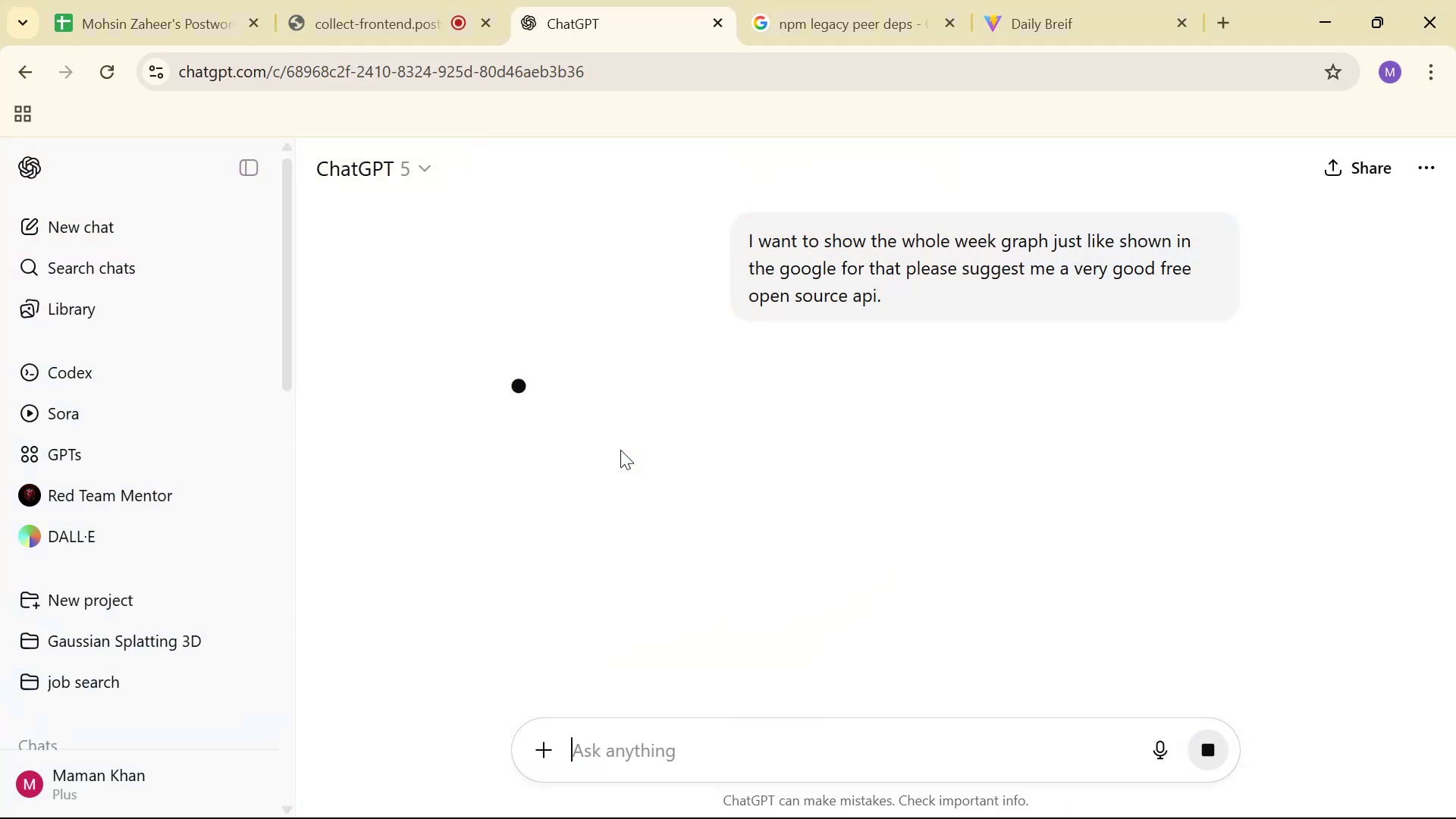 
scroll: coordinate [1005, 395], scroll_direction: down, amount: 2.0
 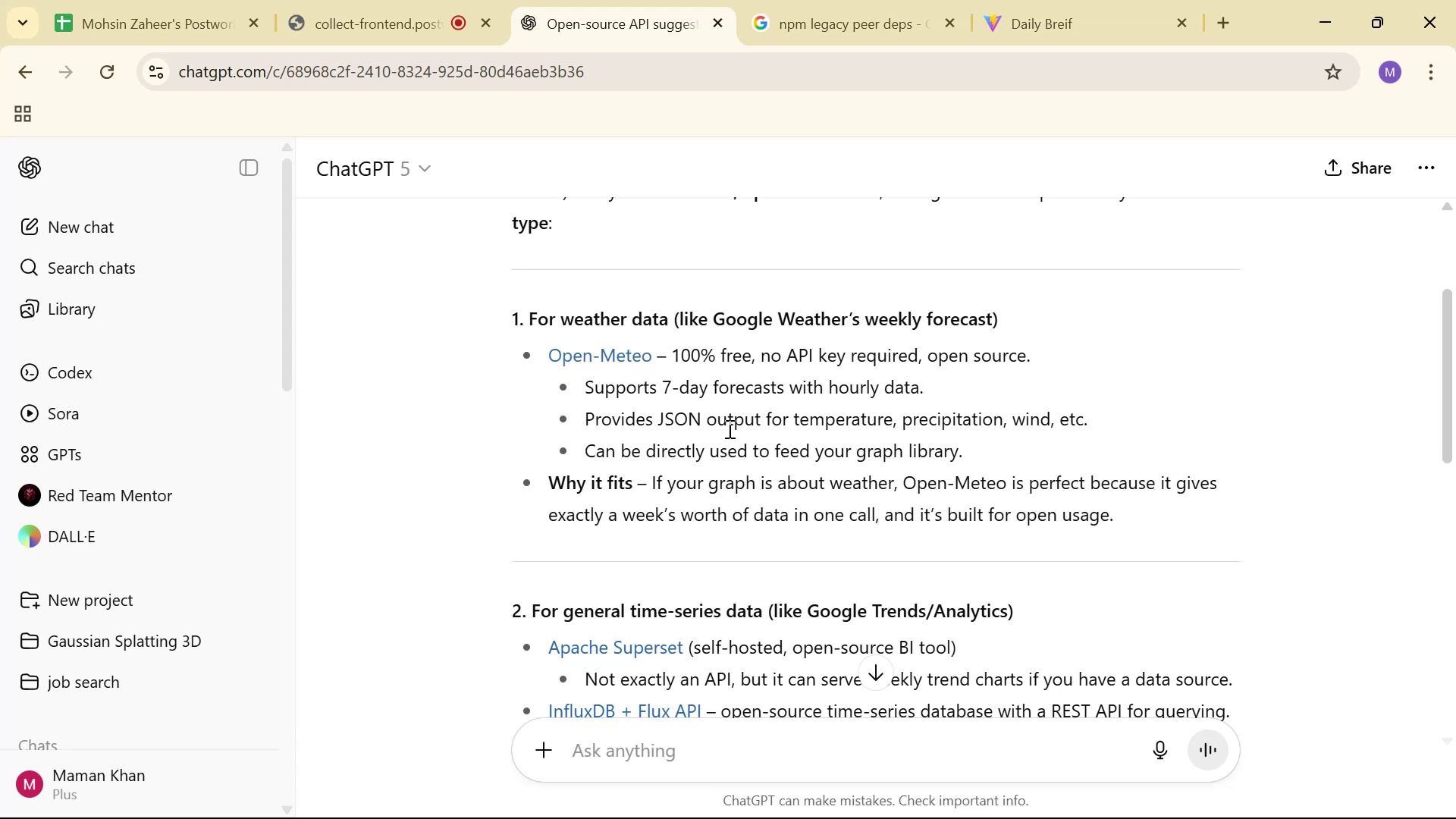 
wait(8.91)
 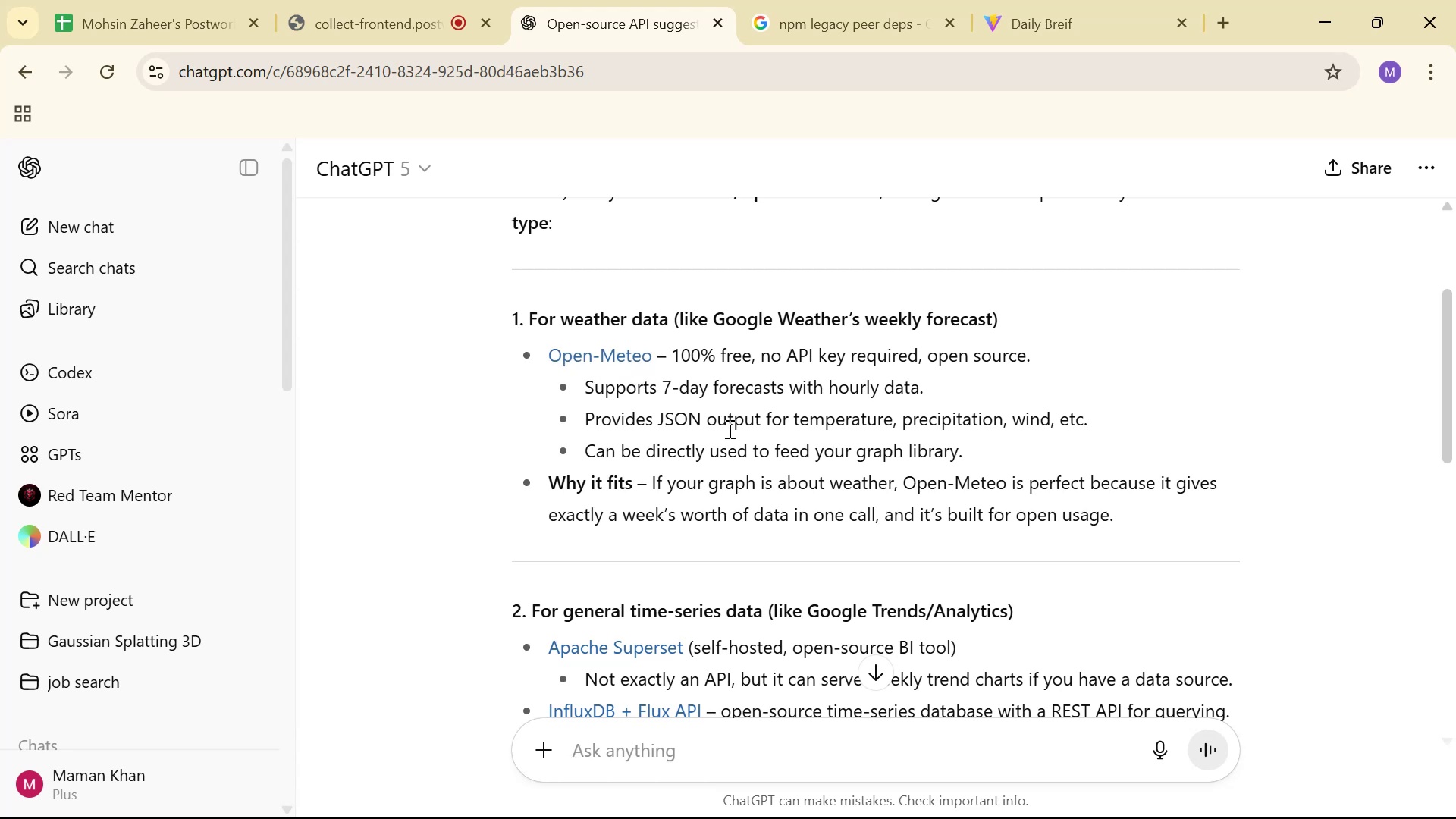 
scroll: coordinate [1247, 433], scroll_direction: down, amount: 3.0
 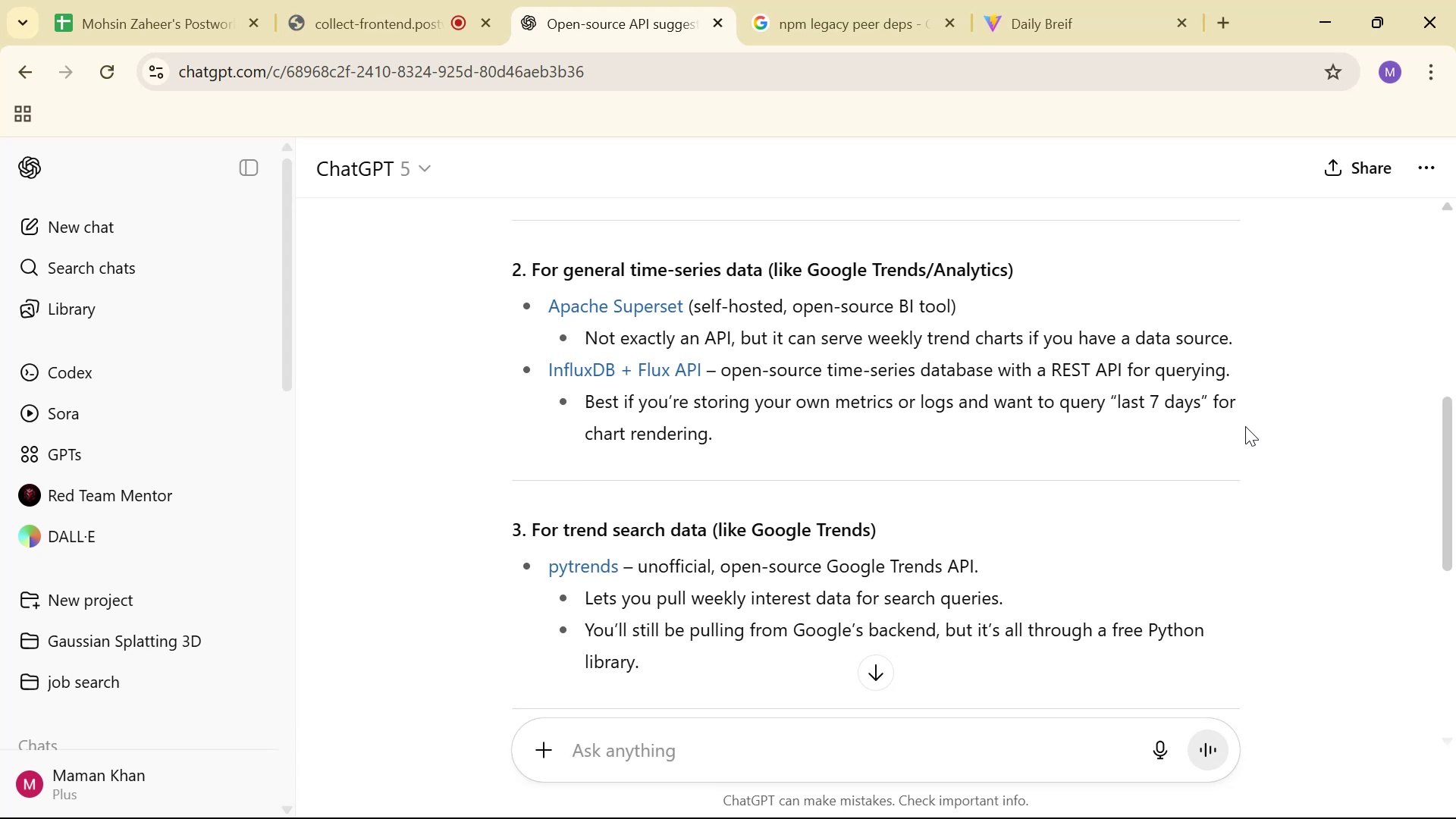 
wait(6.71)
 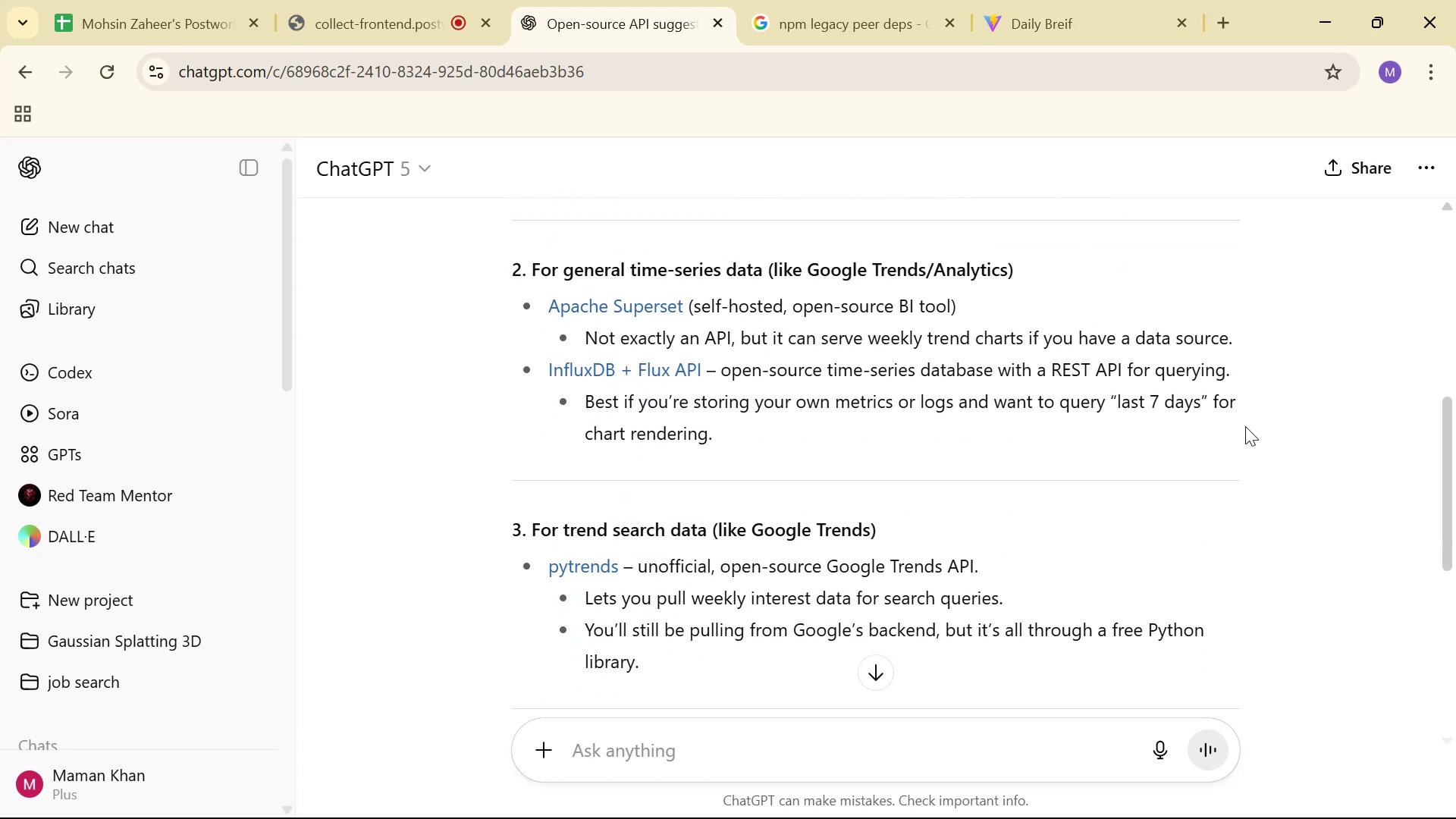 
scroll: coordinate [1242, 435], scroll_direction: down, amount: 5.0
 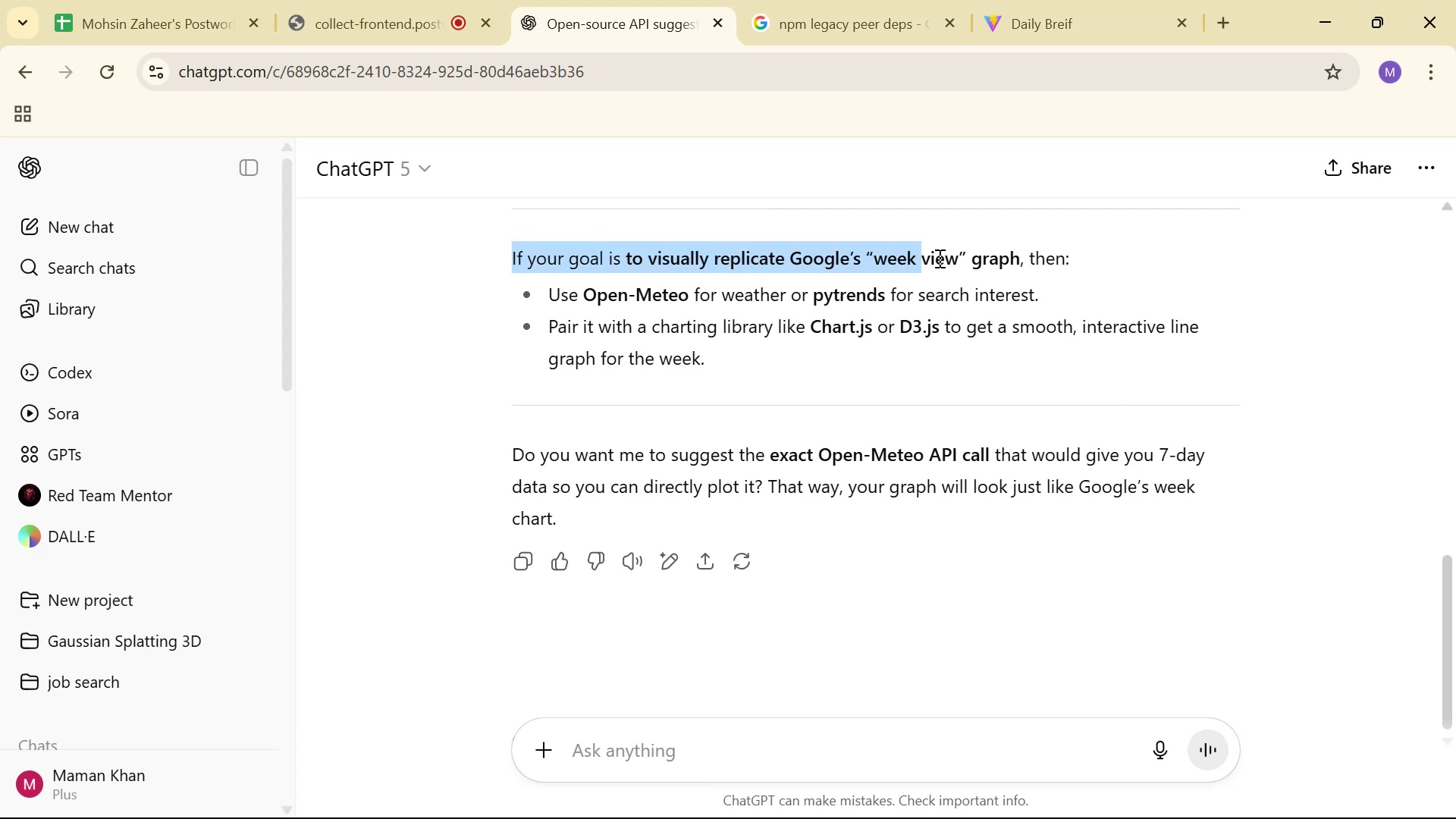 
wait(5.86)
 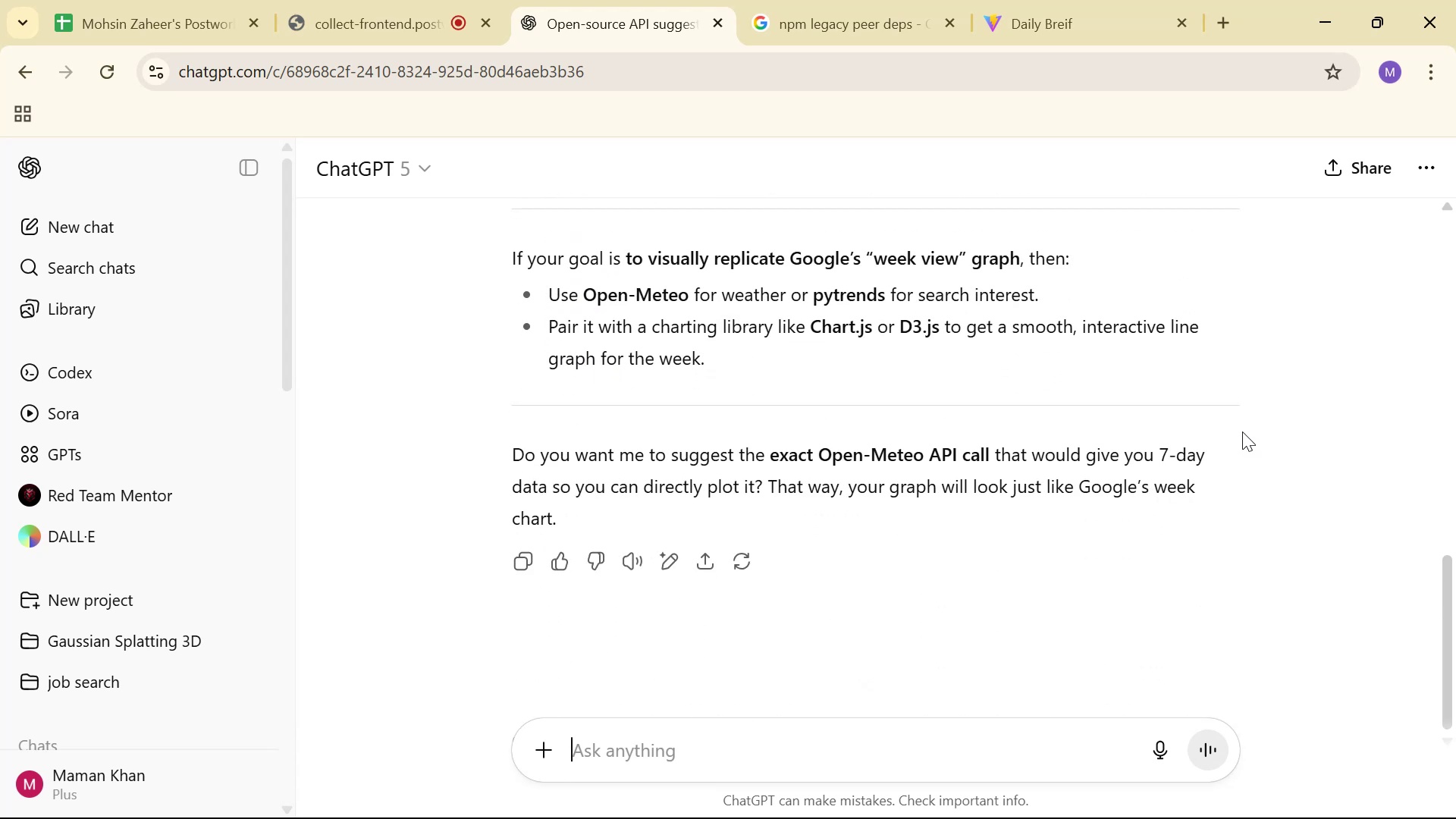 
left_click([1164, 369])
 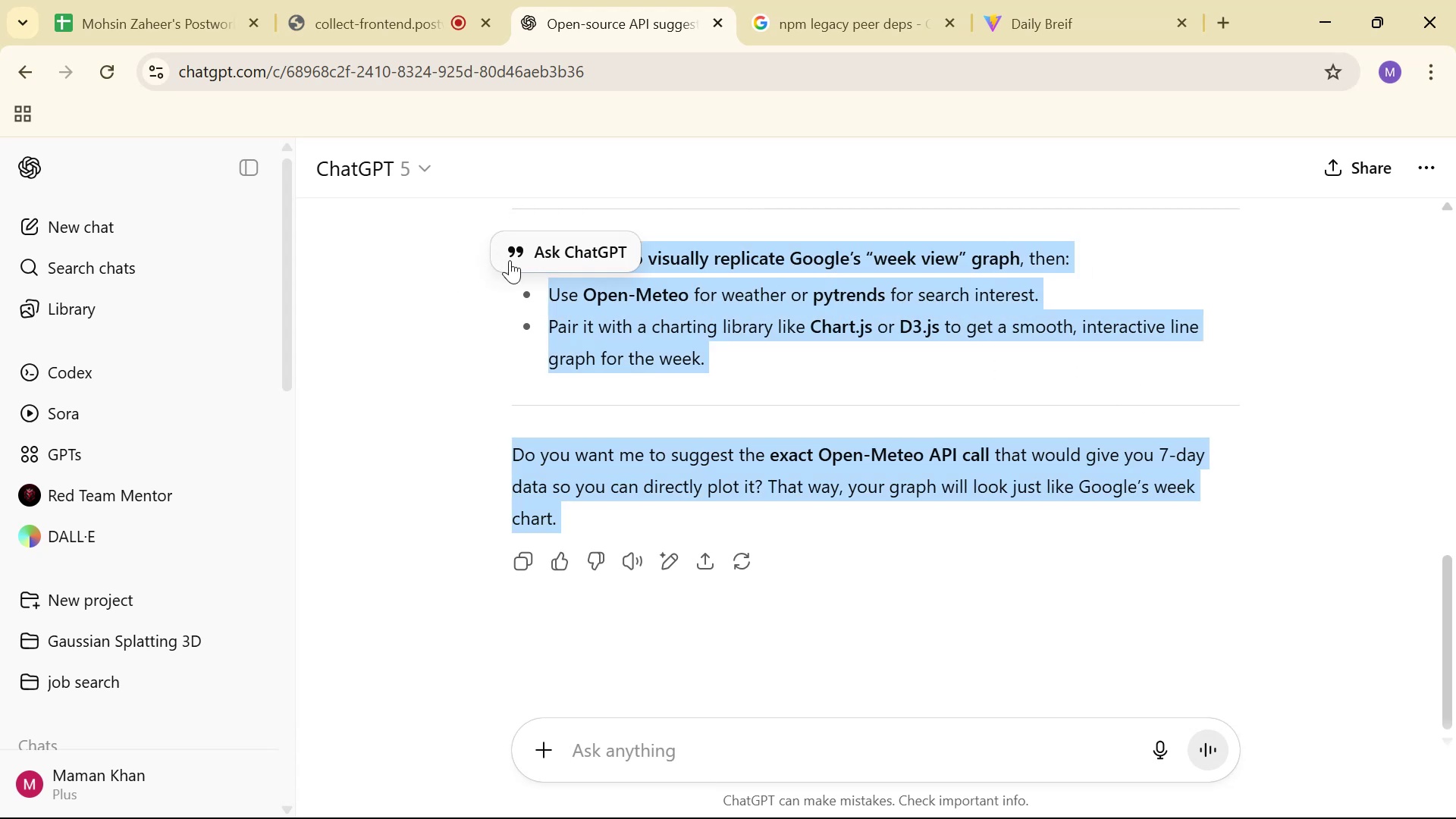 
left_click([767, 385])
 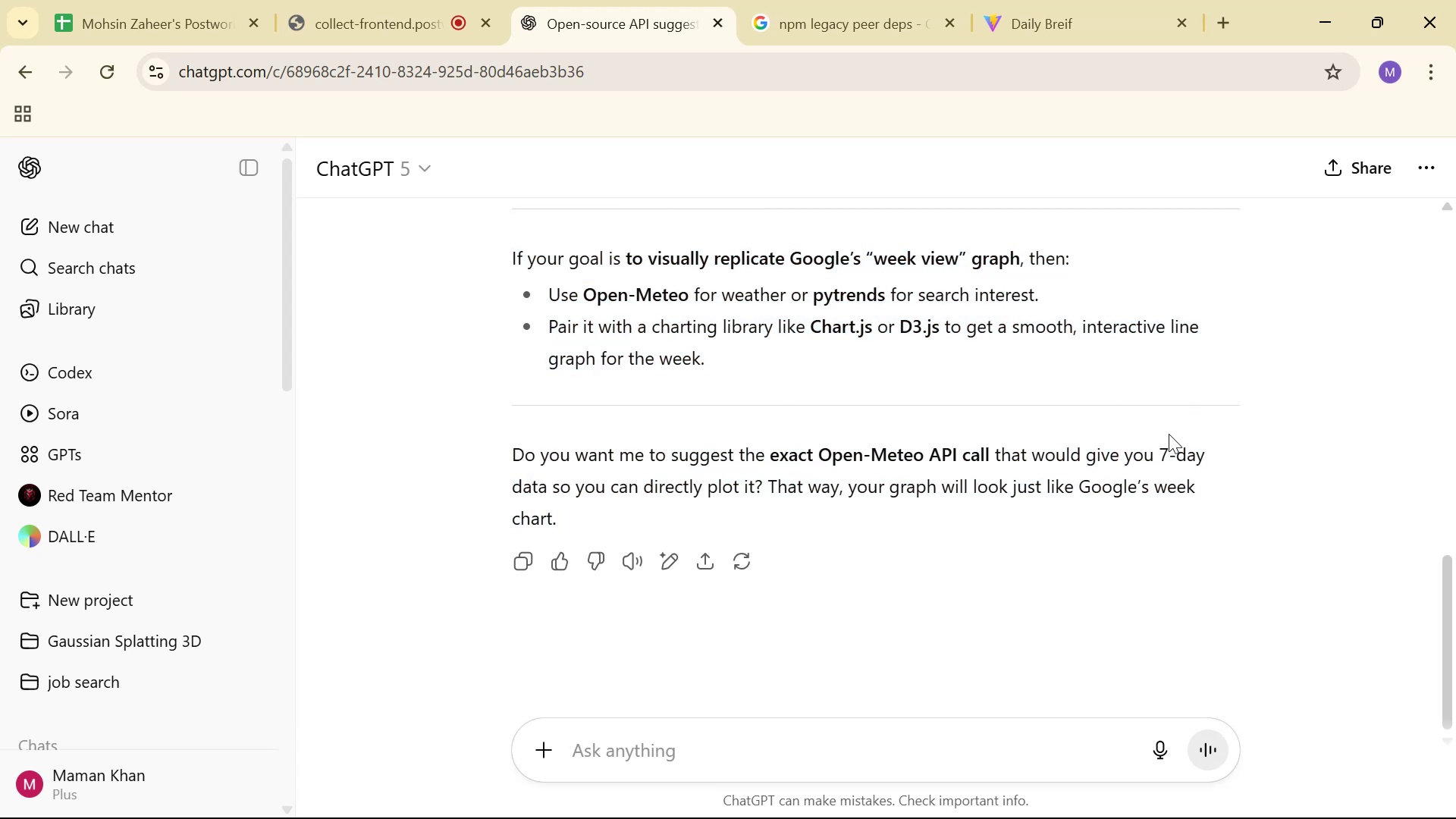 
key(Alt+AltLeft)
 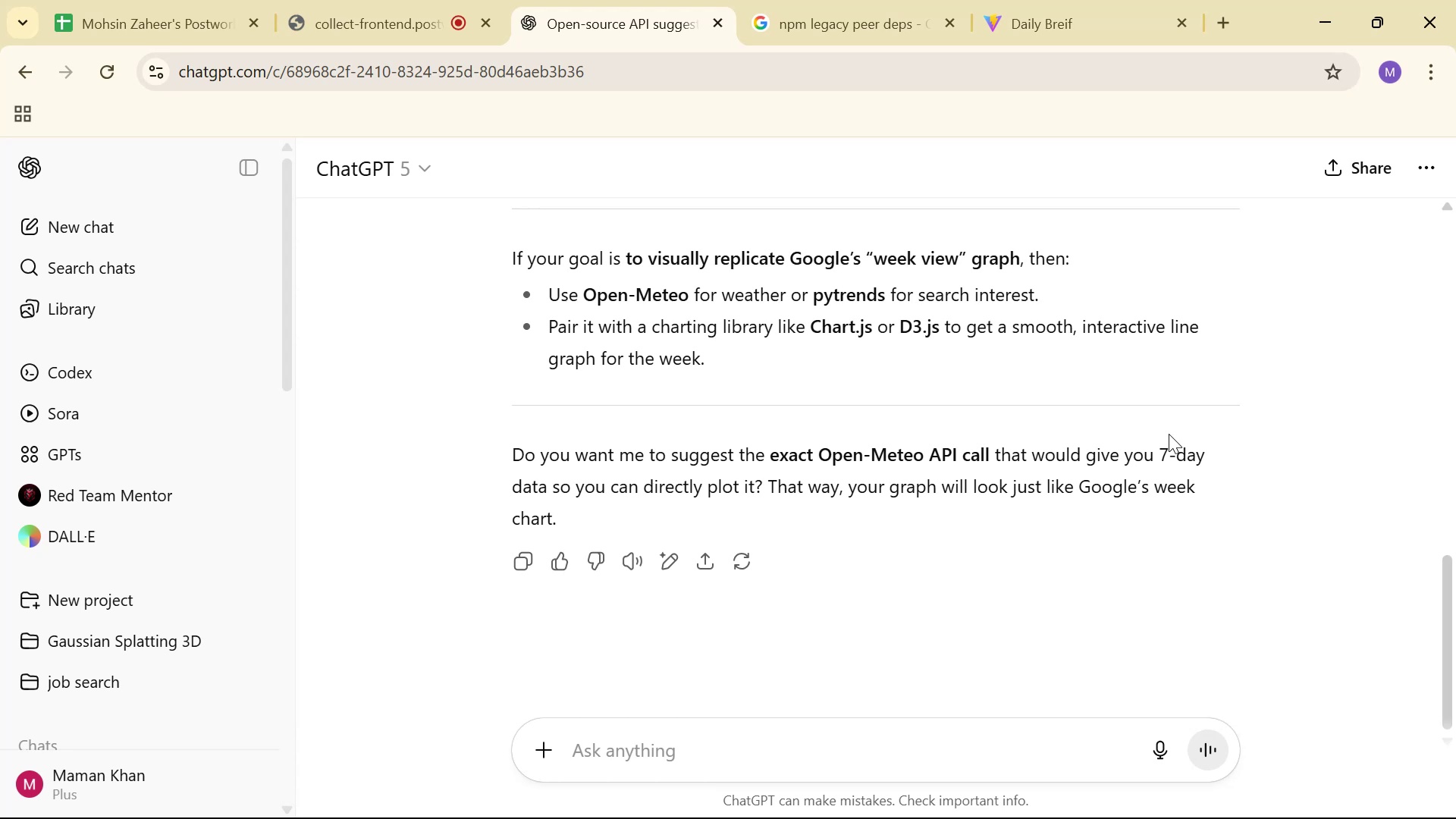 
key(Alt+Tab)
 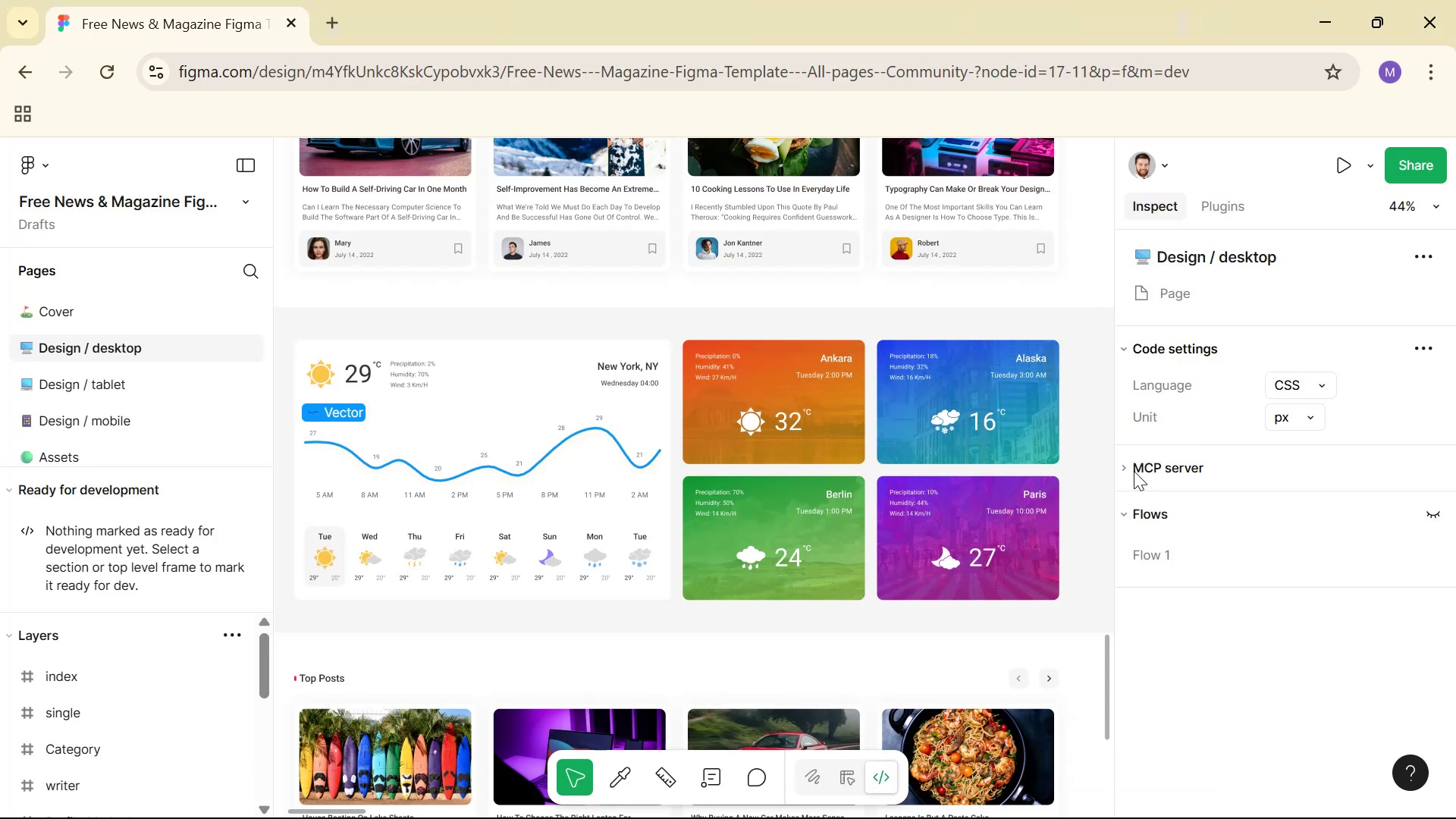 
key(Alt+Tab)
 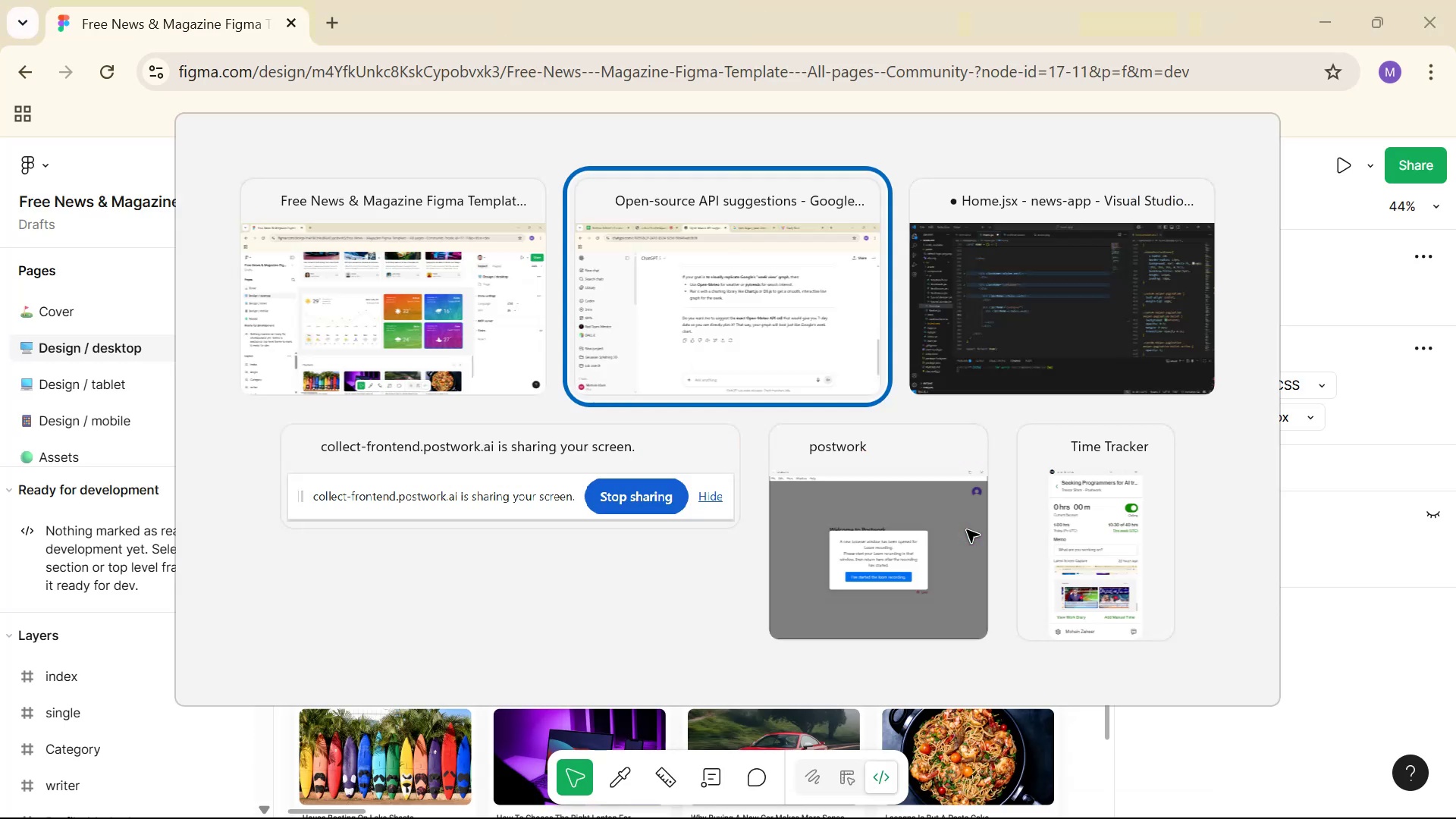 
key(Alt+Tab)
 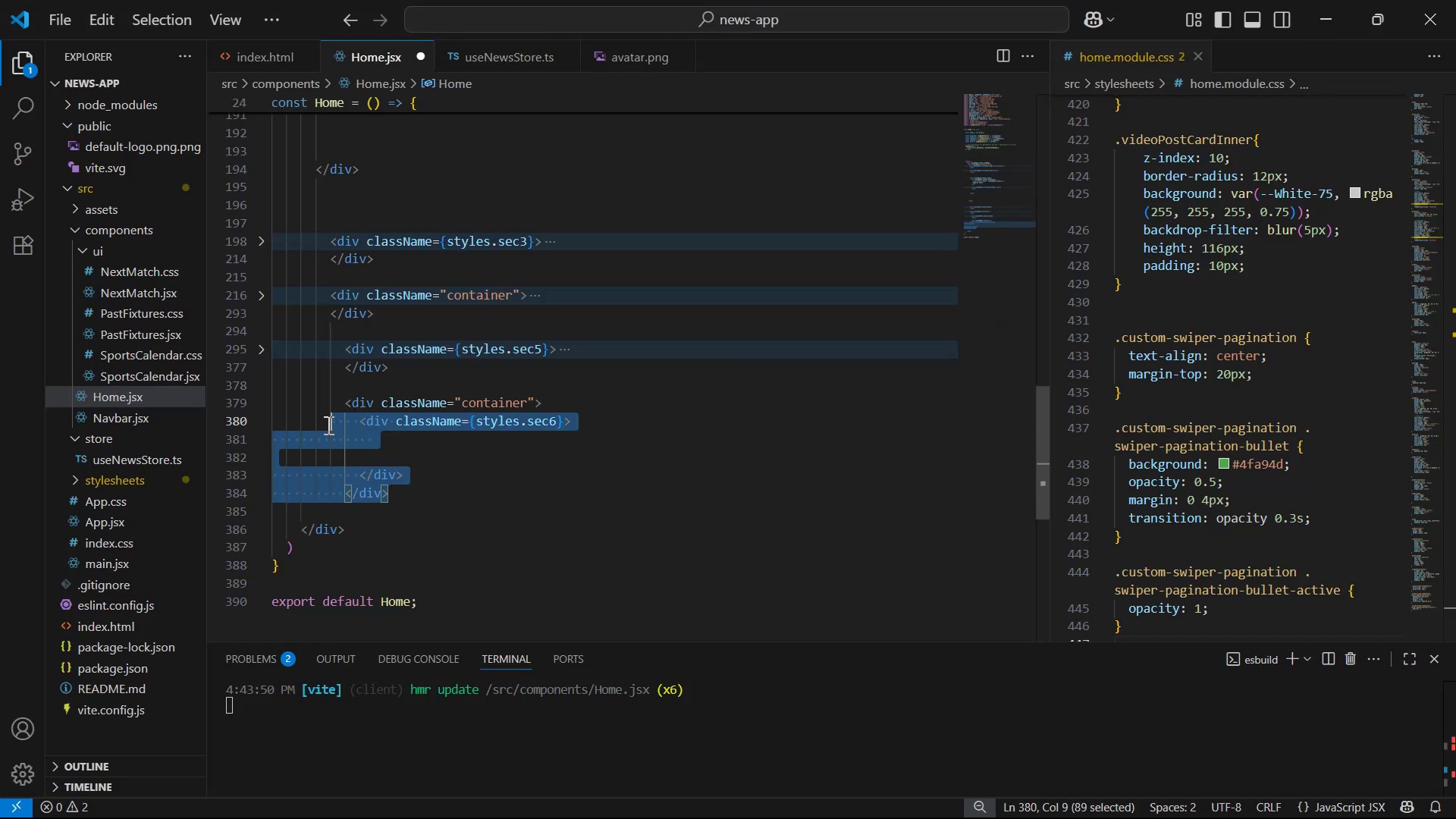 
key(Control+C)
 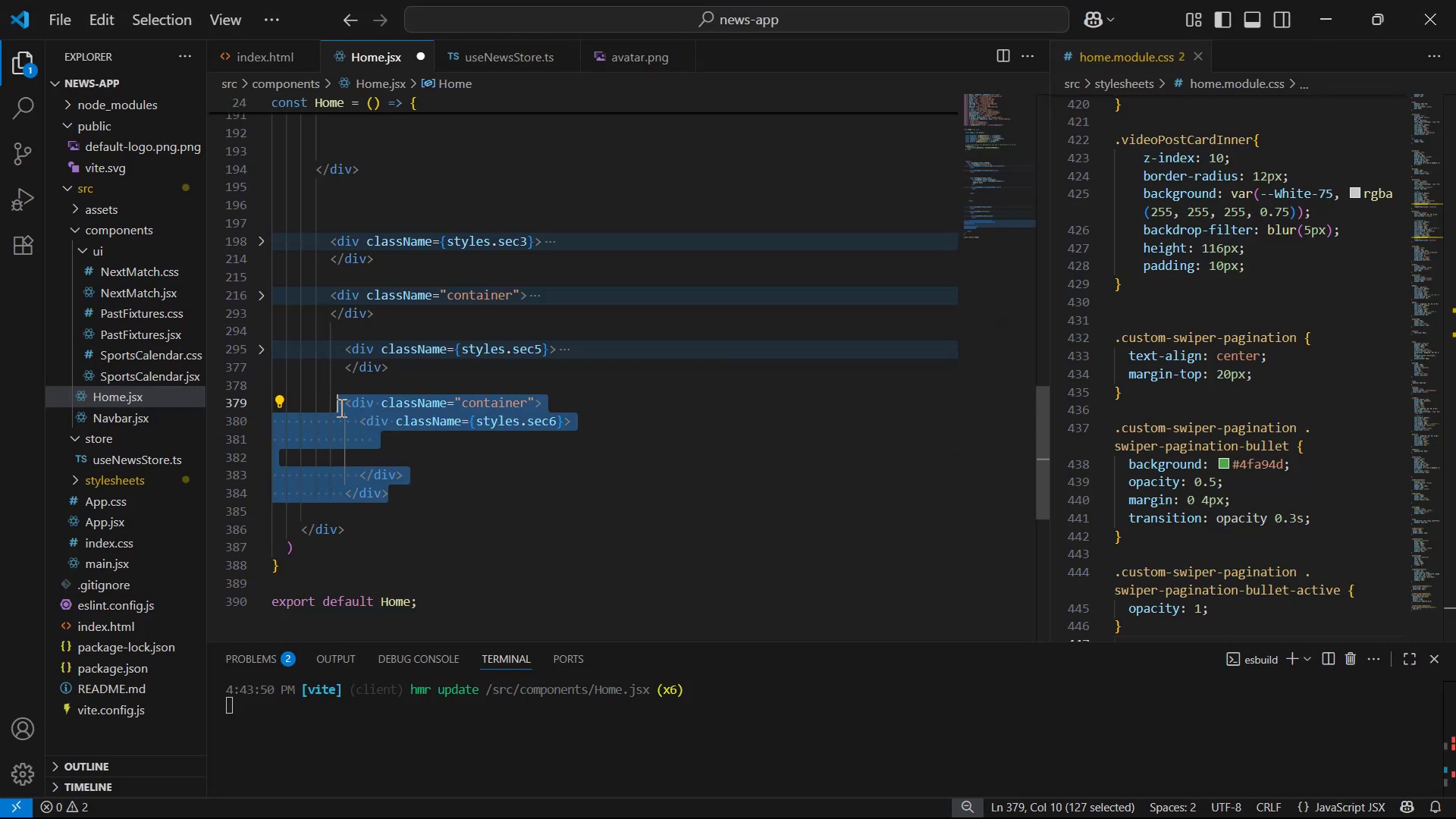 
key(Alt+AltLeft)
 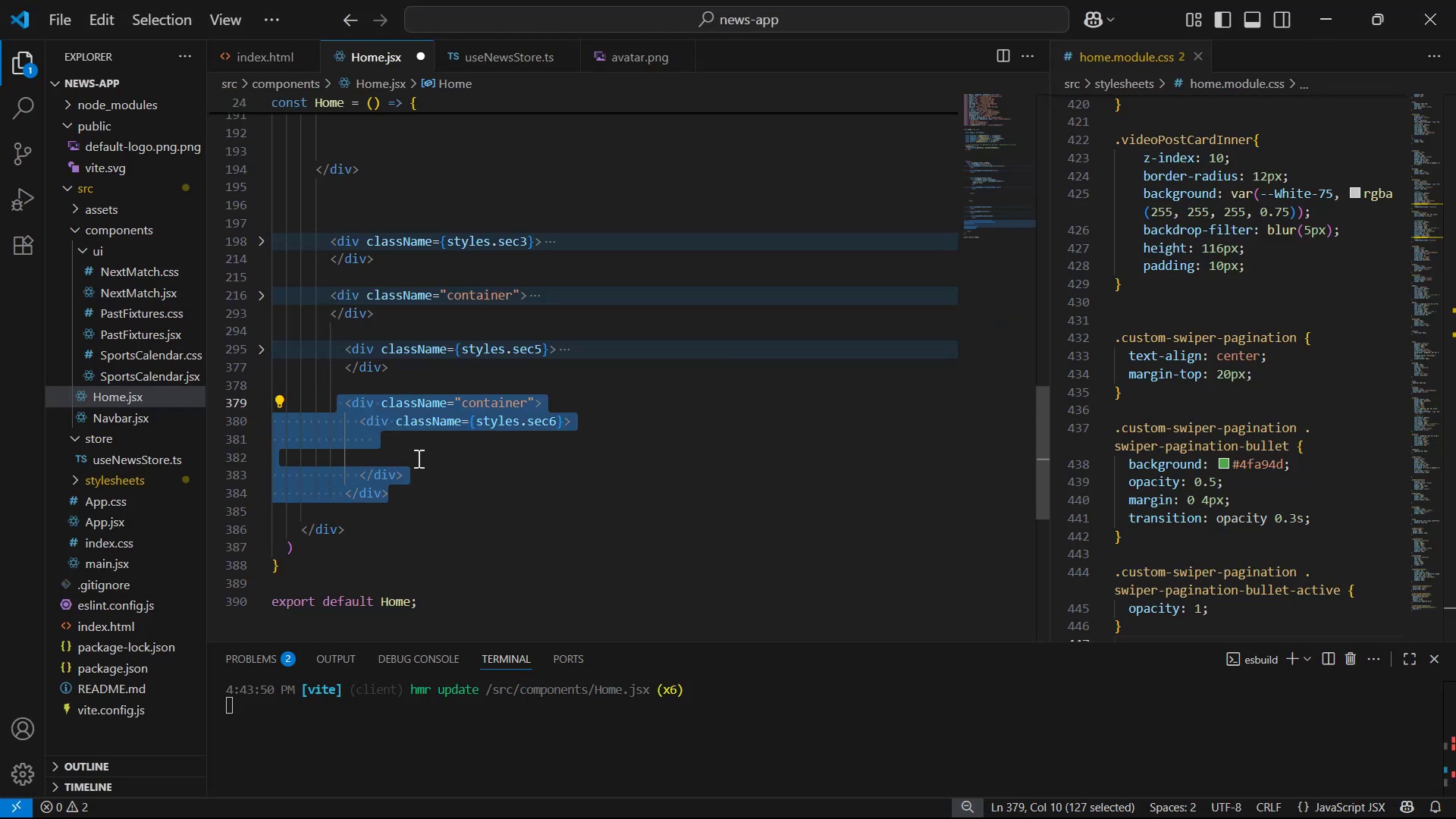 
key(Tab)
key(Tab)
key(Tab)
type(make one here by using )
 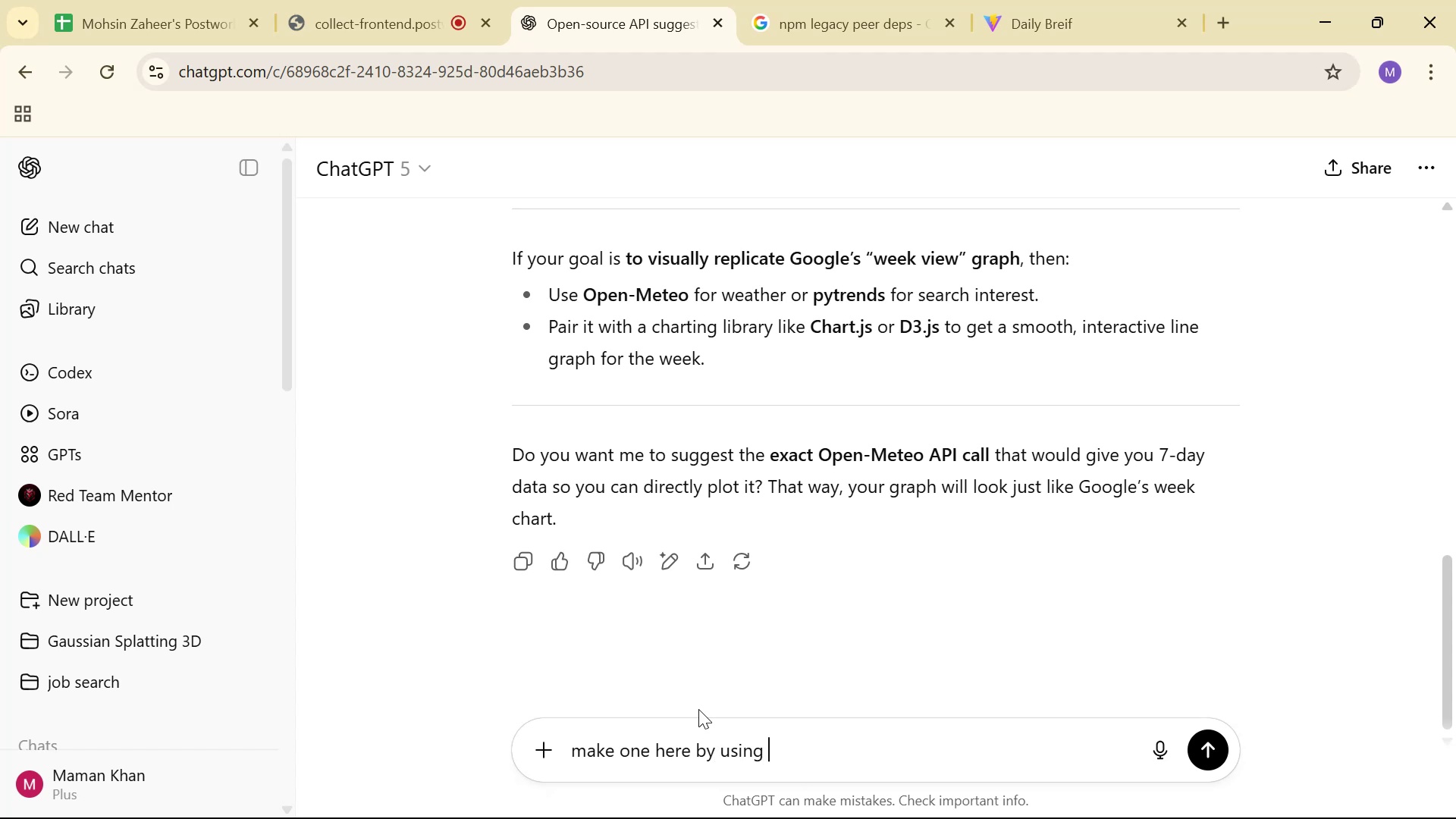 
hold_key(key=AltLeft, duration=0.43)
 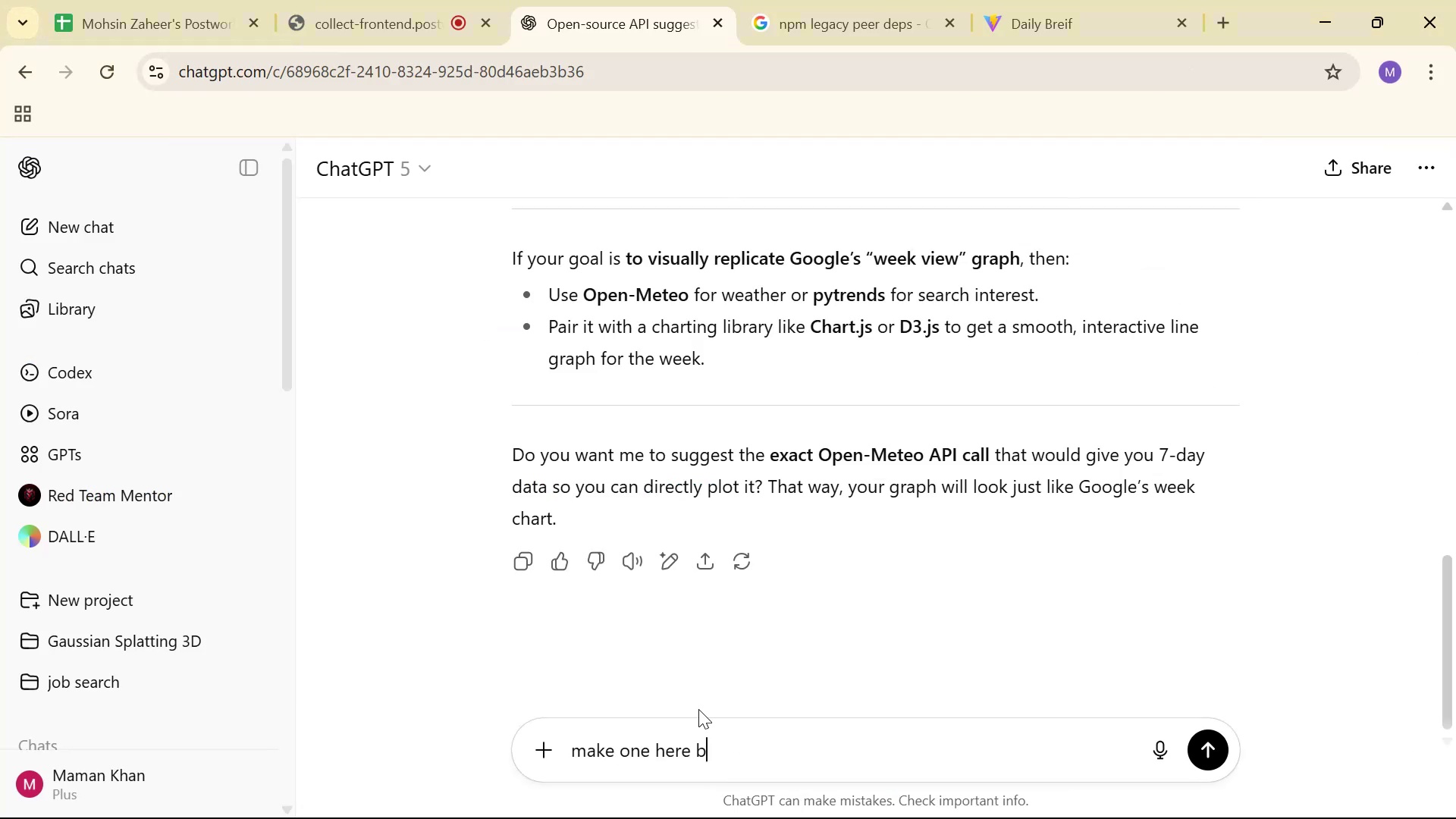 
hold_key(key=Backspace, duration=0.68)
 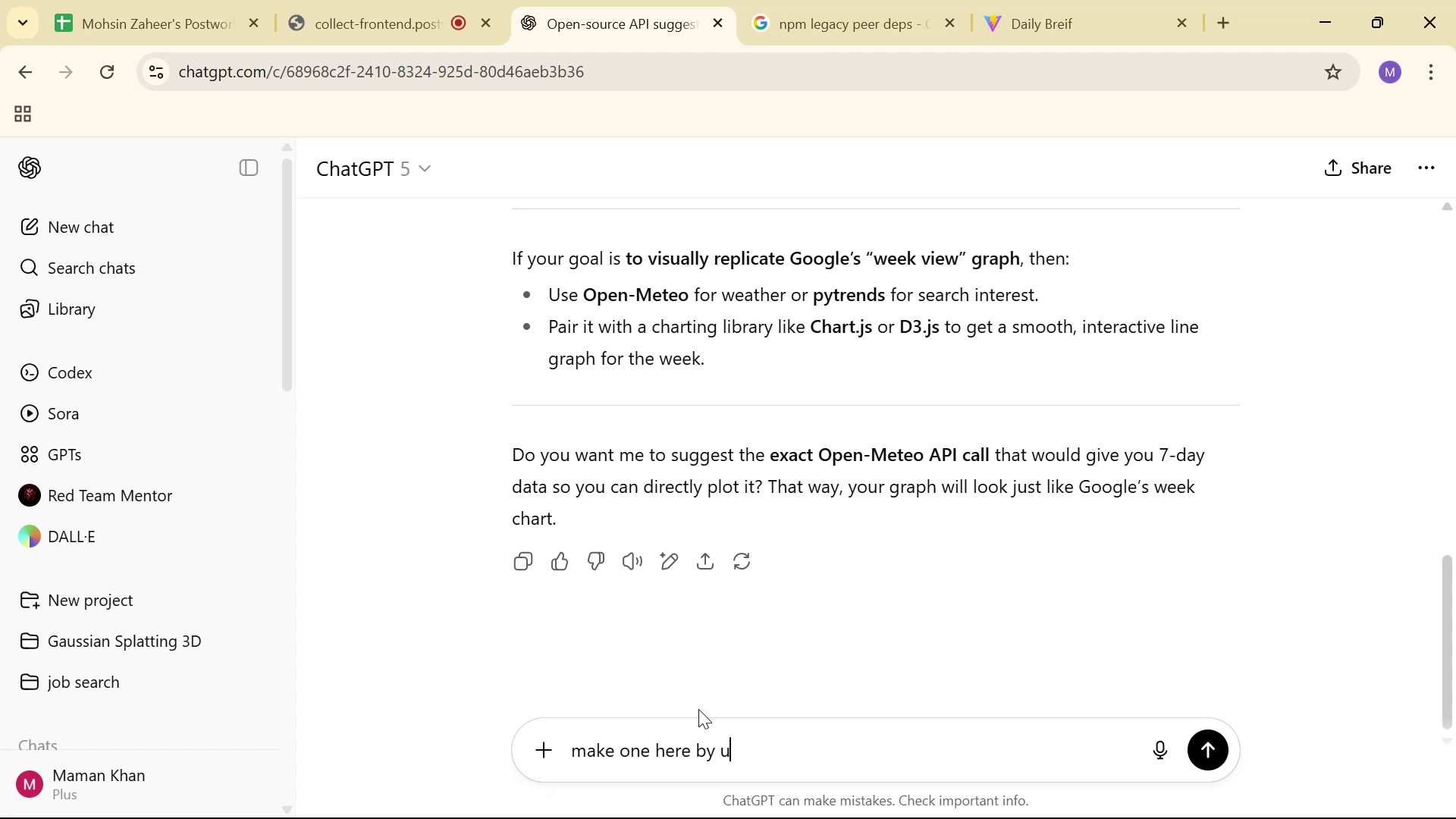 
key(Backspace)
 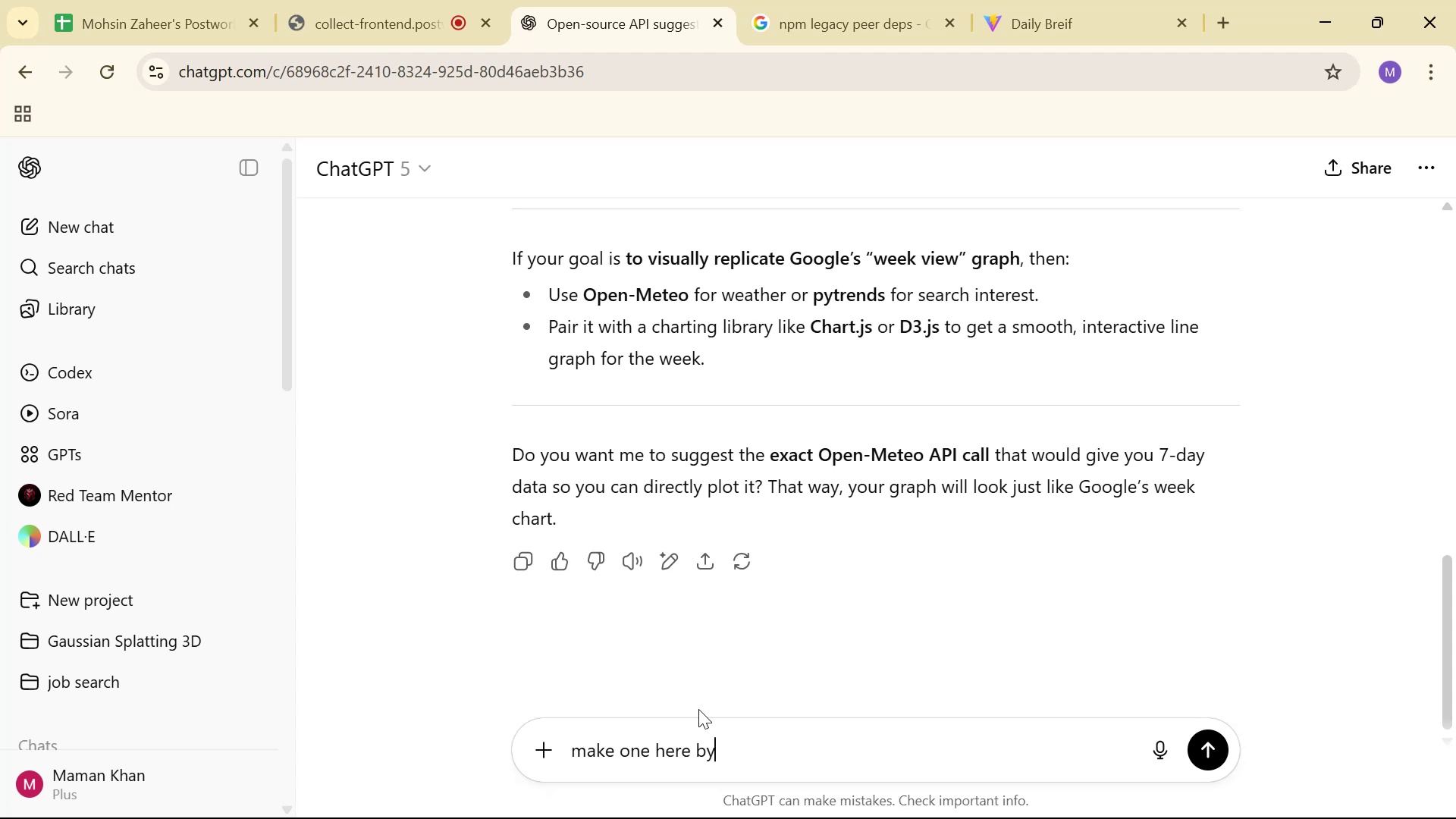 
key(Backspace)
 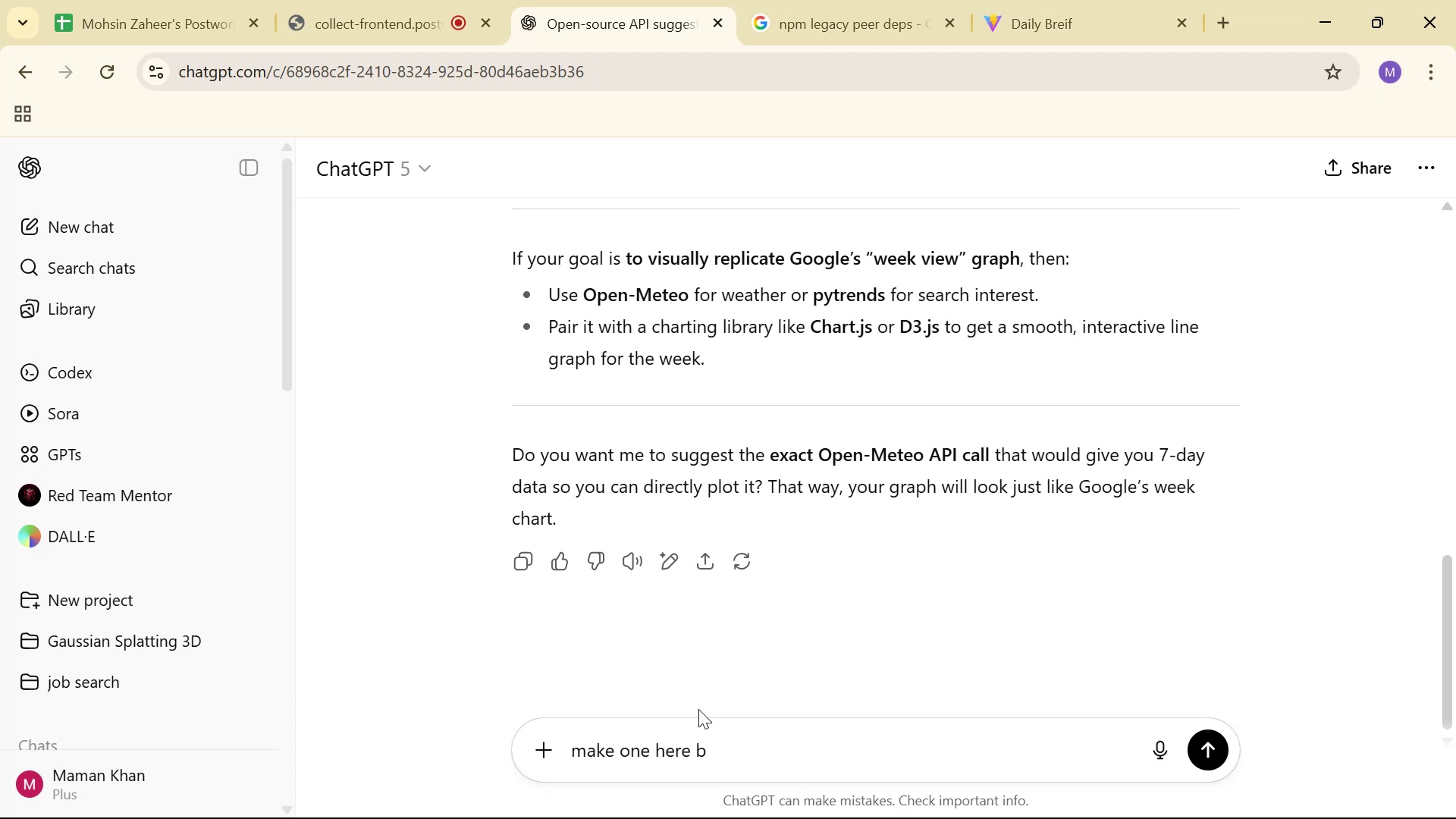 
key(Backspace)
 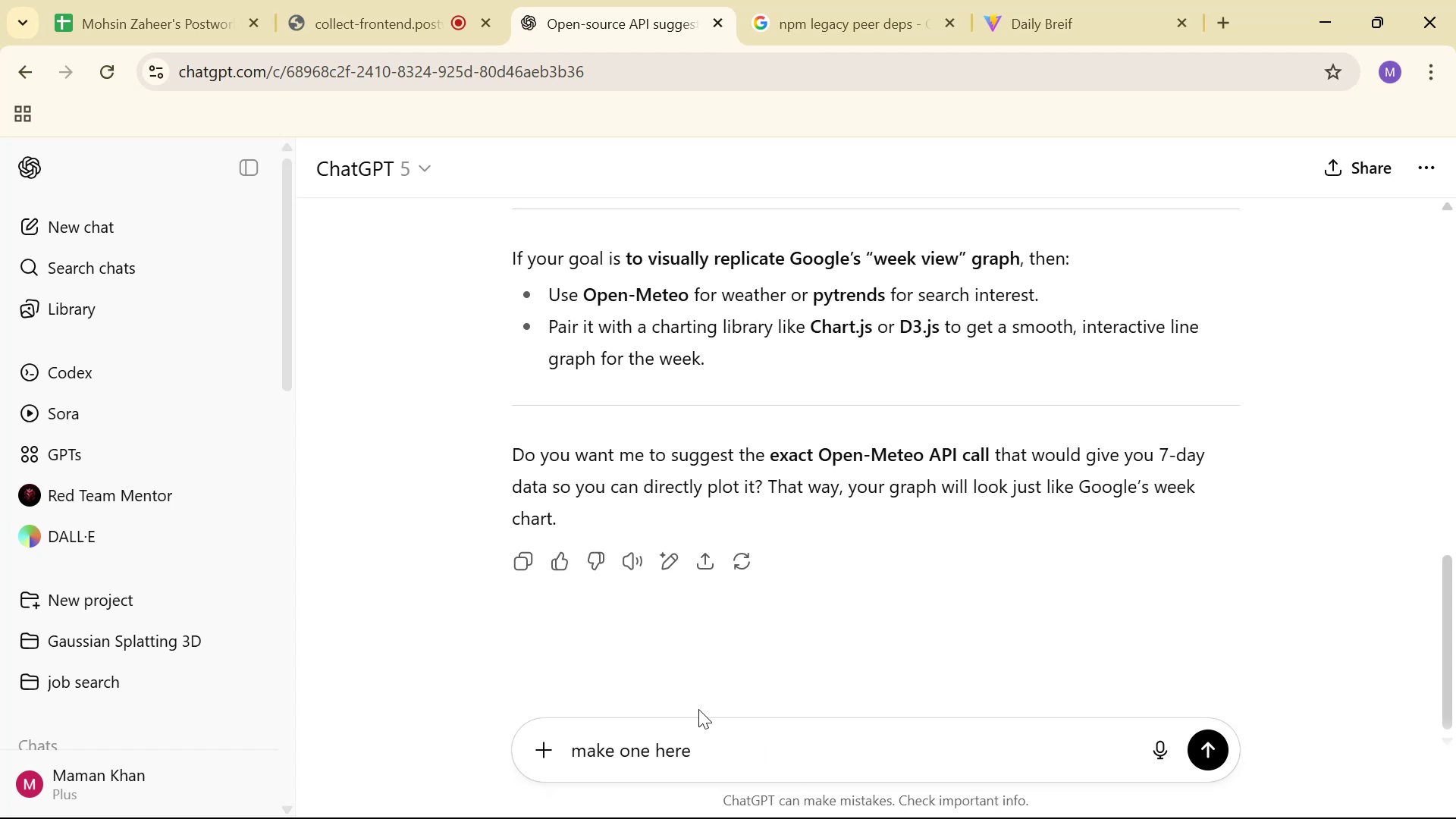 
key(Shift+ShiftLeft)
 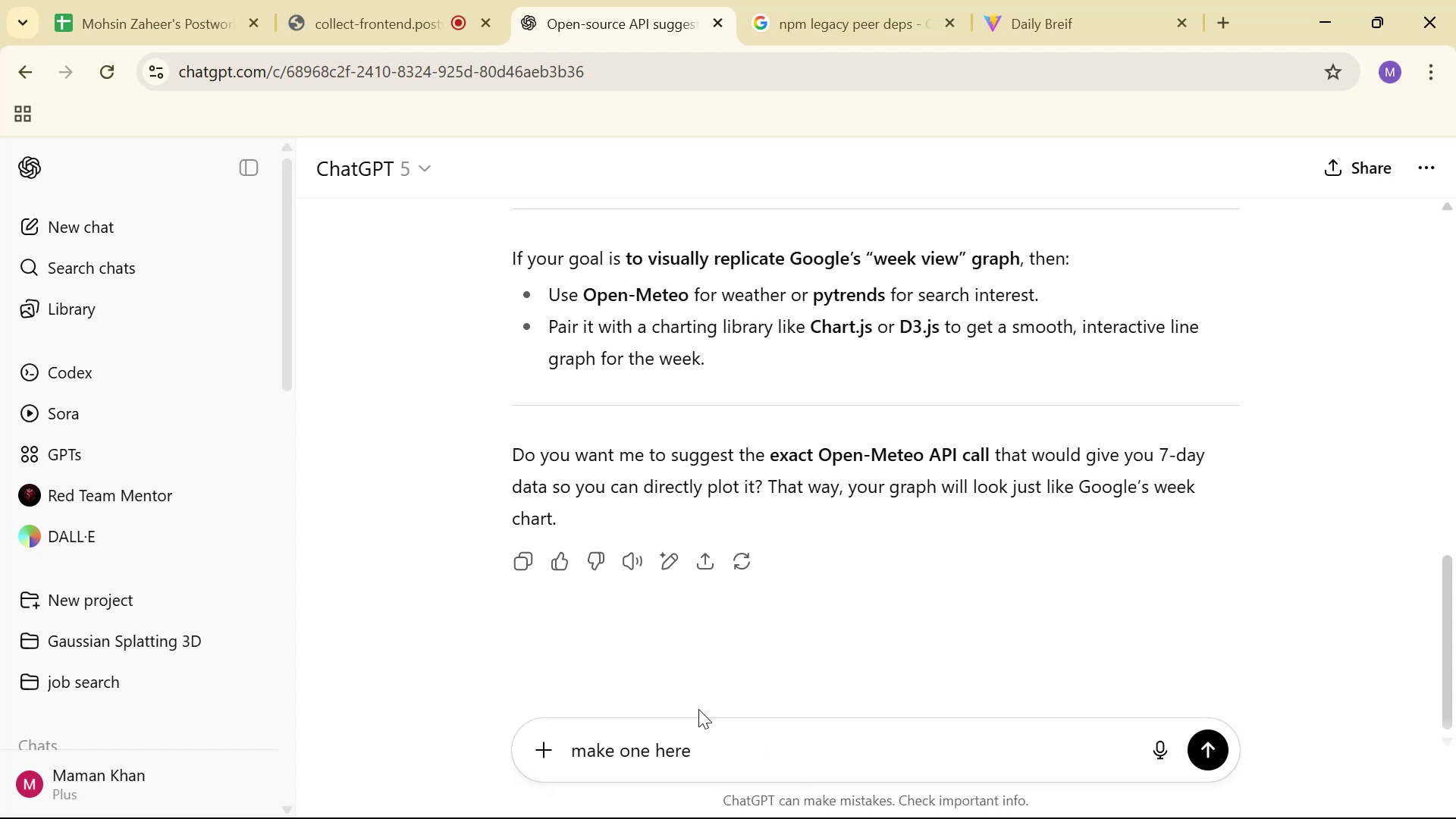 
key(Shift+Semicolon)
 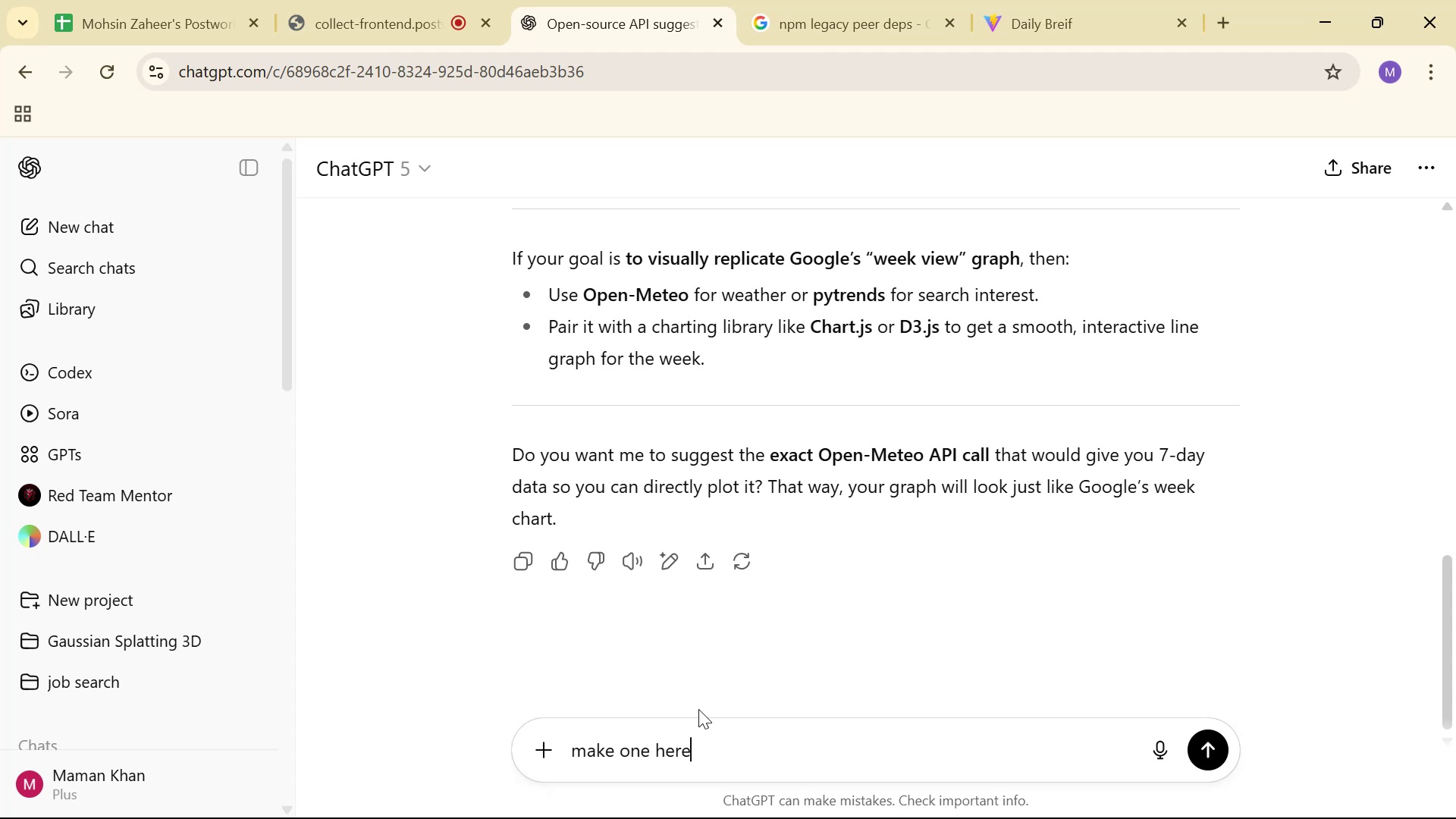 
key(Space)
 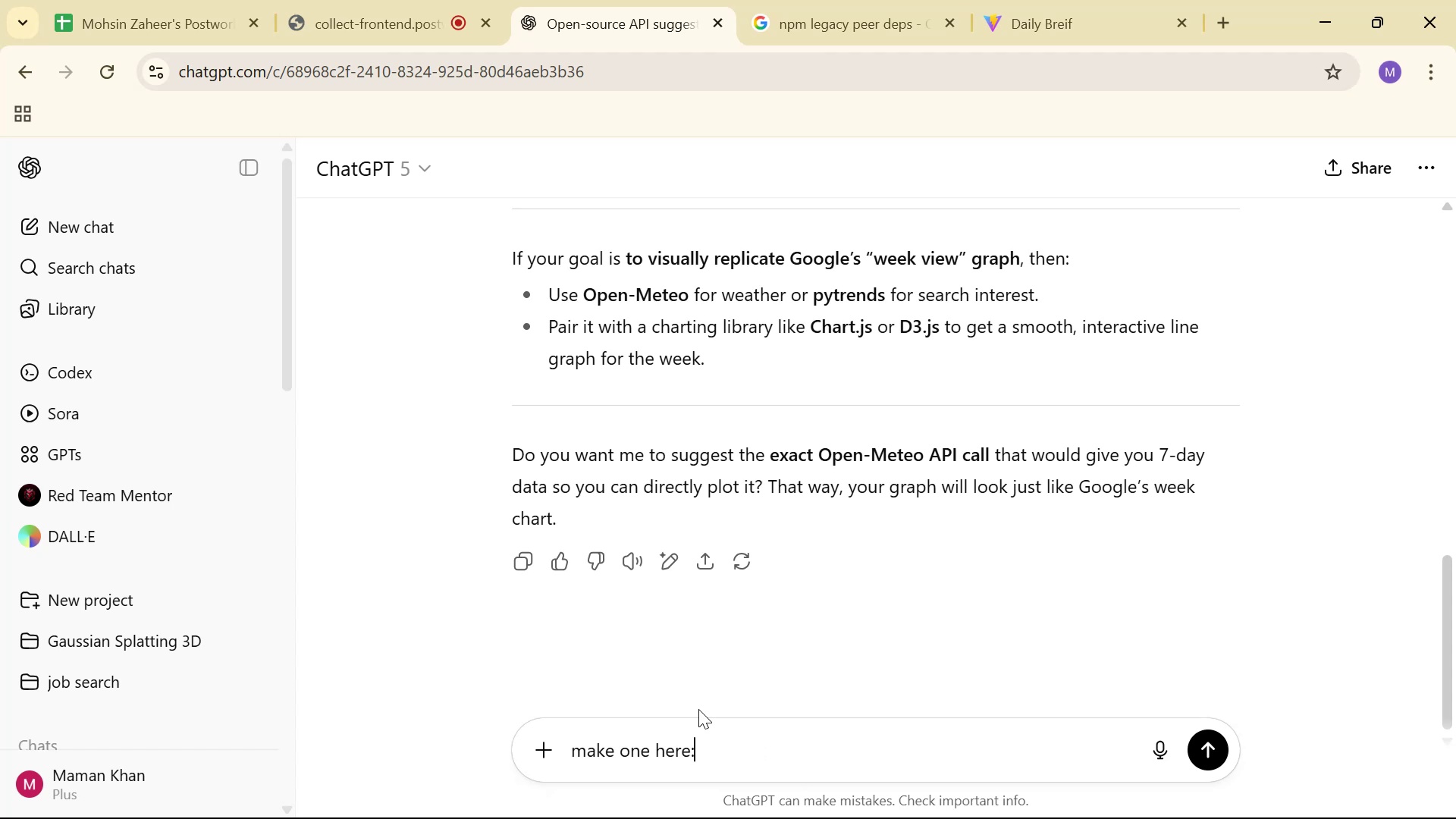 
key(Control+ControlLeft)
 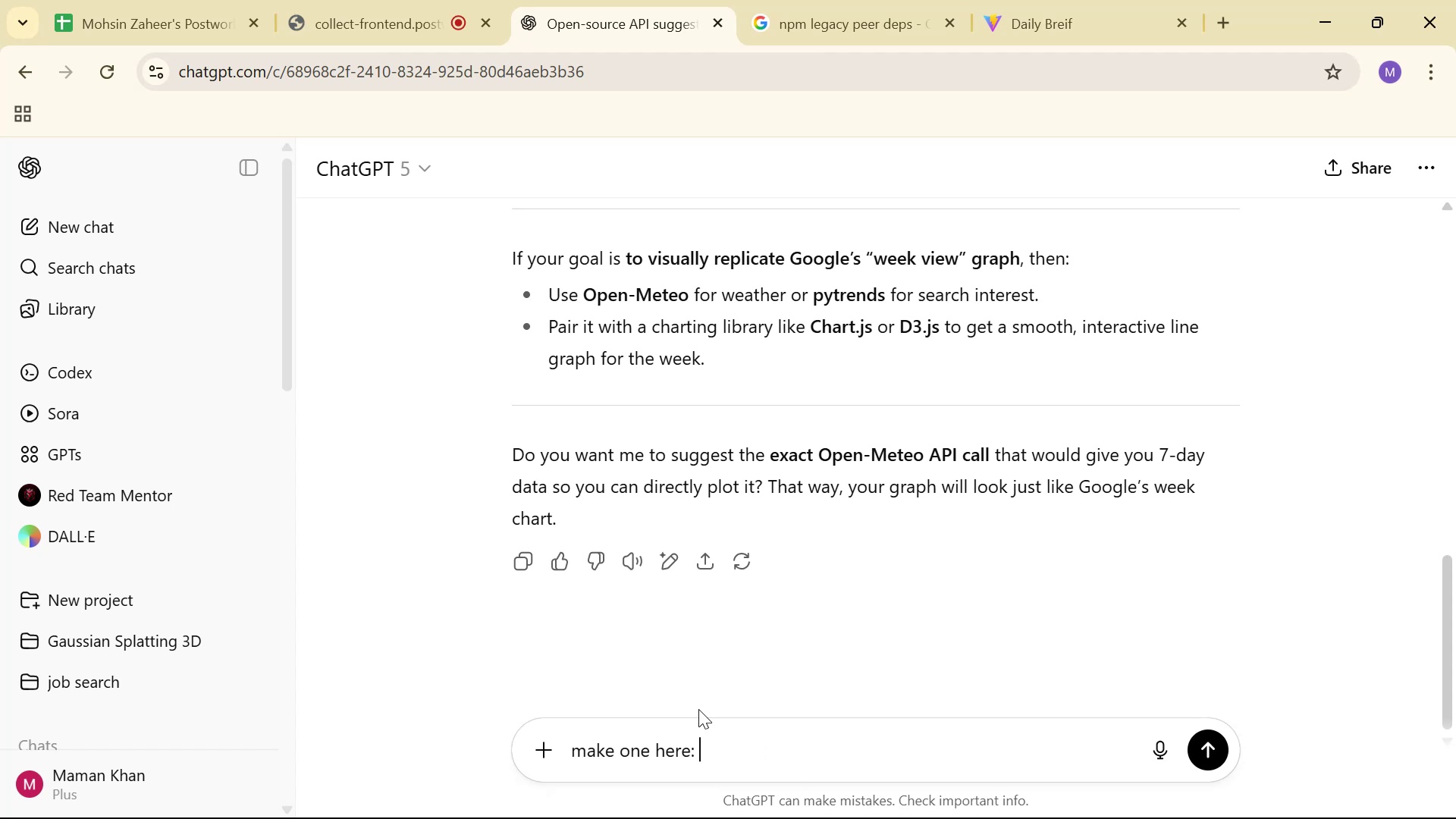 
key(Control+V)
 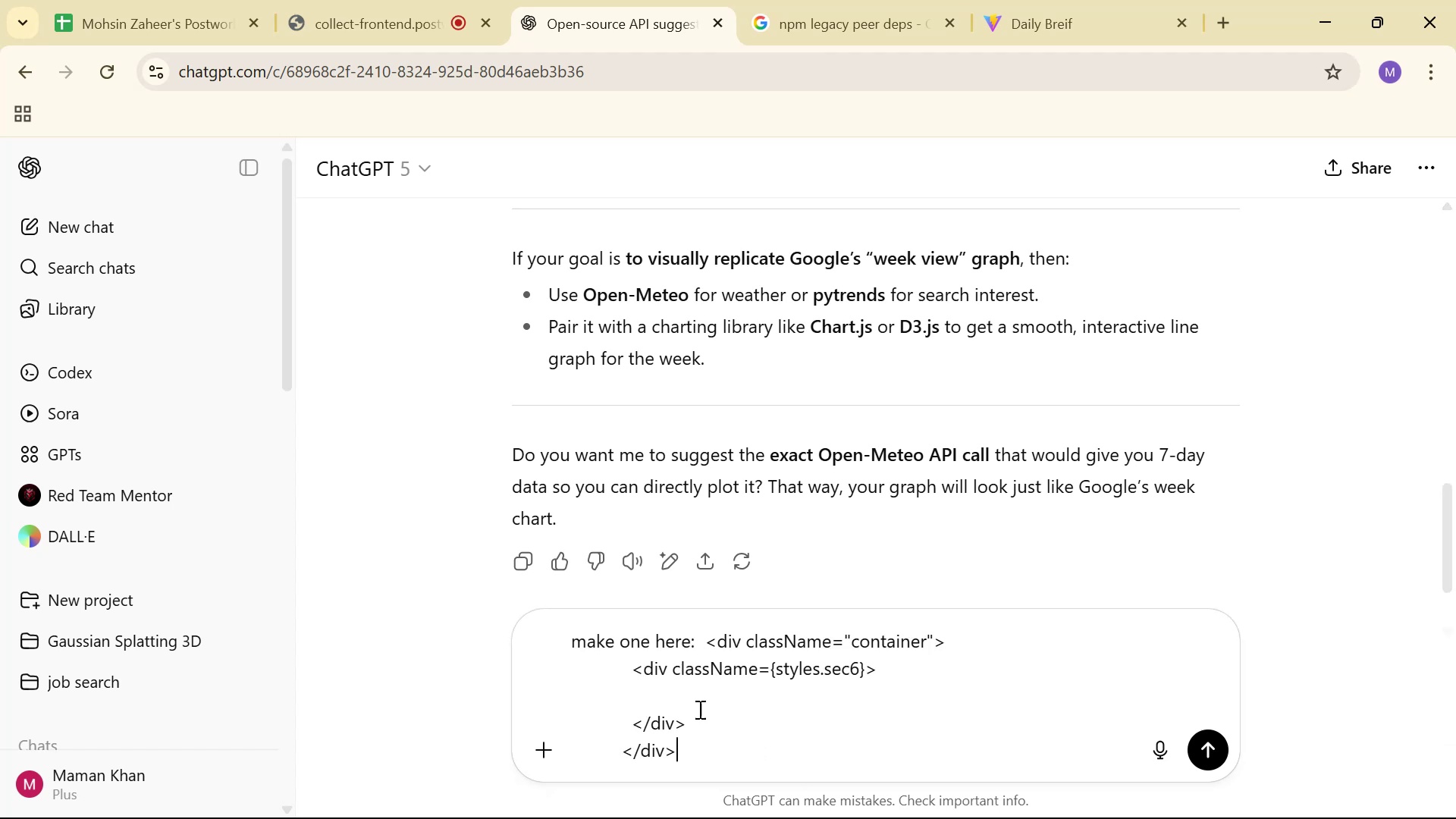 
type( by usn)
key(Backspace)
type(ing )
 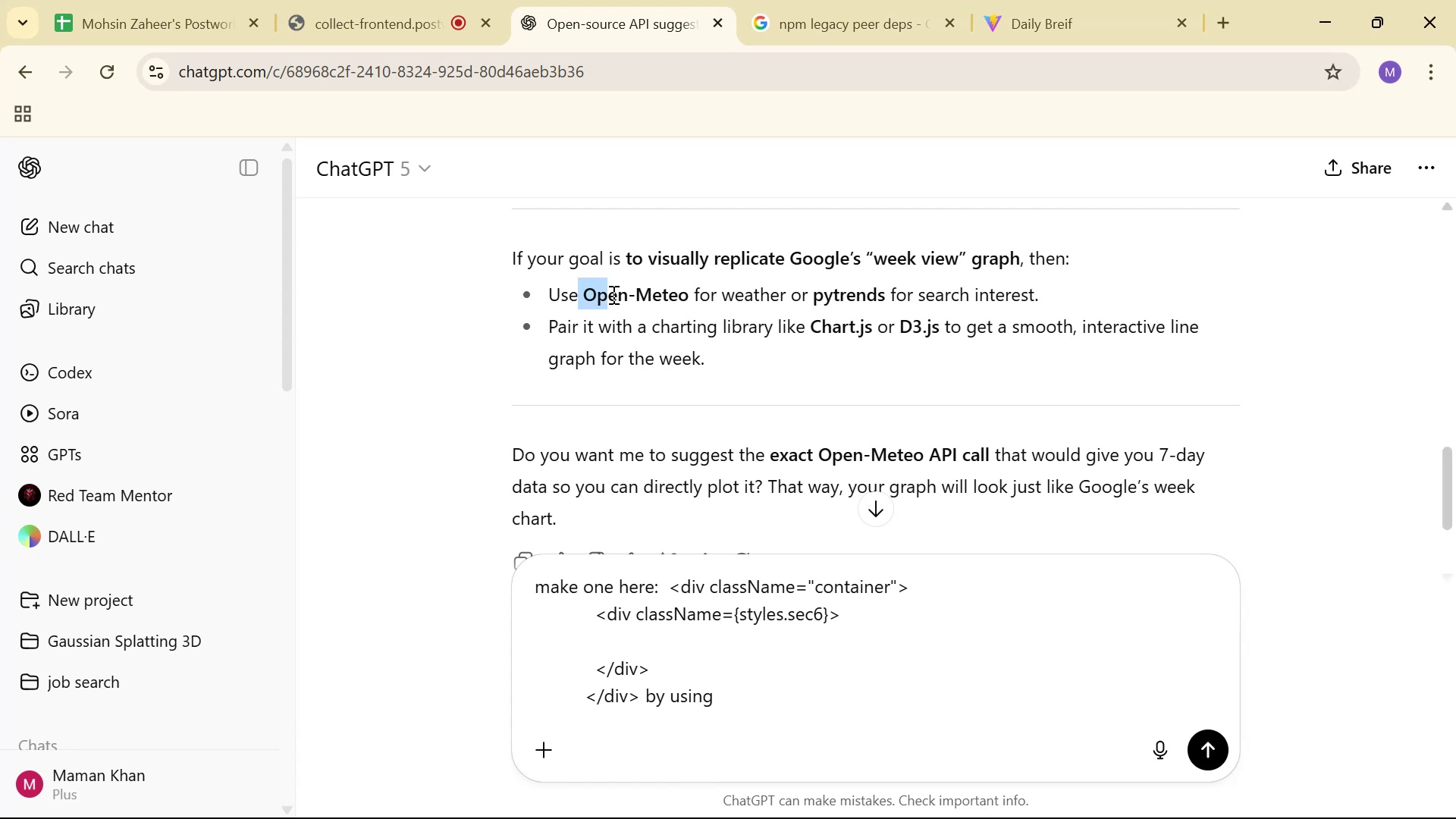 
key(Control+ControlLeft)
 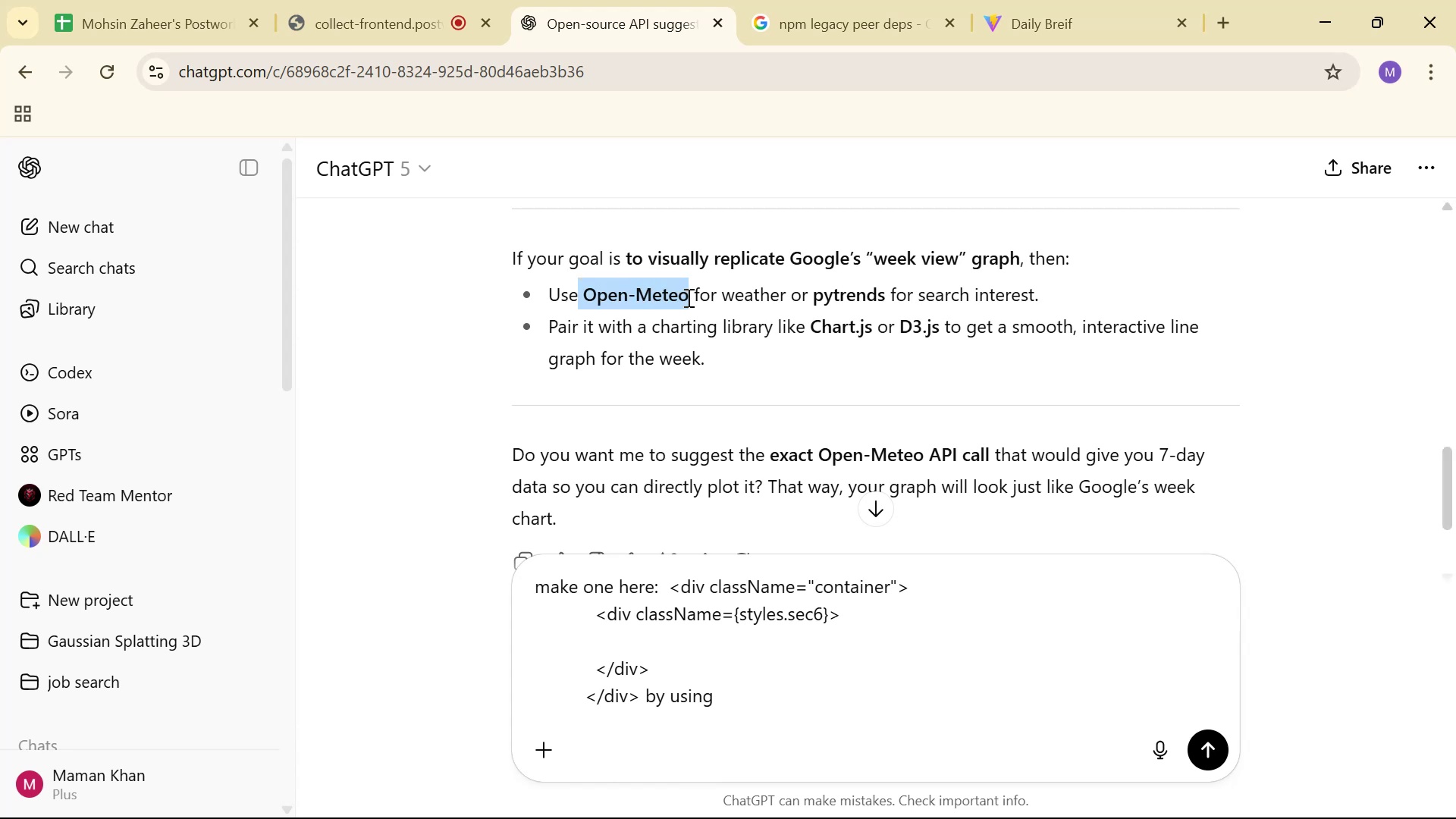 
key(Control+C)
 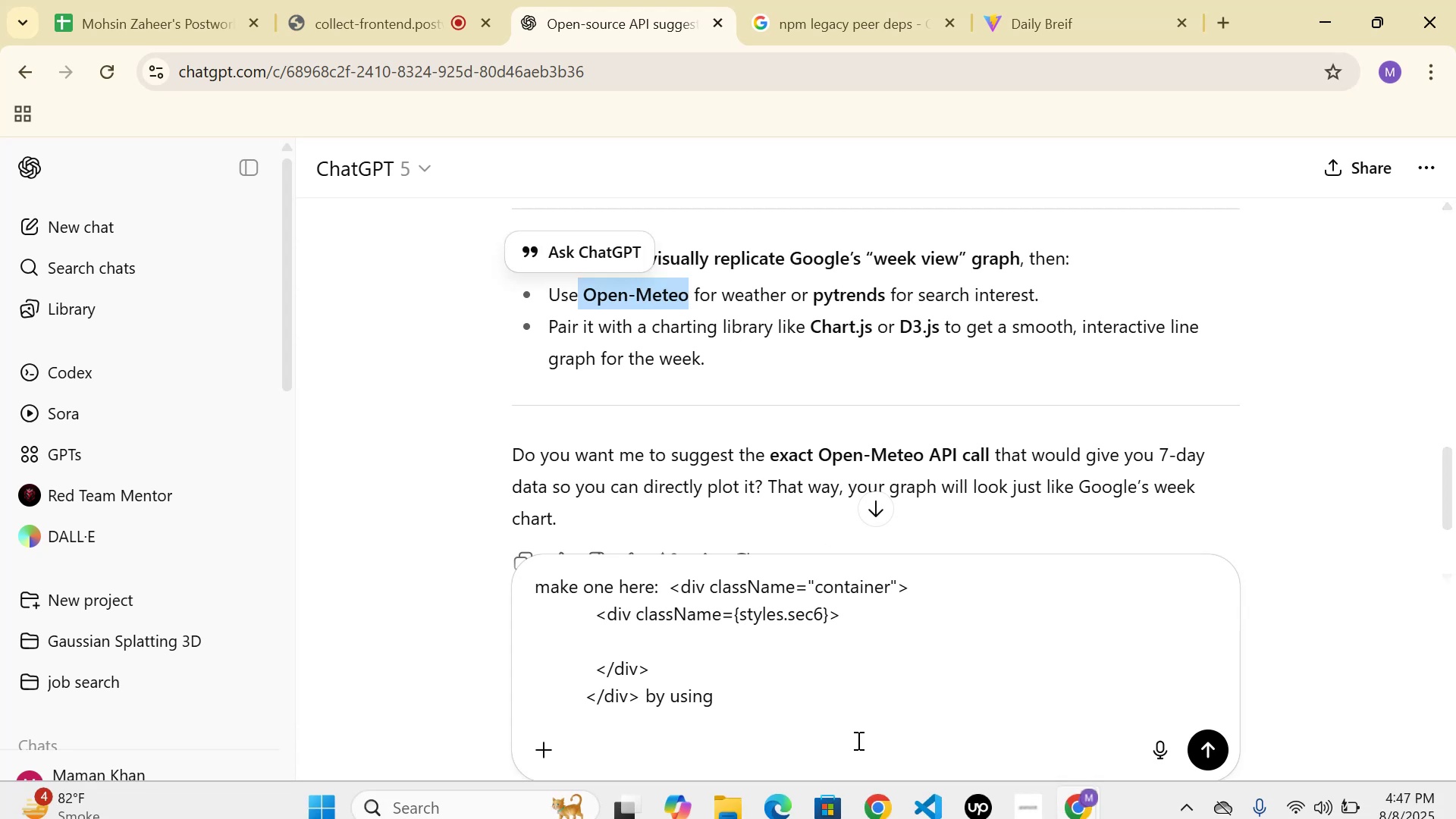 
left_click([833, 716])
 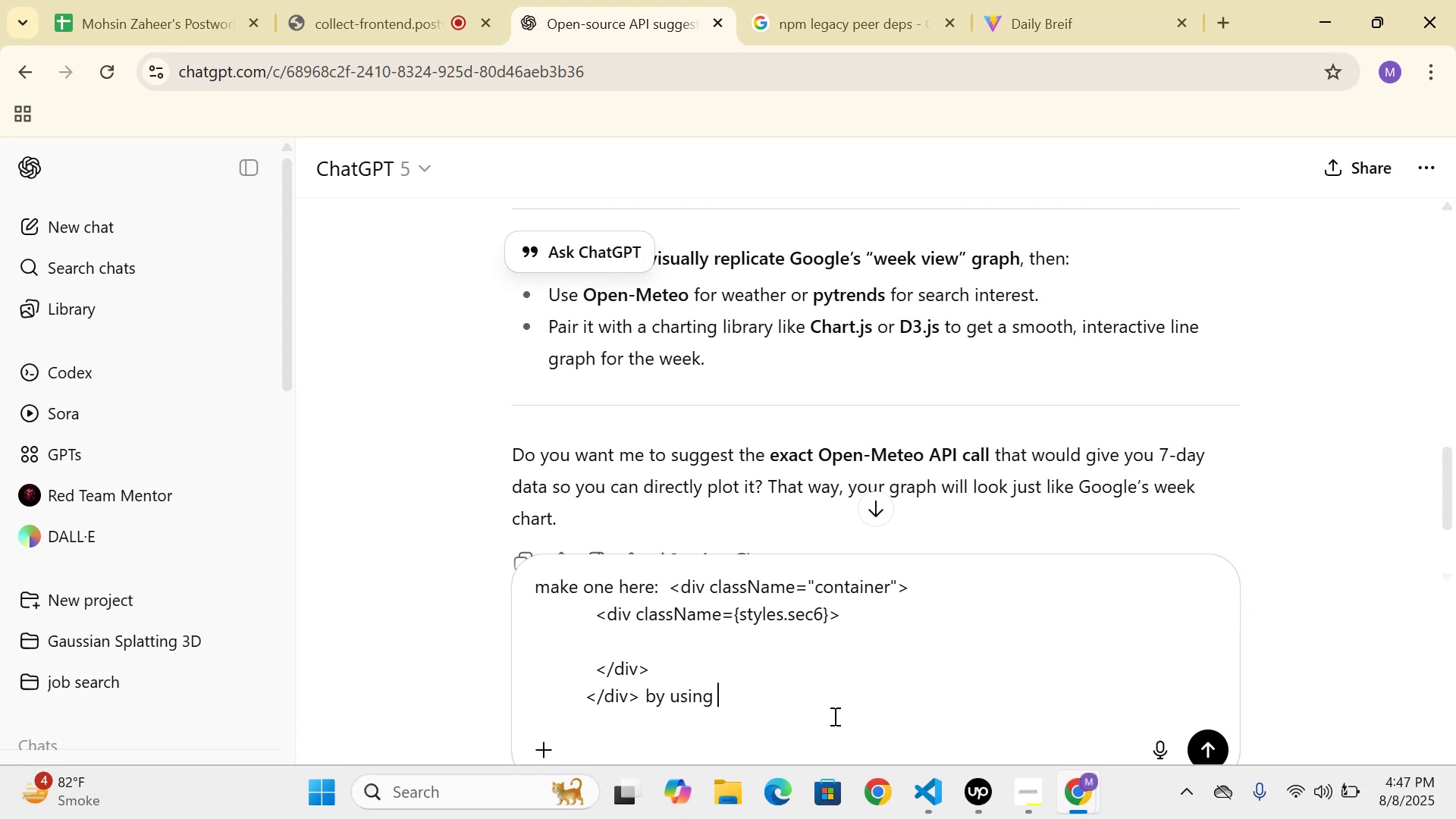 
key(Control+V)
 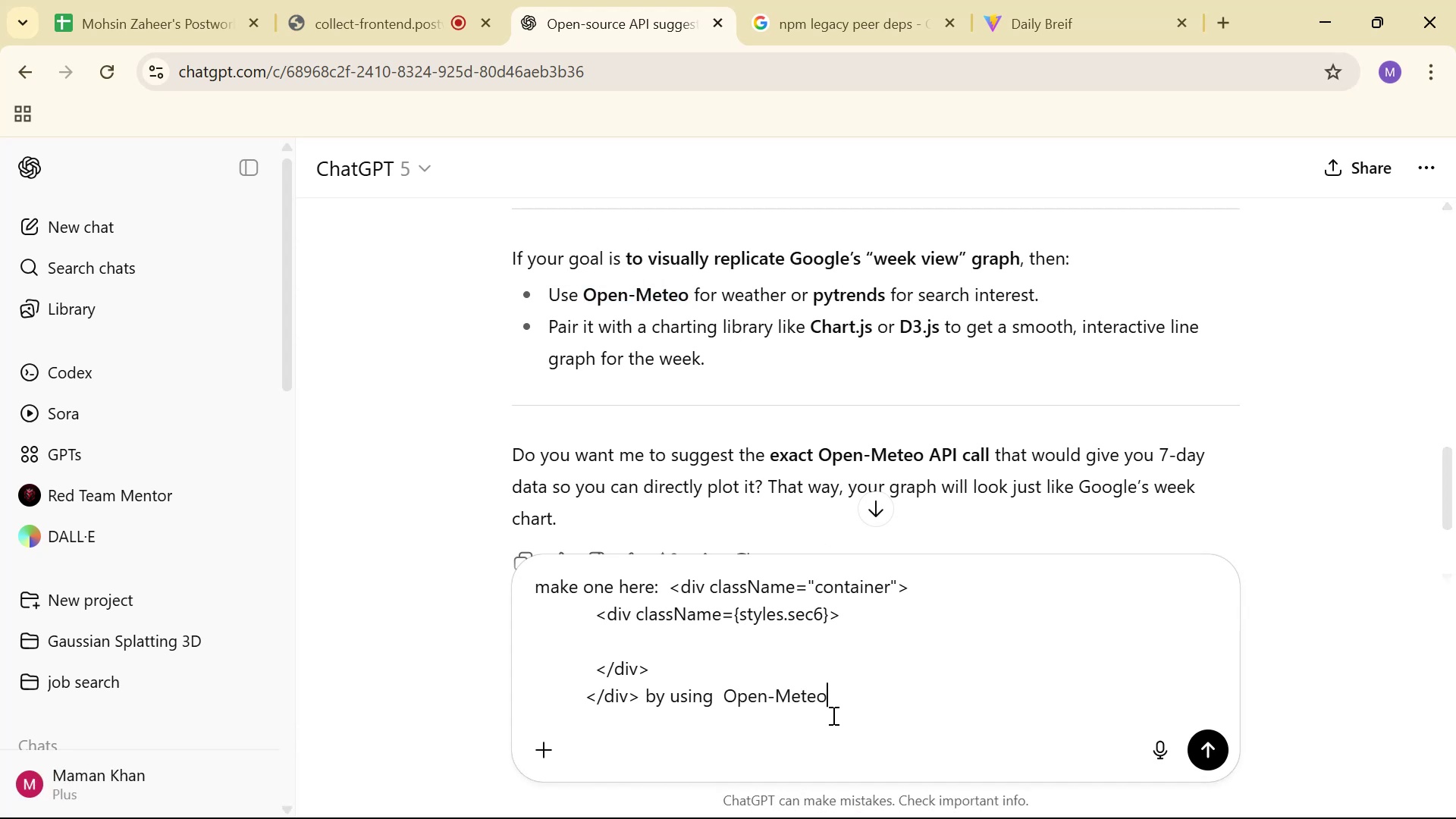 
key(Space)
 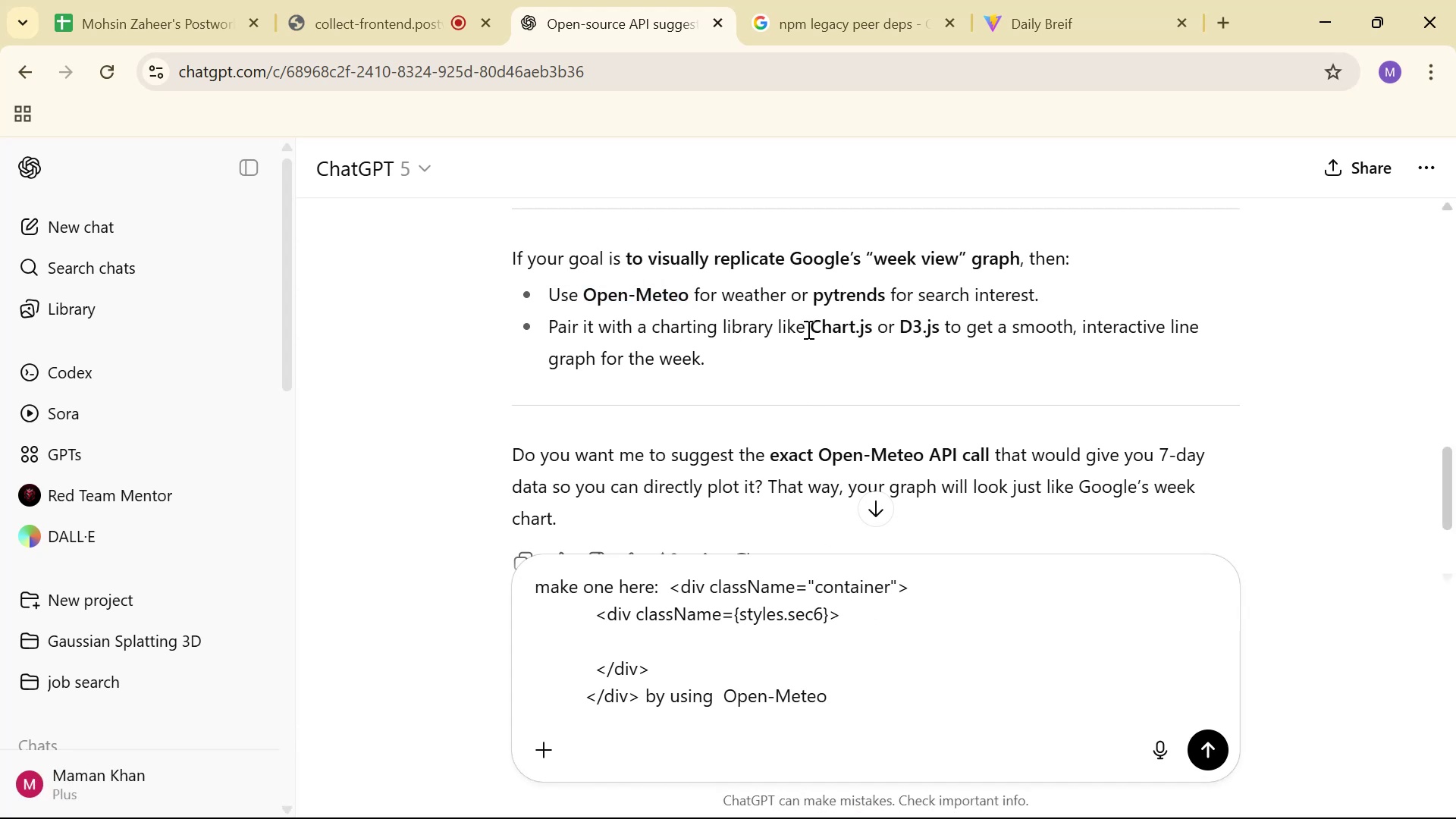 
type(and )
 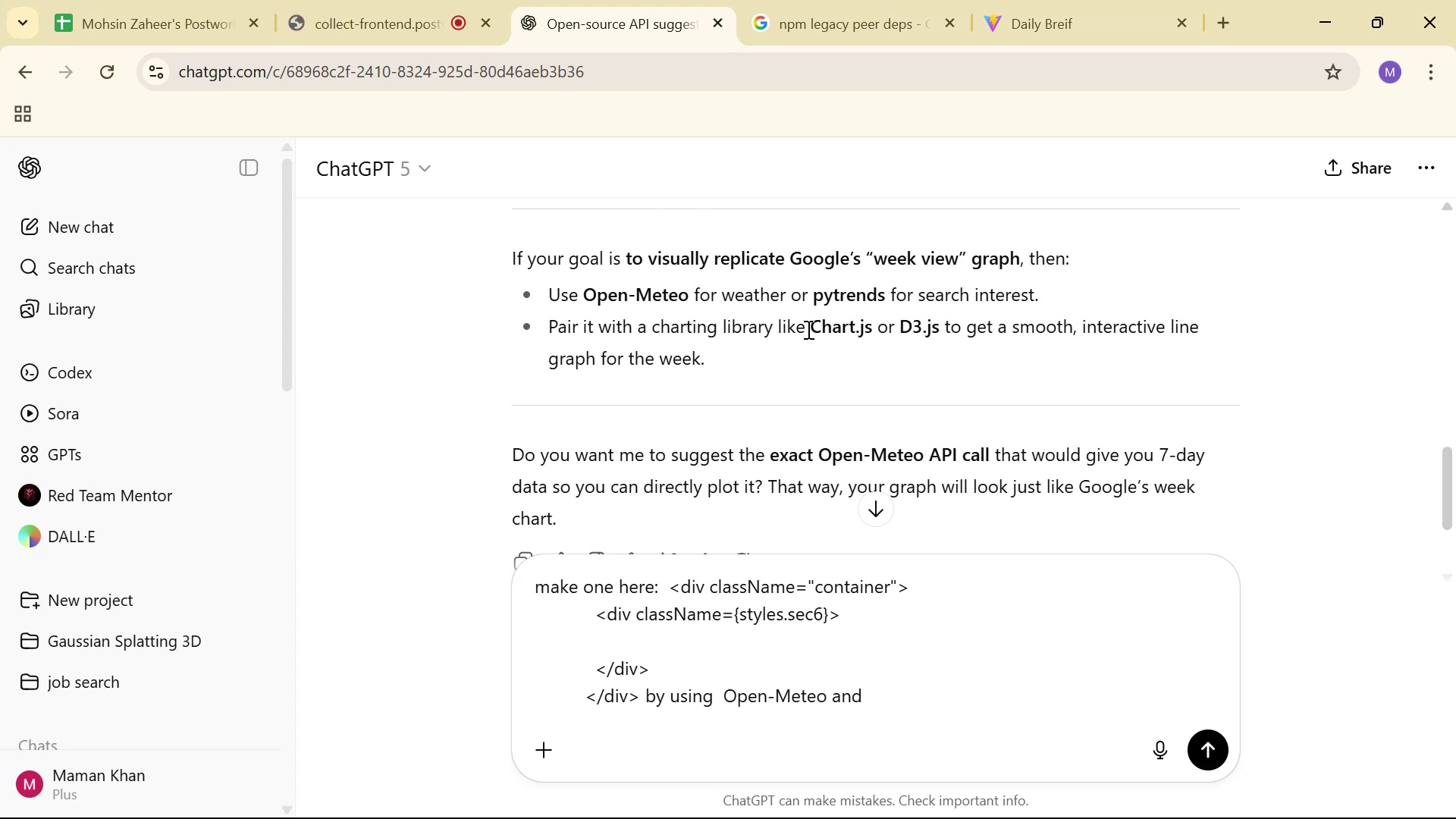 
type(your prefered lib)
key(Backspace)
key(Backspace)
key(Backspace)
type(chart library )
key(Backspace)
 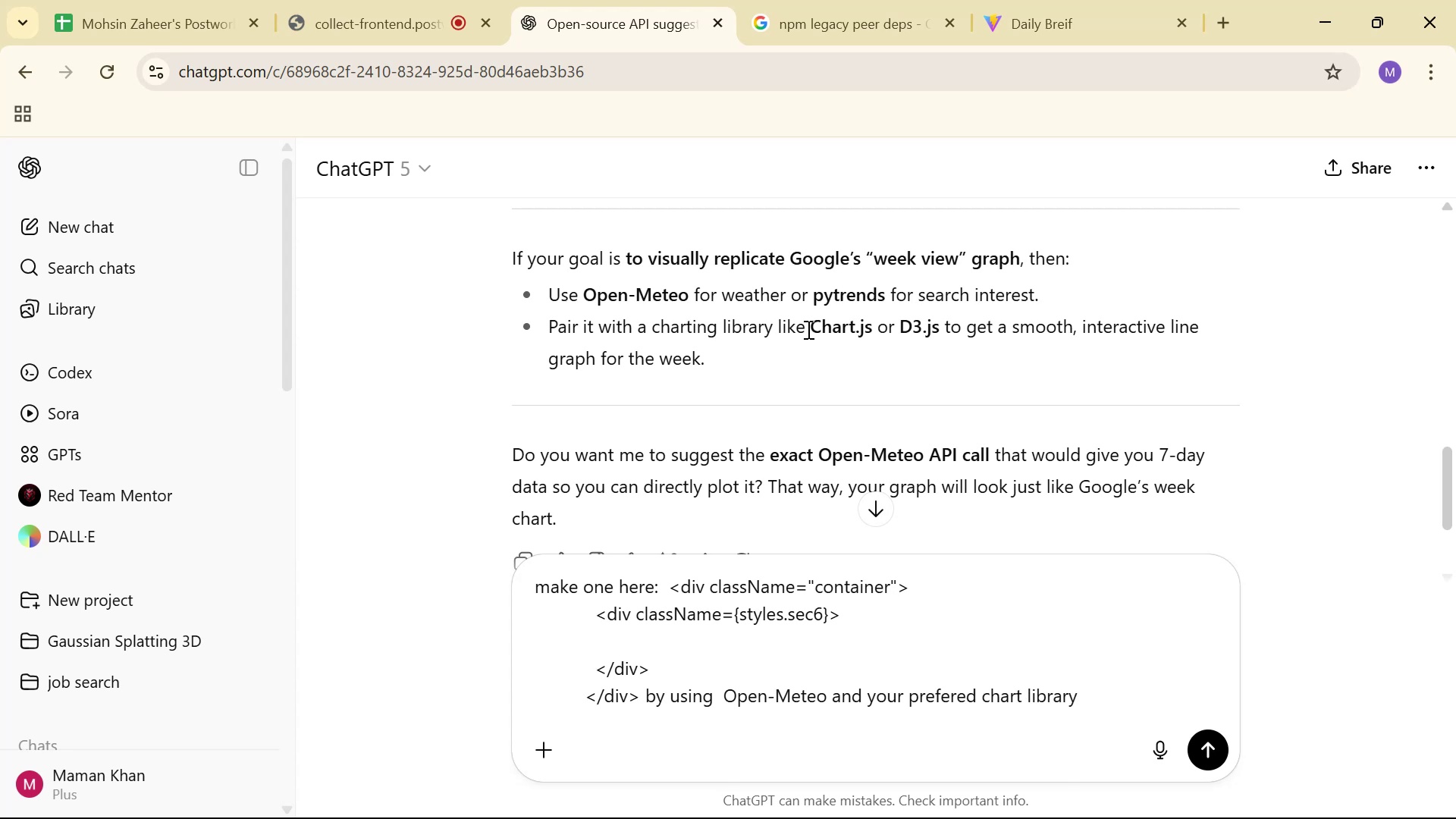 
key(Enter)
 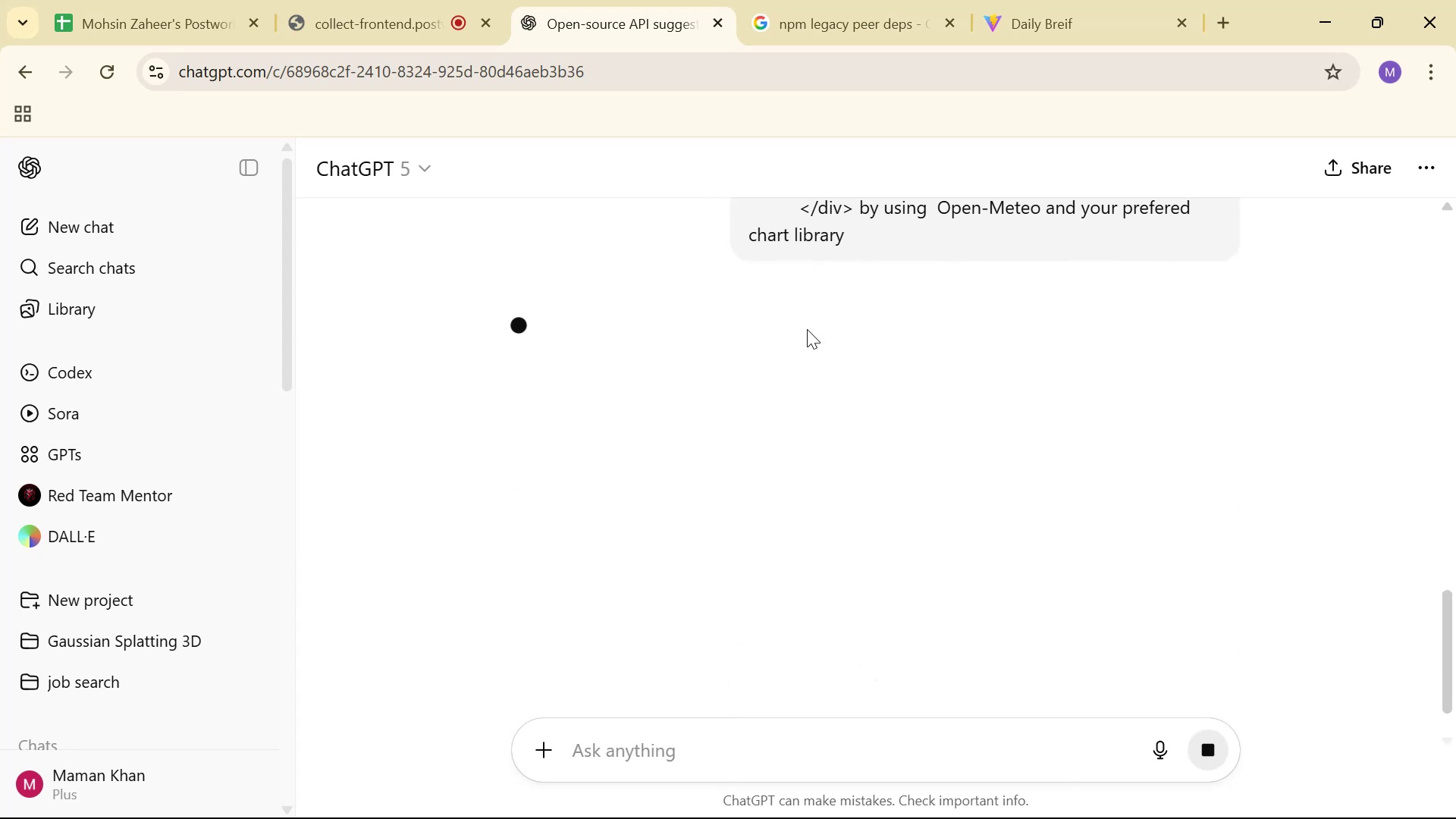 
scroll: coordinate [911, 511], scroll_direction: up, amount: 3.0
 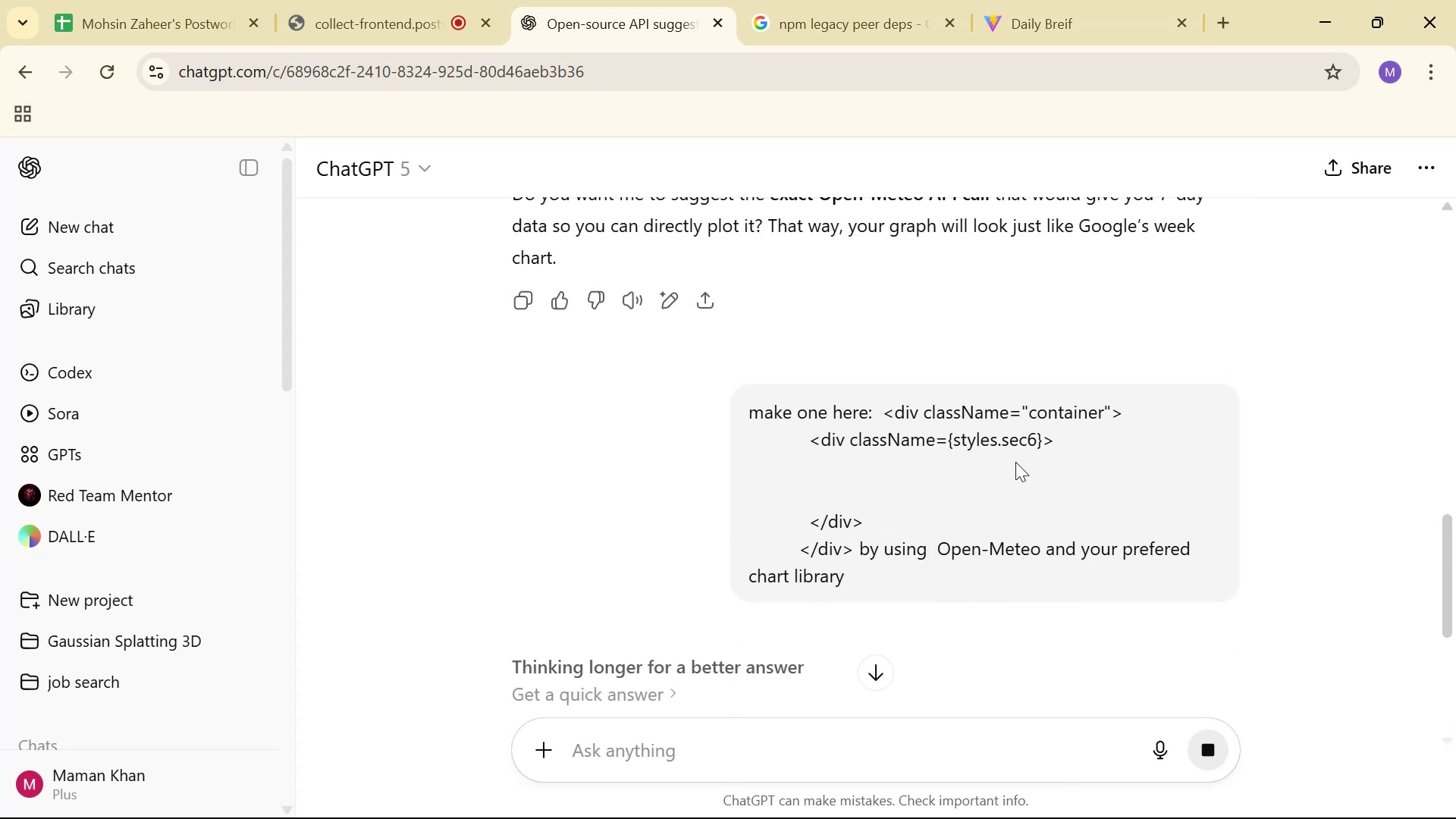 
scroll: coordinate [1194, 303], scroll_direction: down, amount: 6.0
 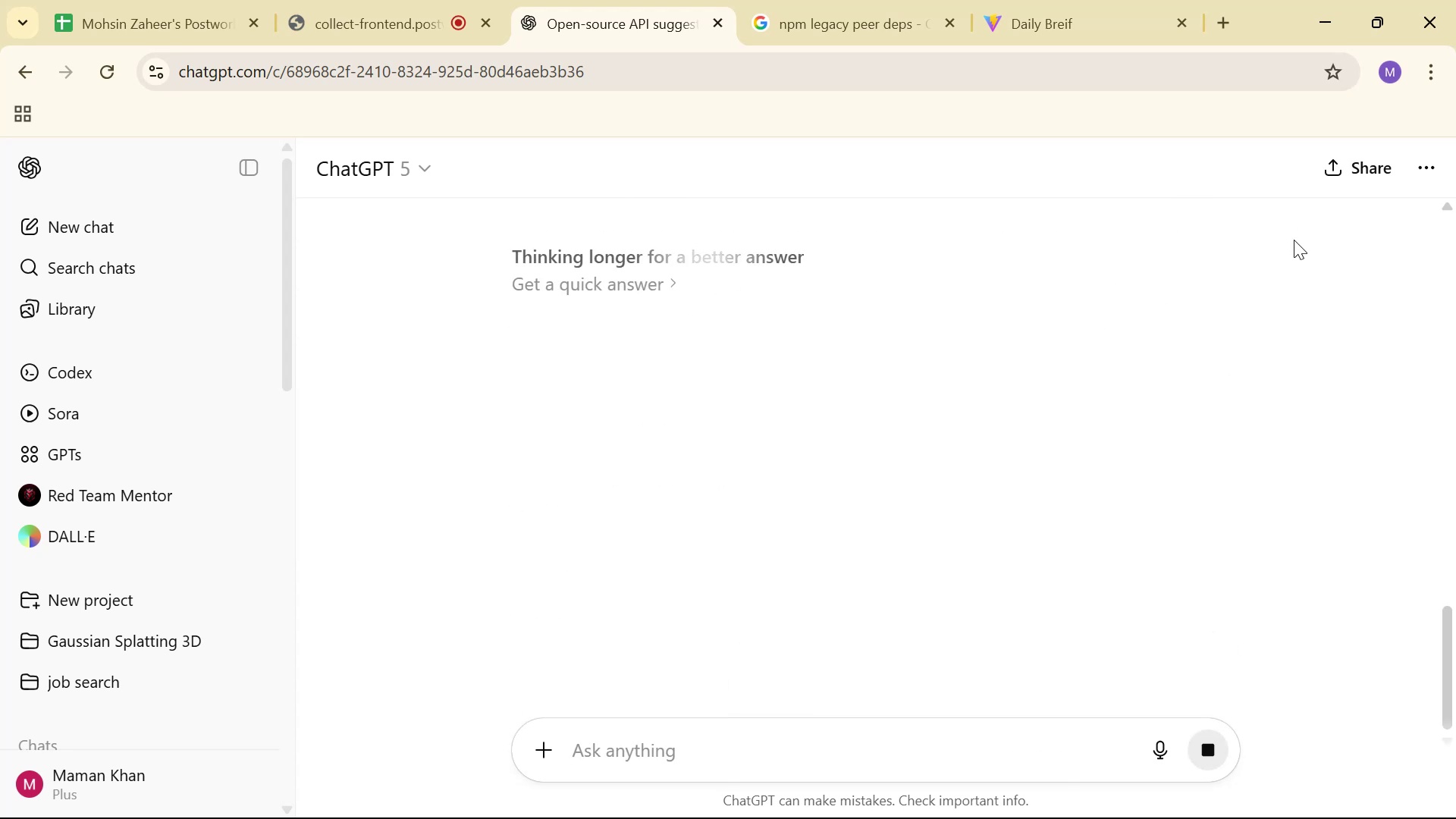 
scroll: coordinate [1335, 278], scroll_direction: up, amount: 2.0
 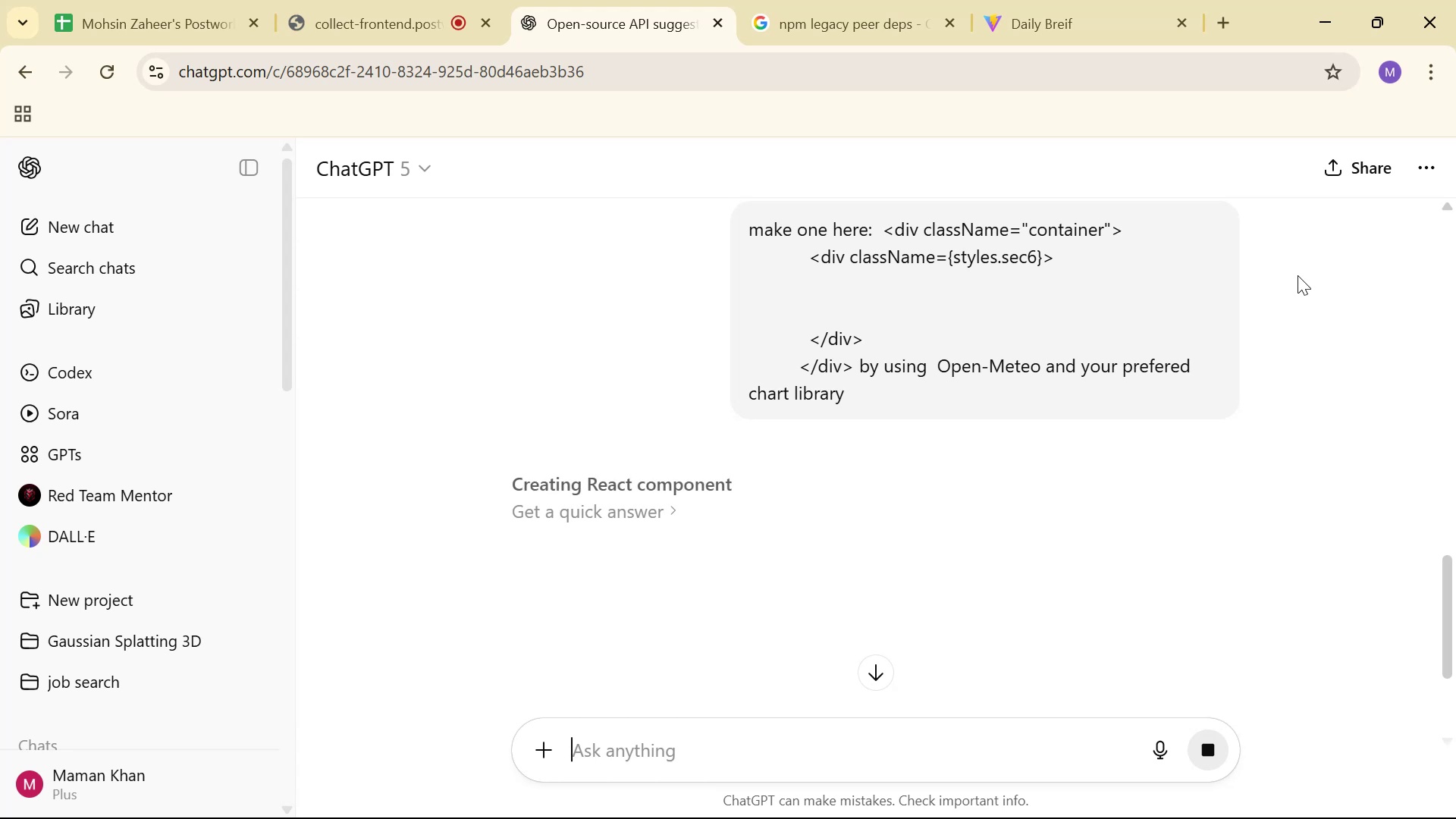 
wait(12.33)
 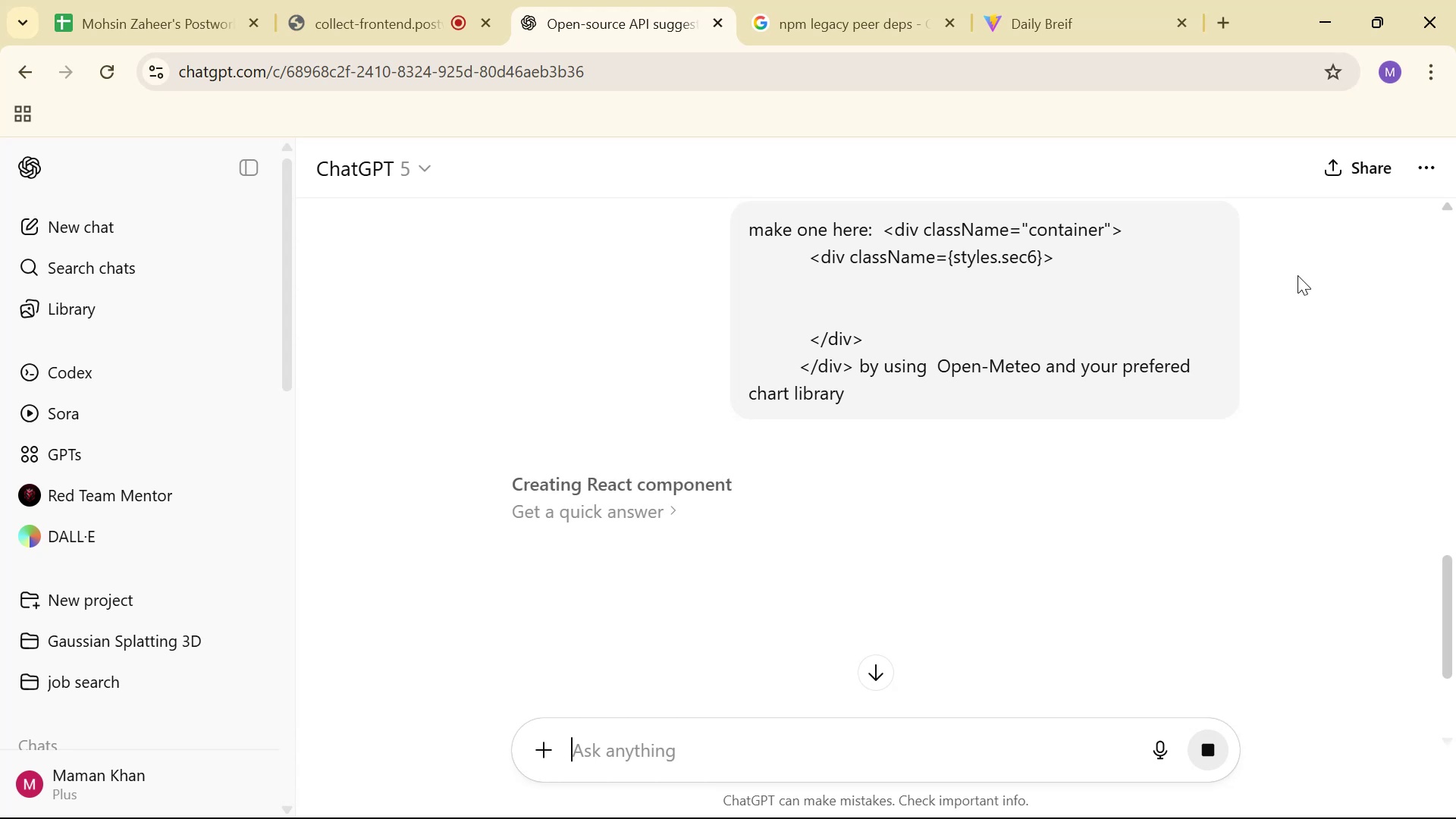 
scroll: coordinate [1241, 287], scroll_direction: down, amount: 2.0
 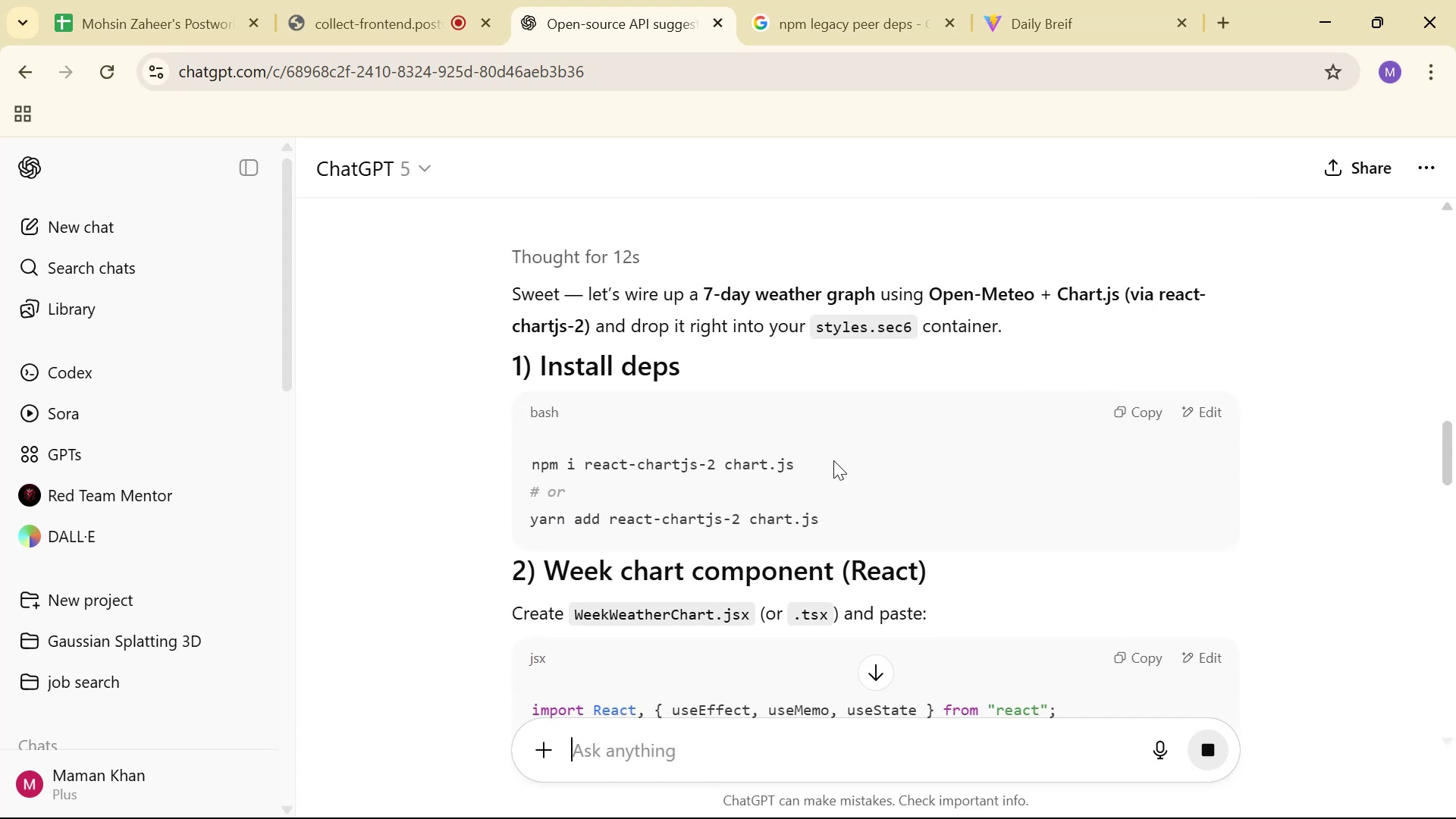 
left_click([505, 461])
 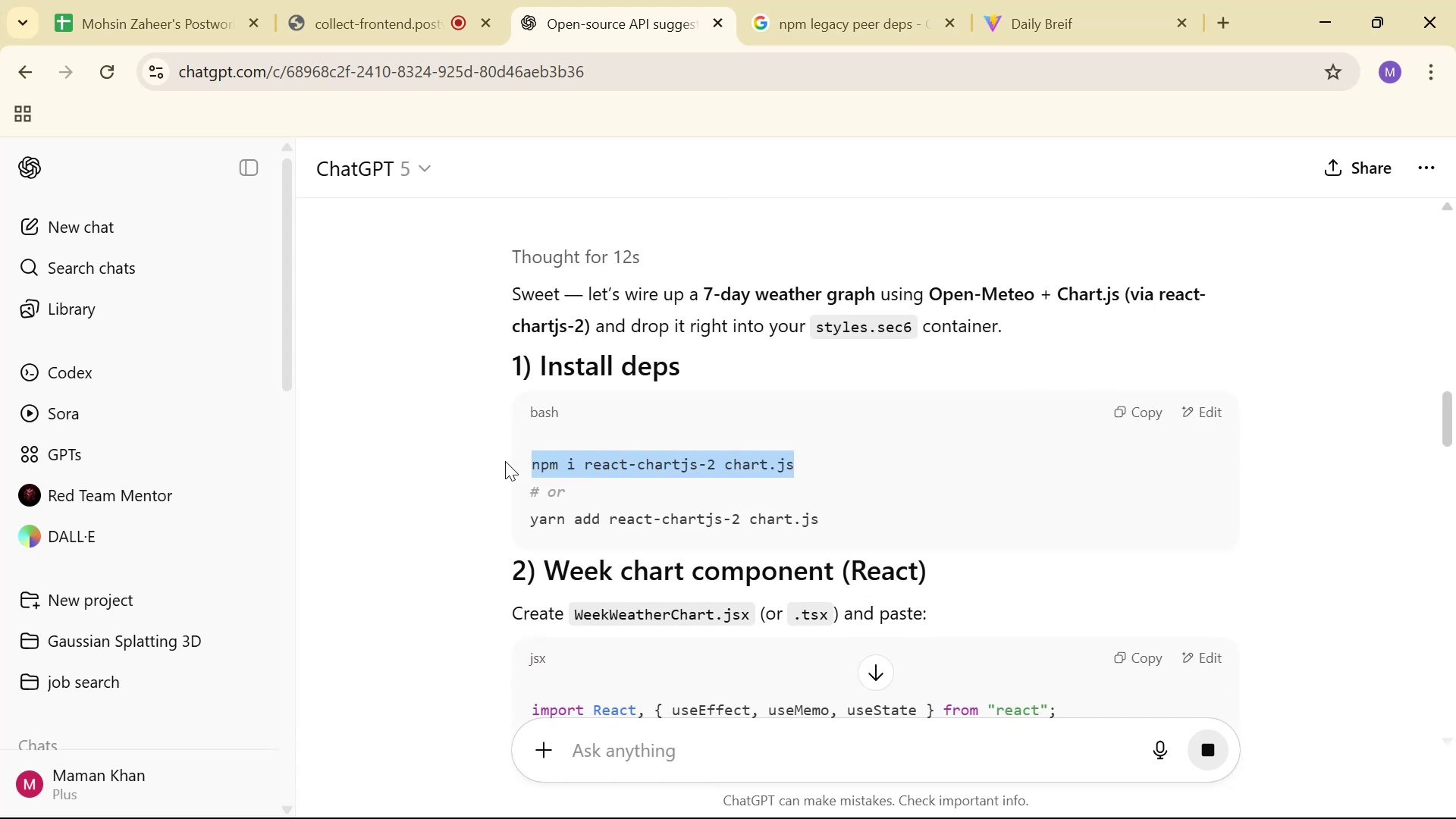 
hold_key(key=ControlLeft, duration=0.53)
 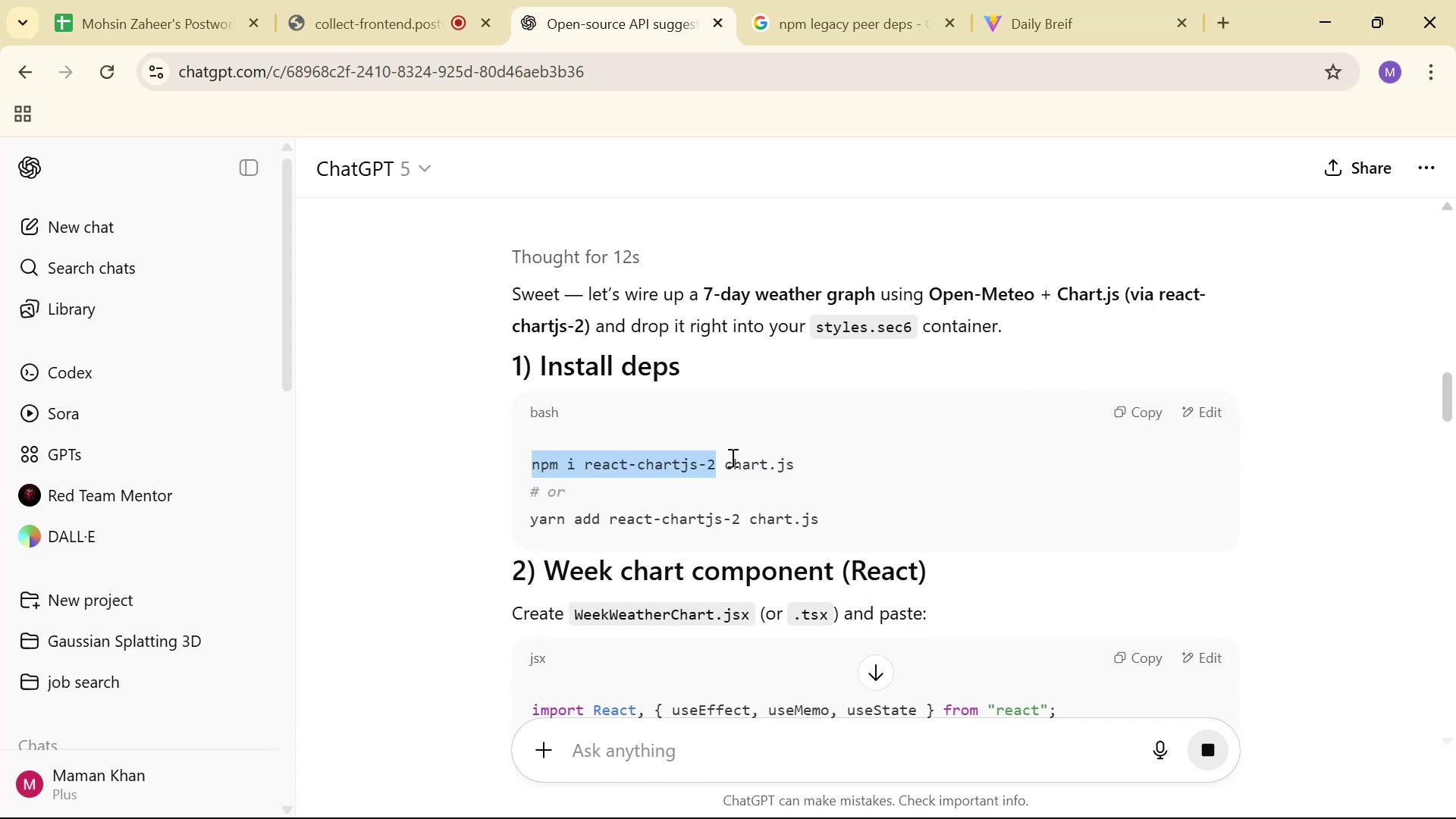 
key(Control+C)
 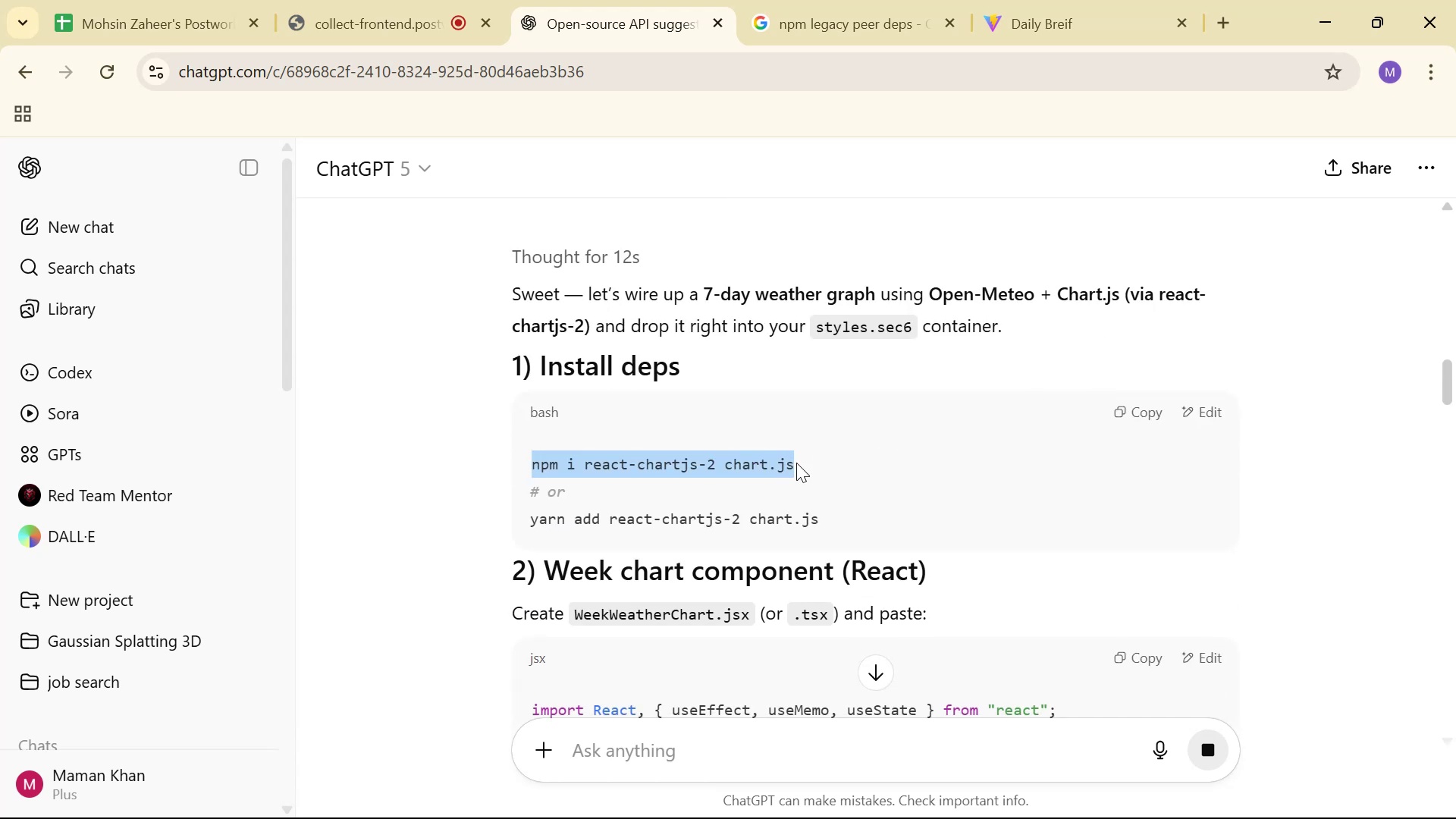 
key(Alt+Tab)
 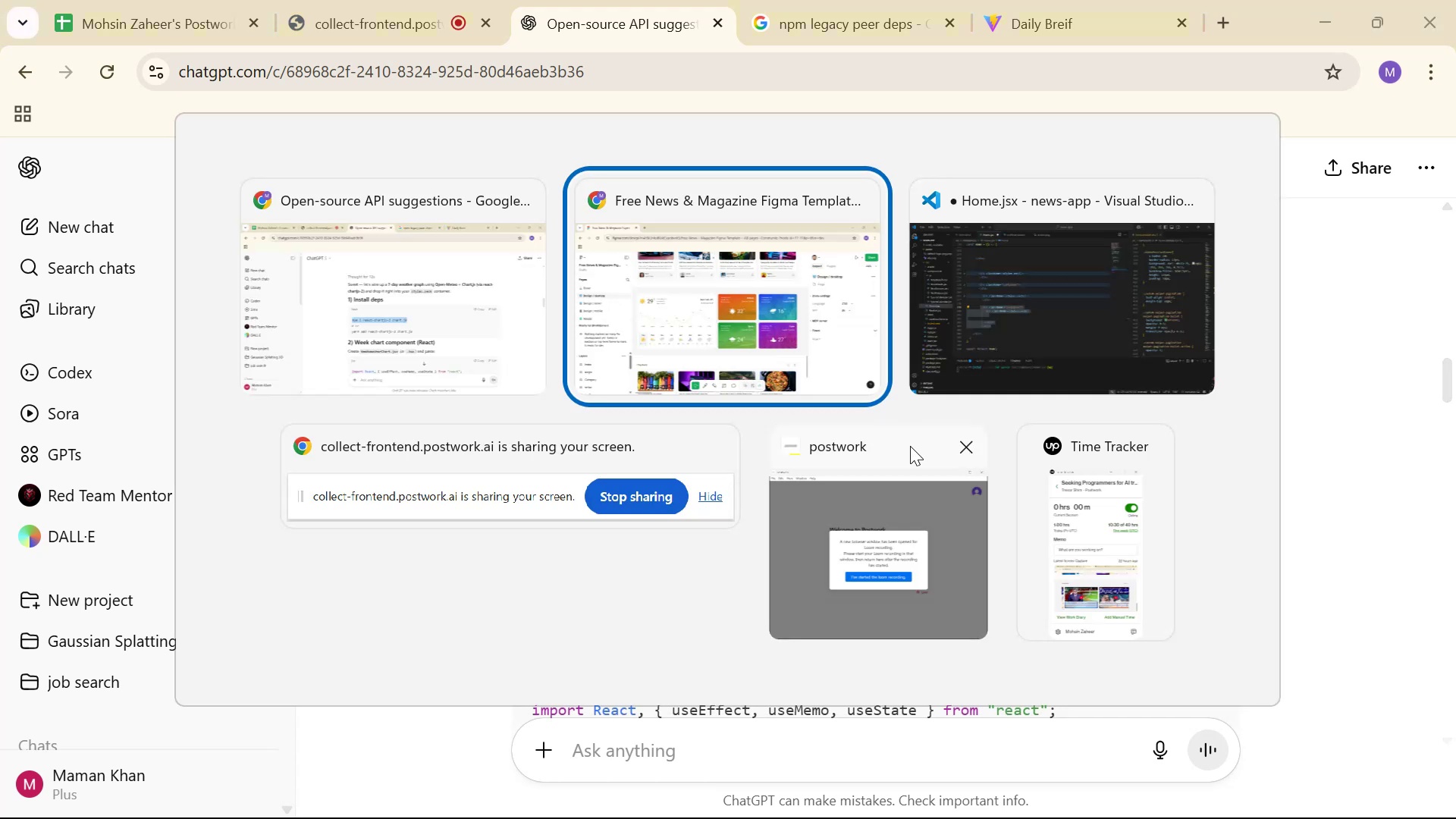 
key(Alt+Tab)
 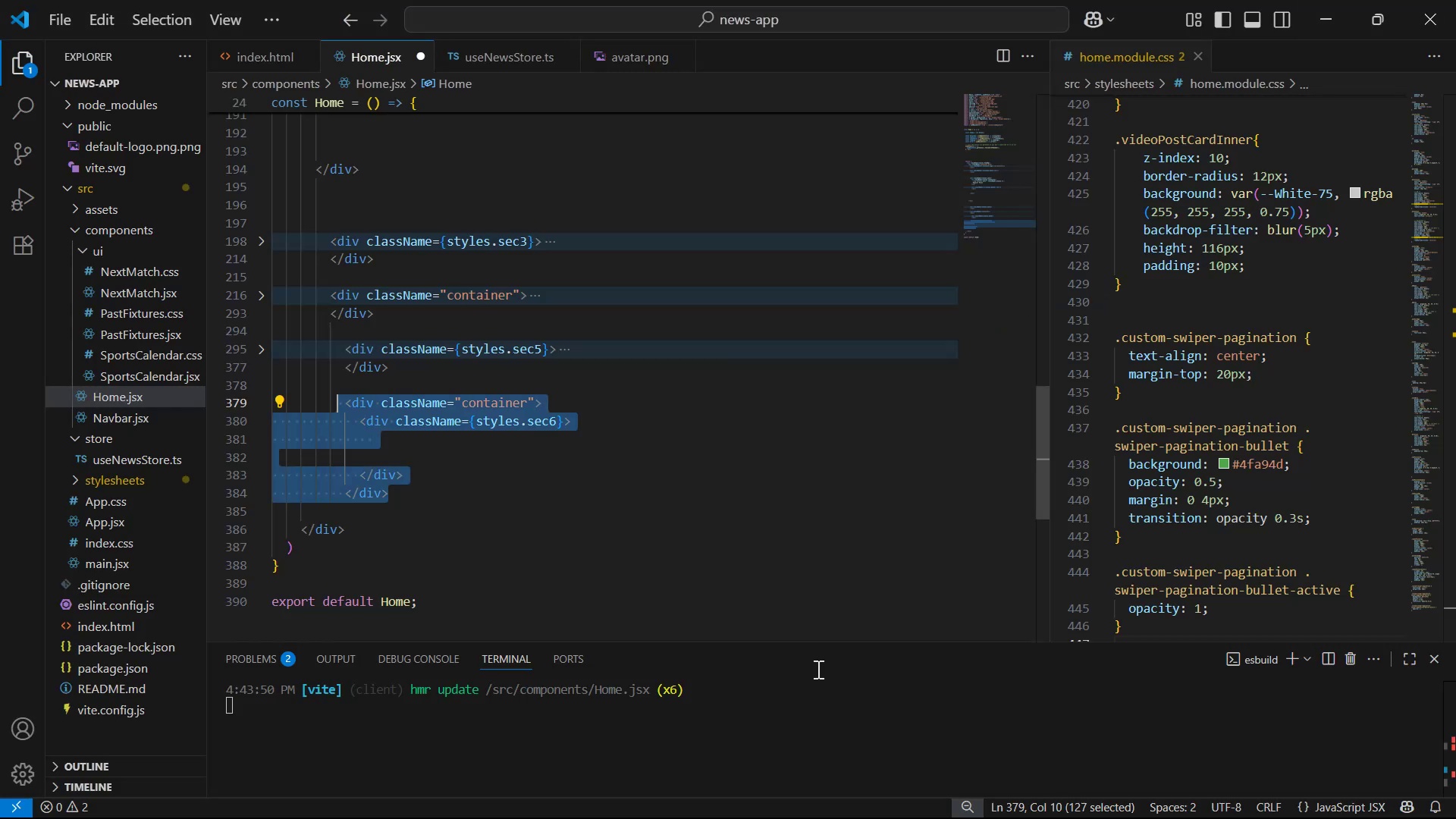 
left_click([789, 707])
 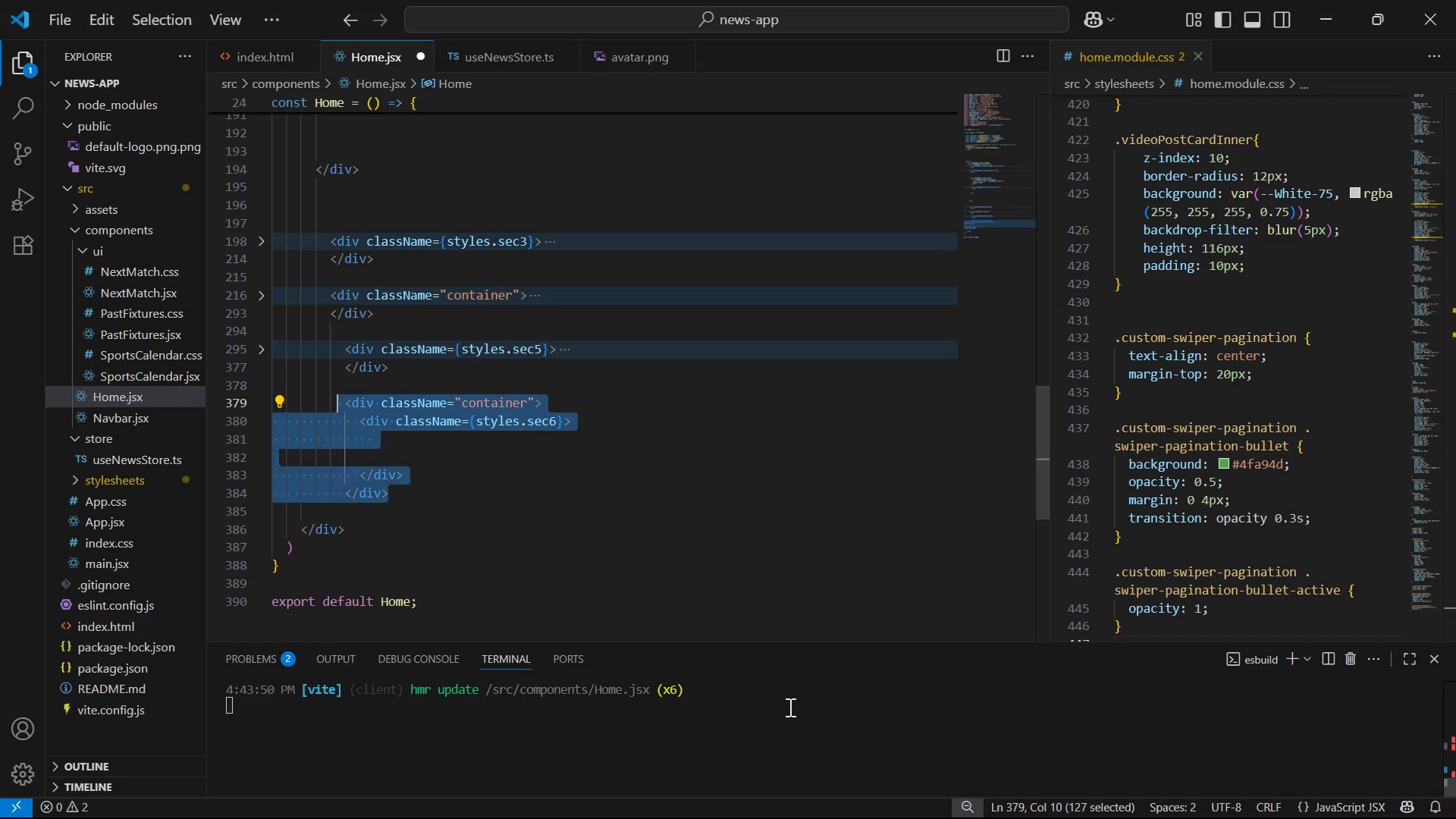 
key(Control+C)
 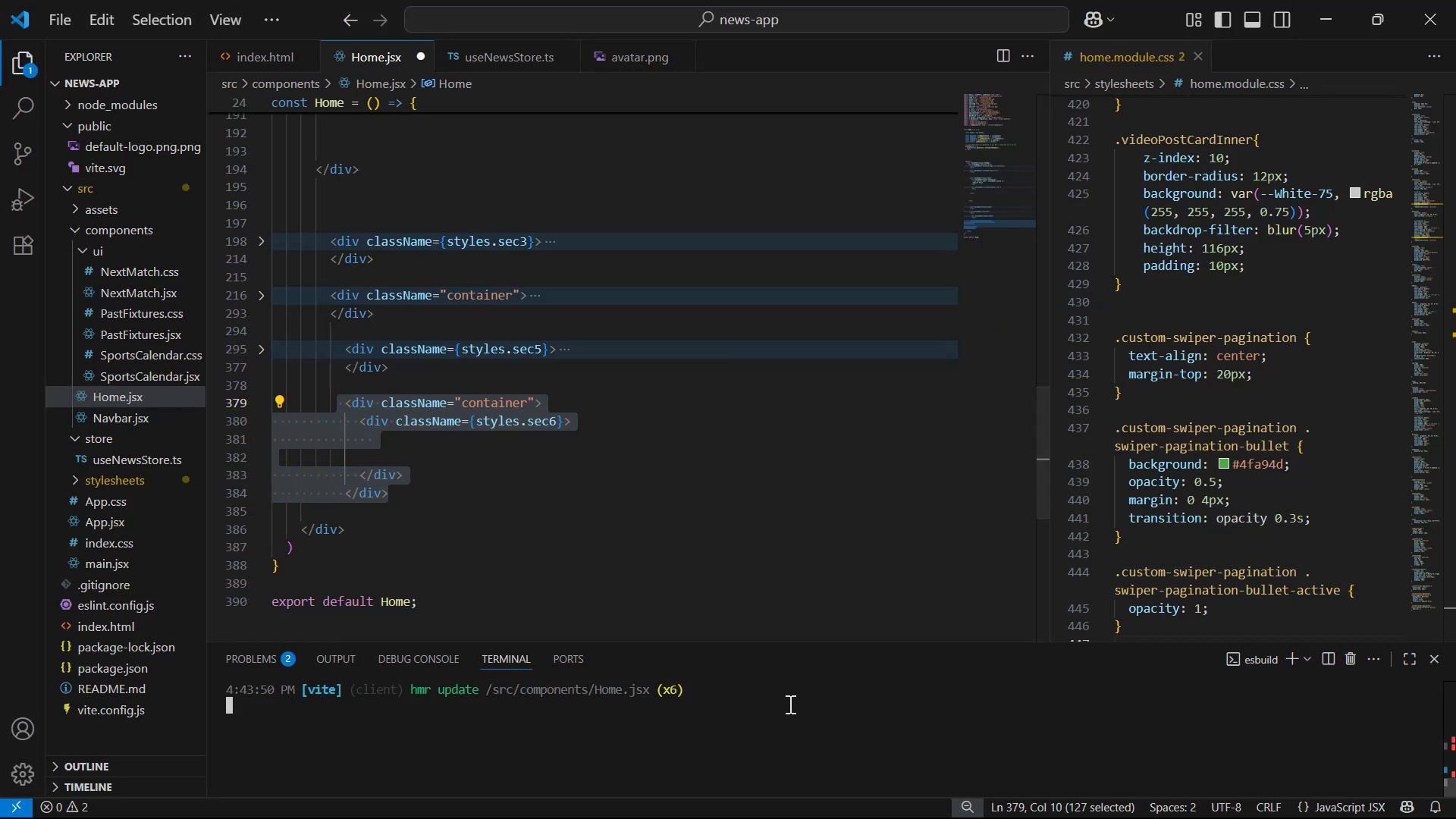 
key(Control+C)
 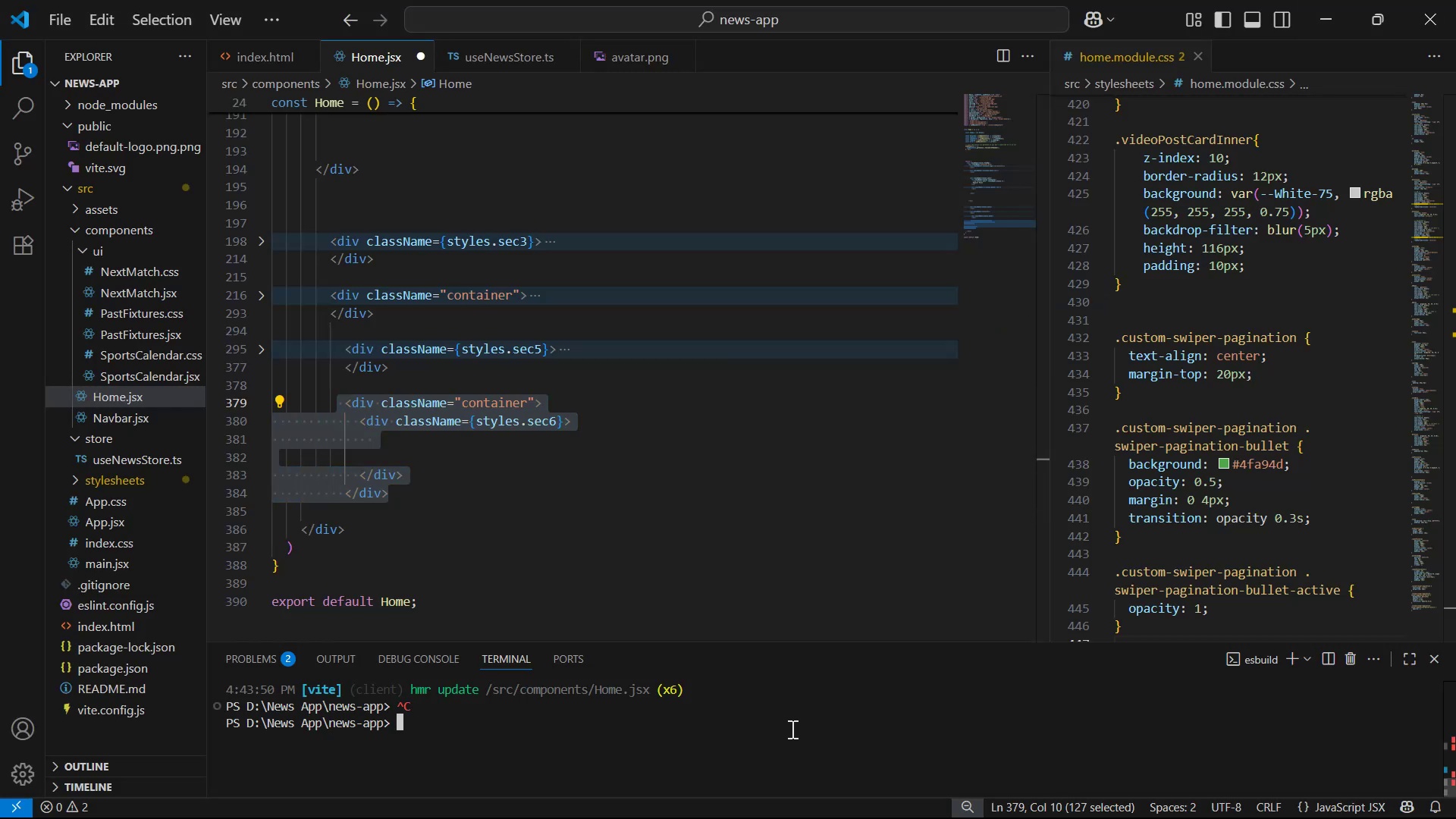 
right_click([792, 730])
 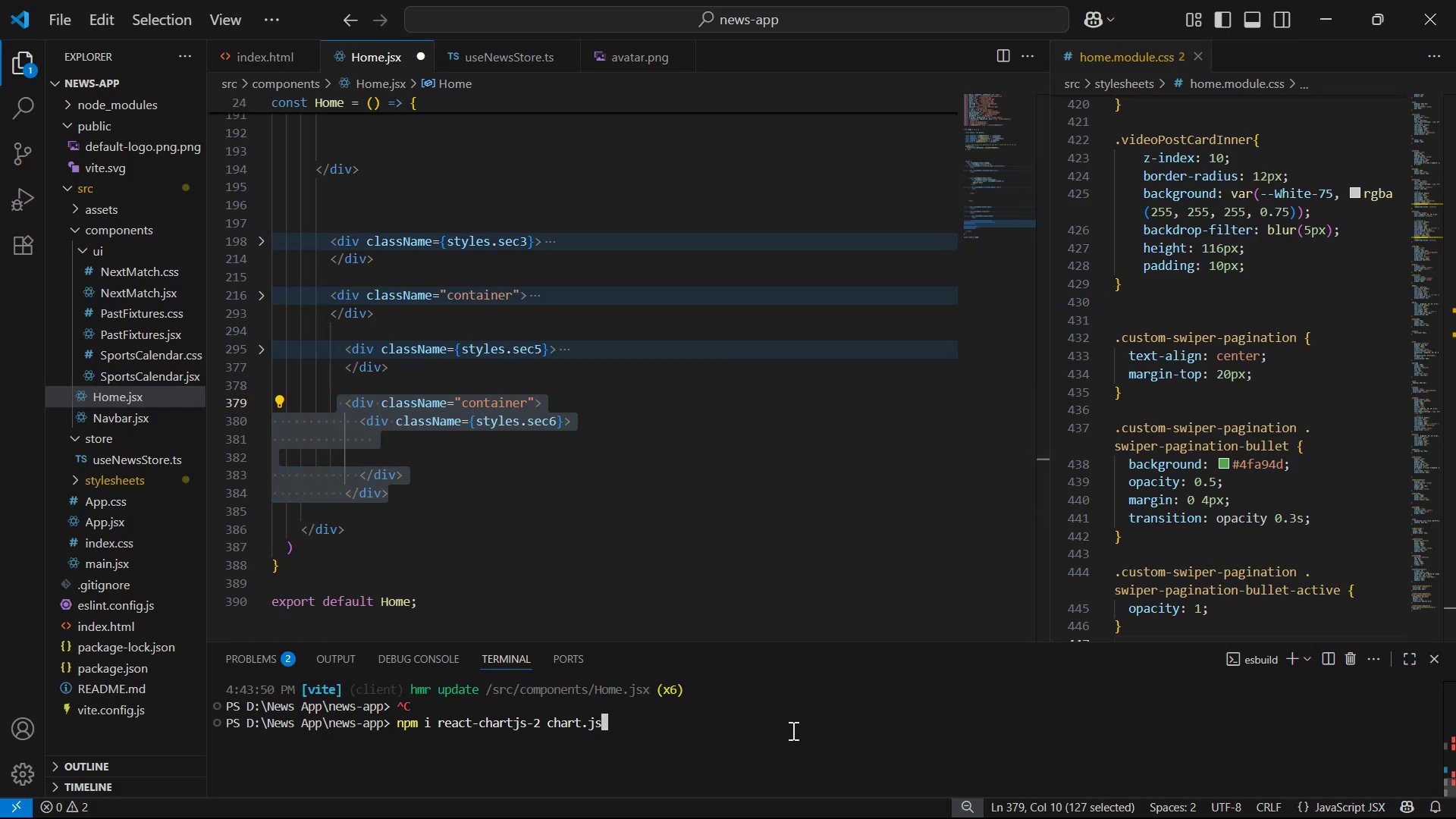 
key(Enter)
 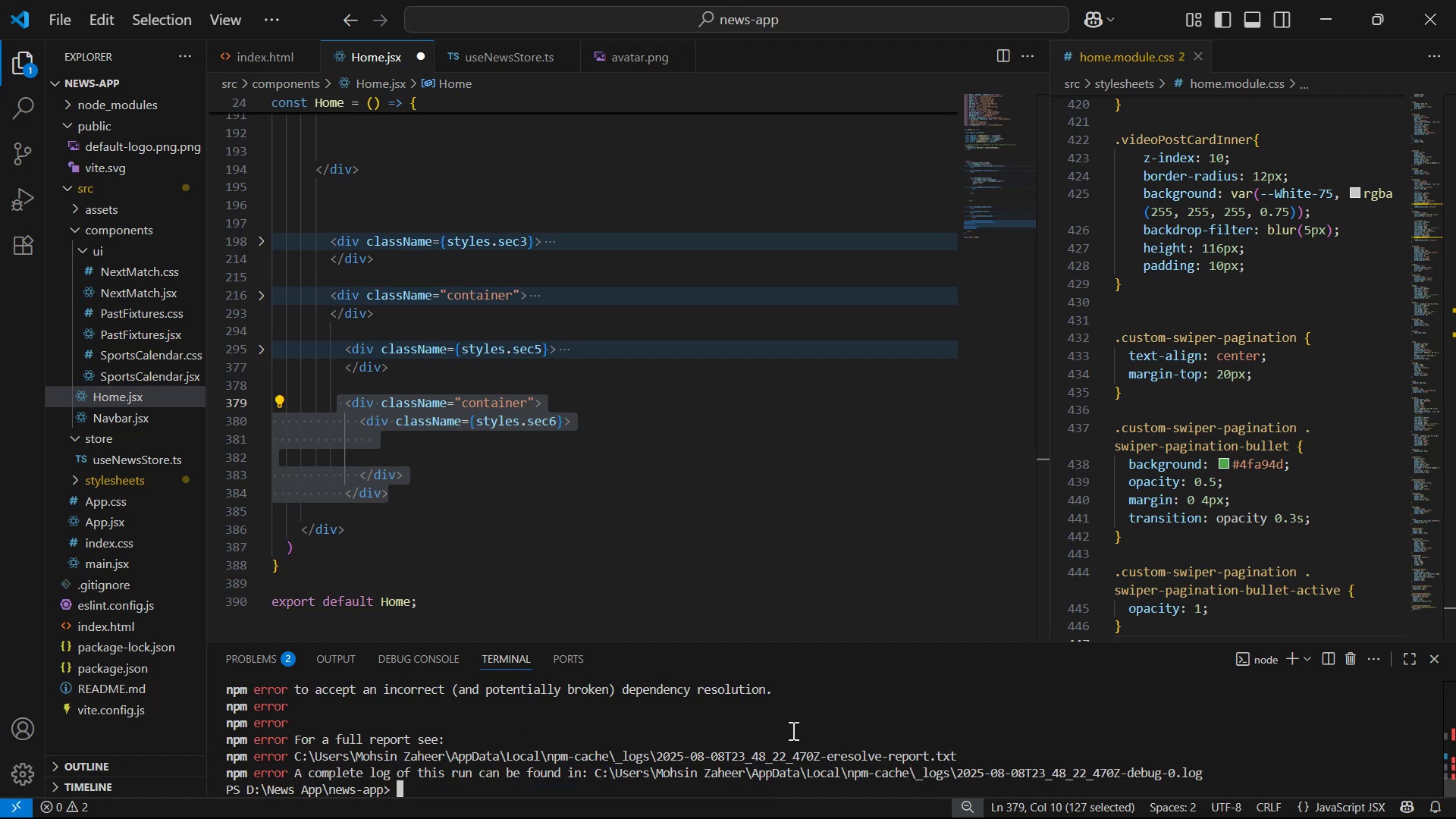 
wait(5.84)
 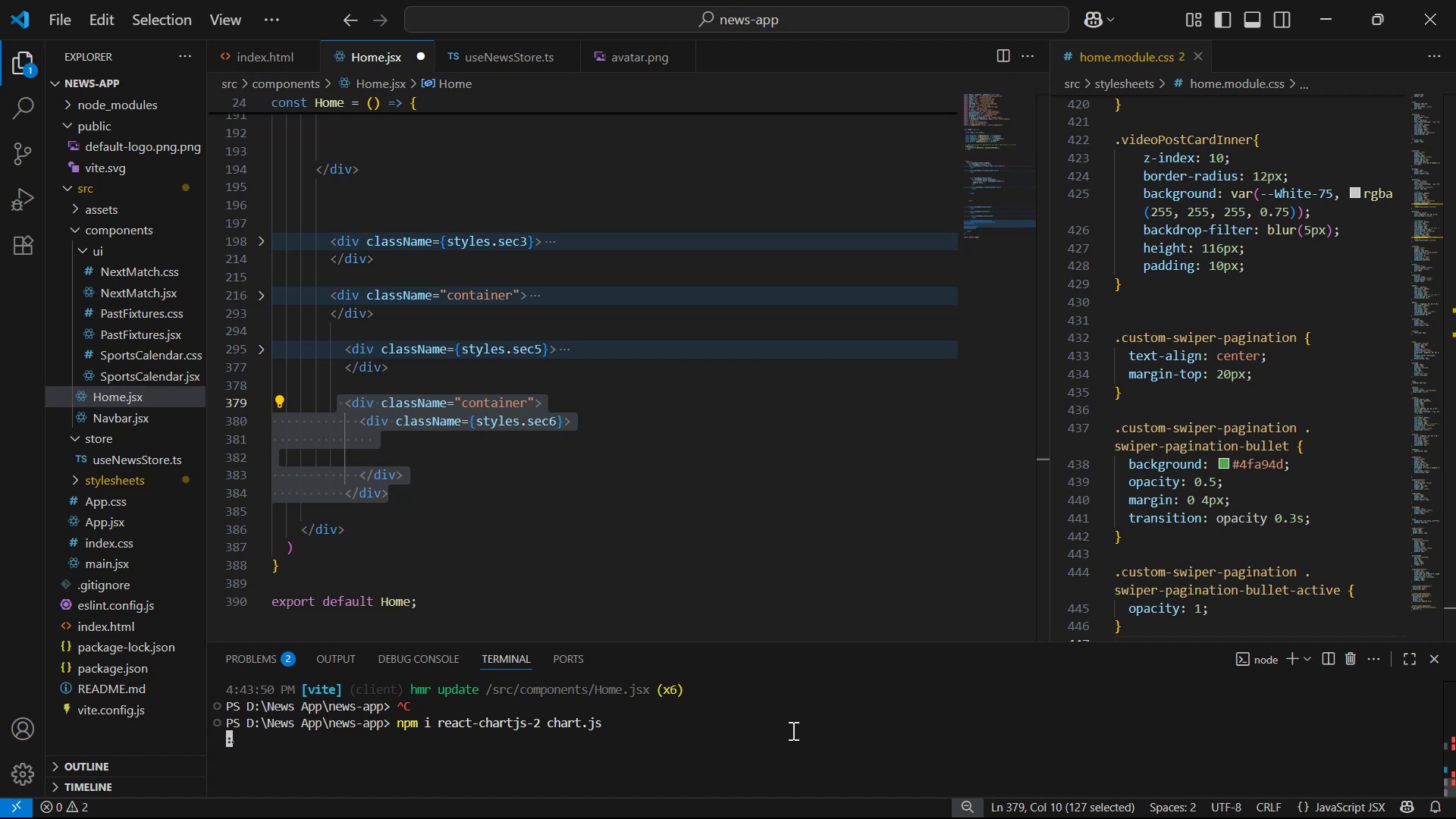 
key(ArrowUp)
 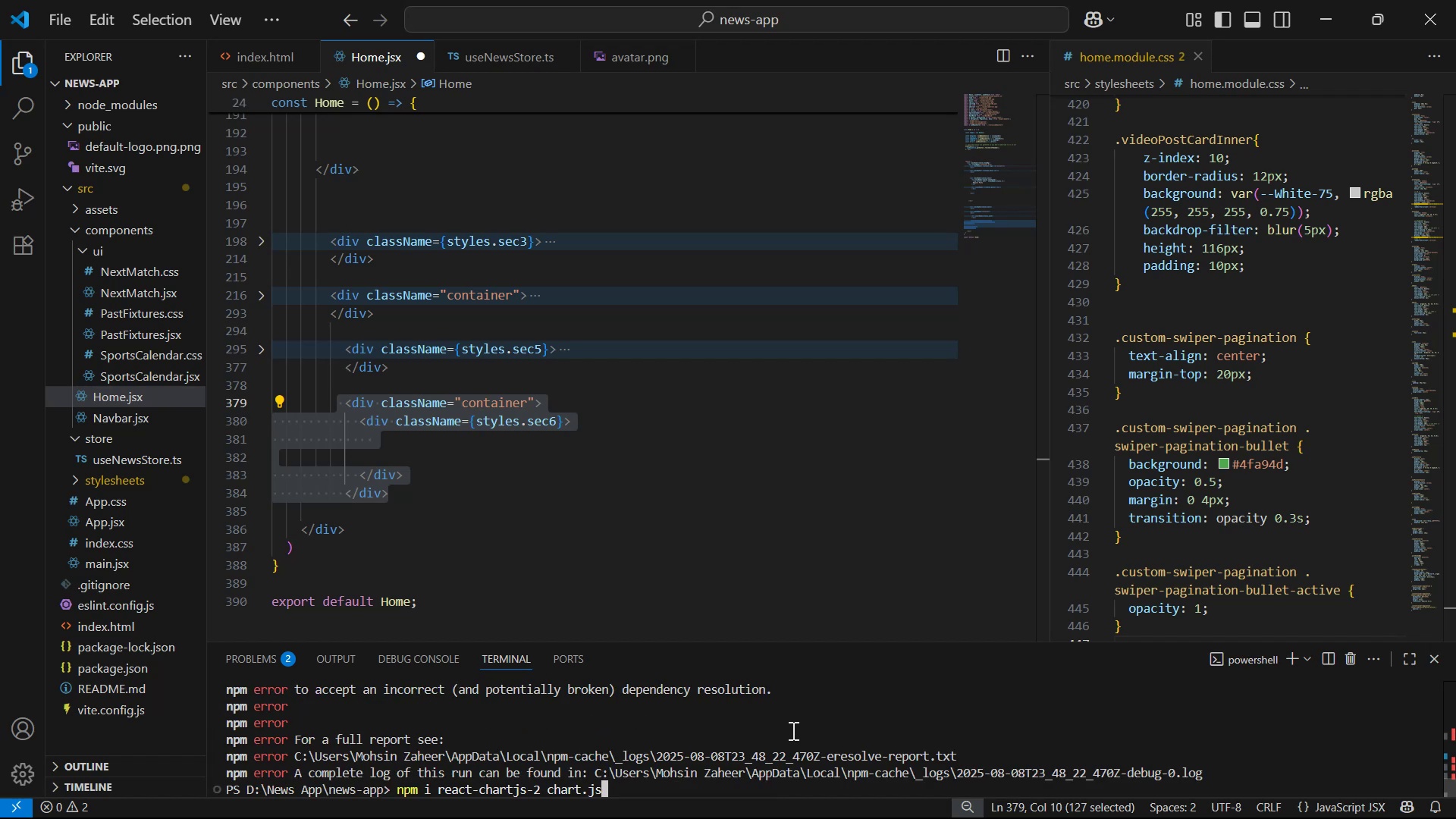 
type( --legacy-peer-deps)
 